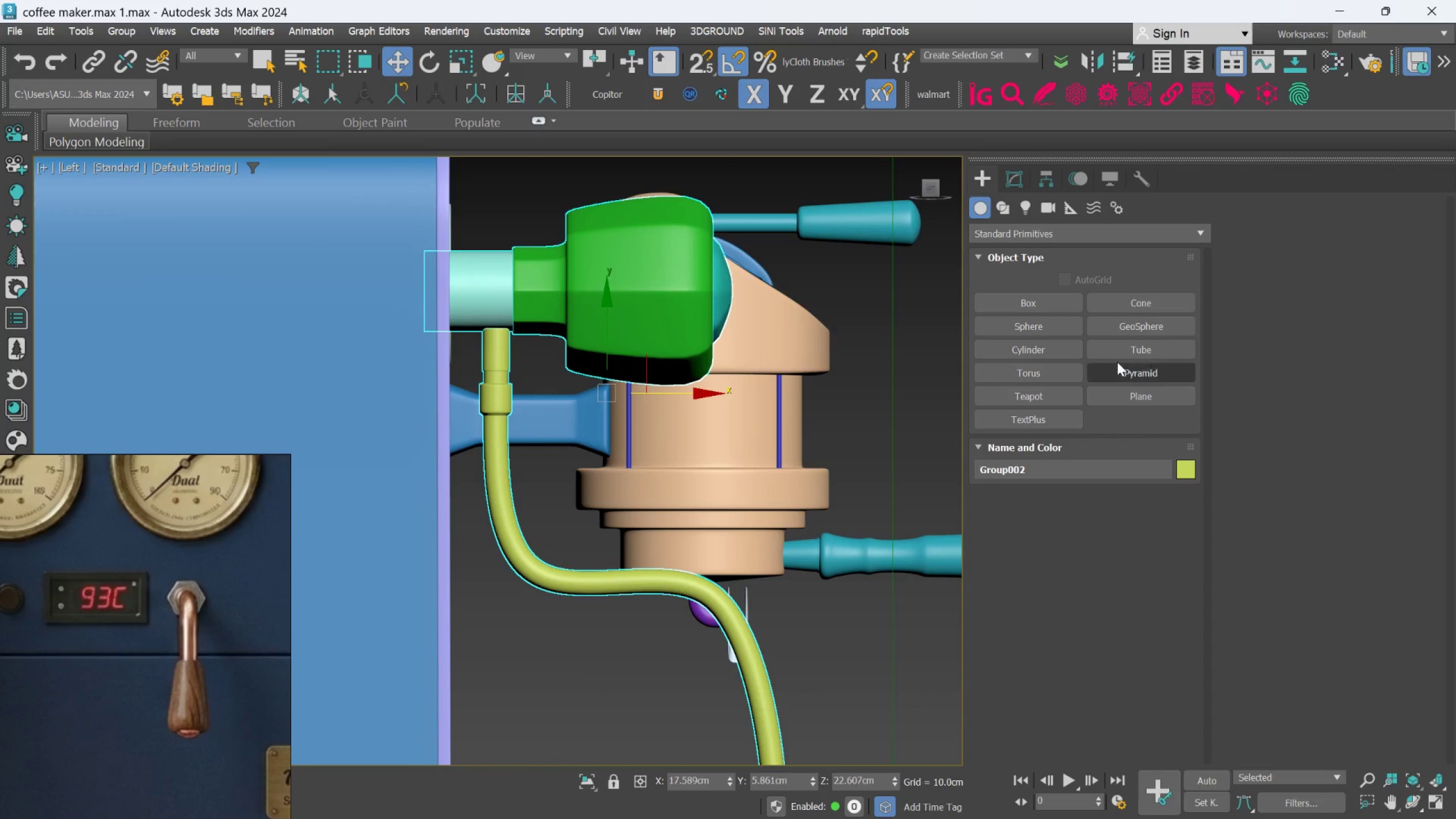 
left_click([1010, 205])
 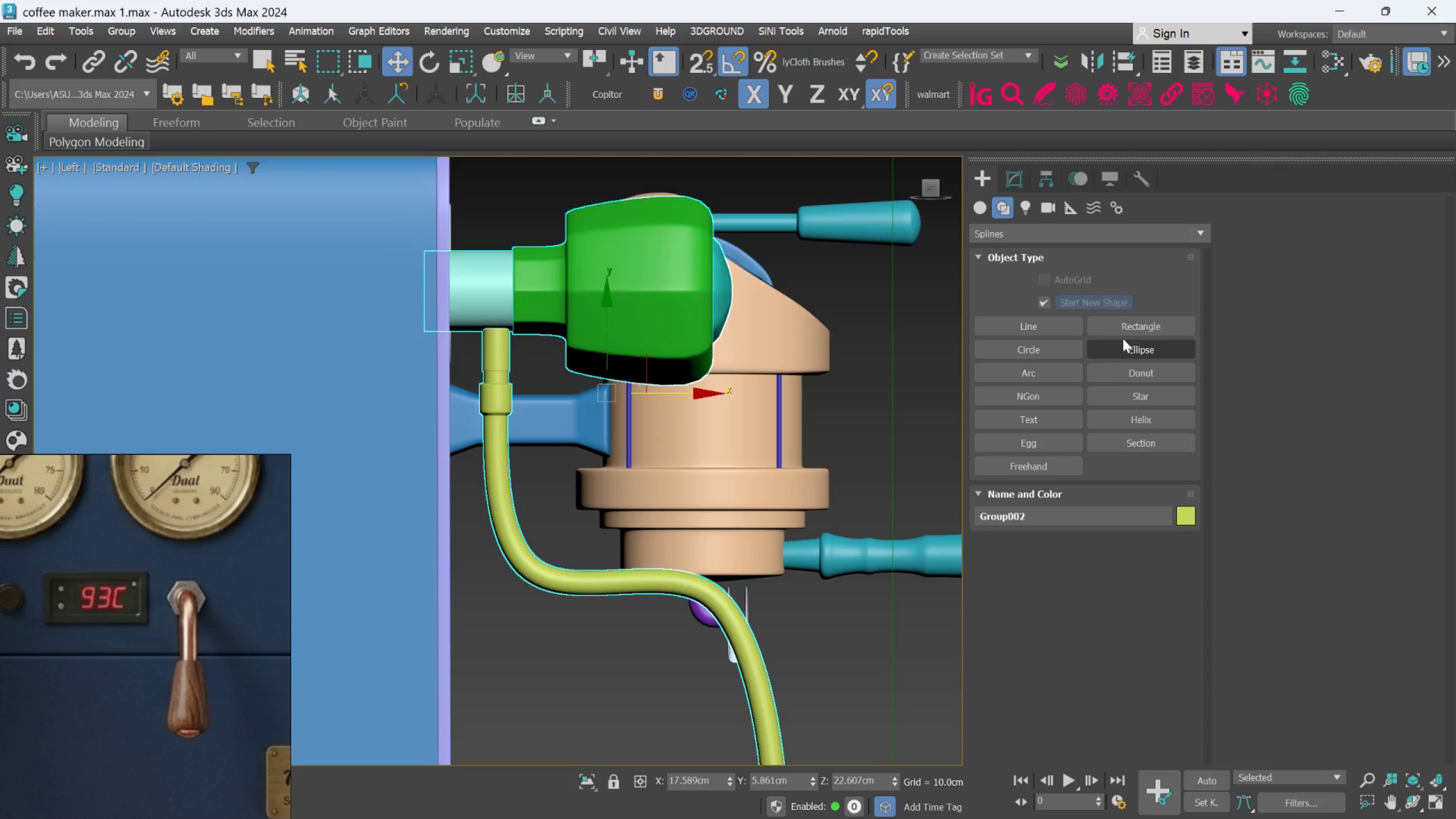 
left_click_drag(start_coordinate=[1128, 330], to_coordinate=[1122, 332])
 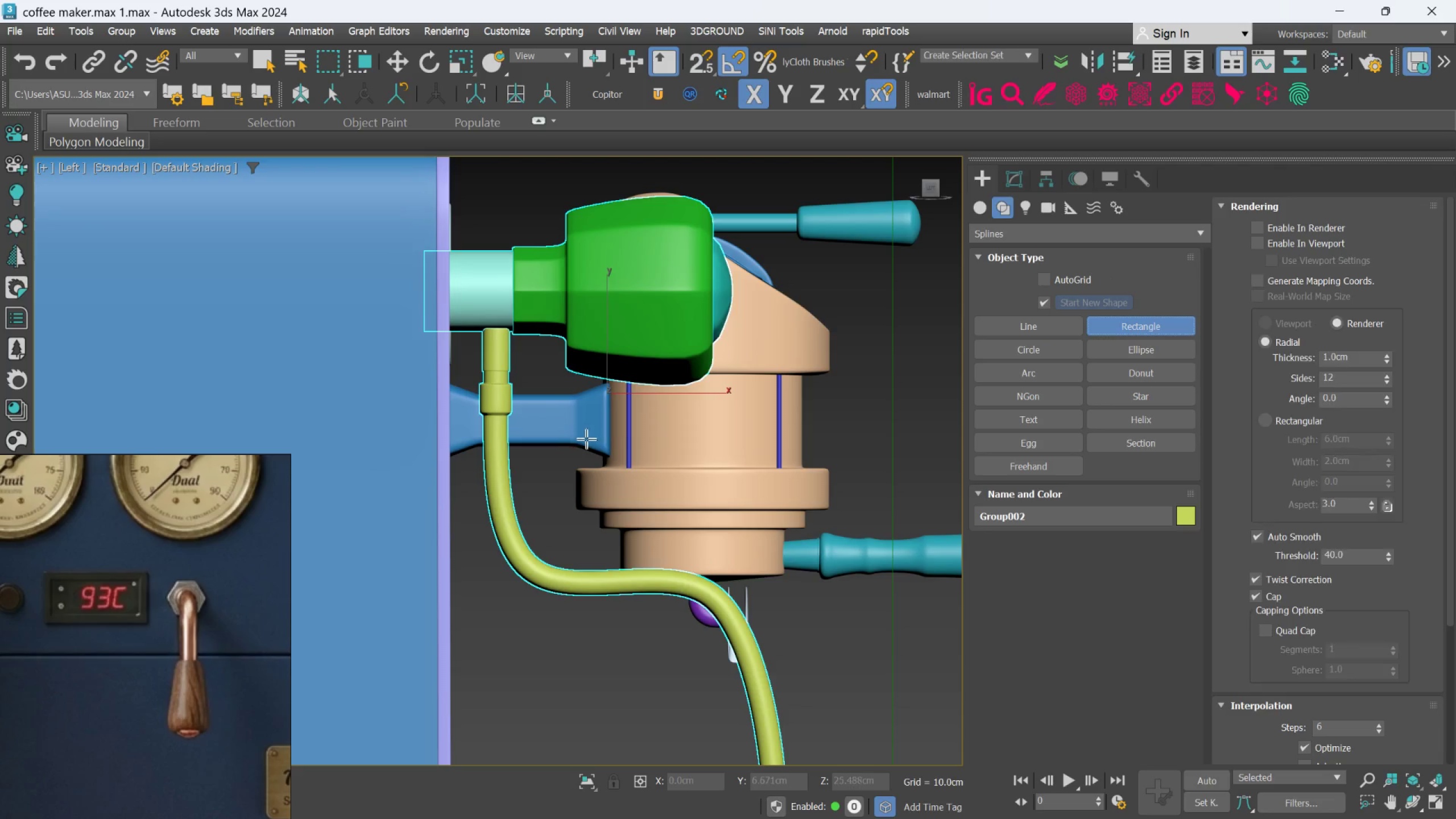 
scroll: coordinate [565, 491], scroll_direction: none, amount: 0.0
 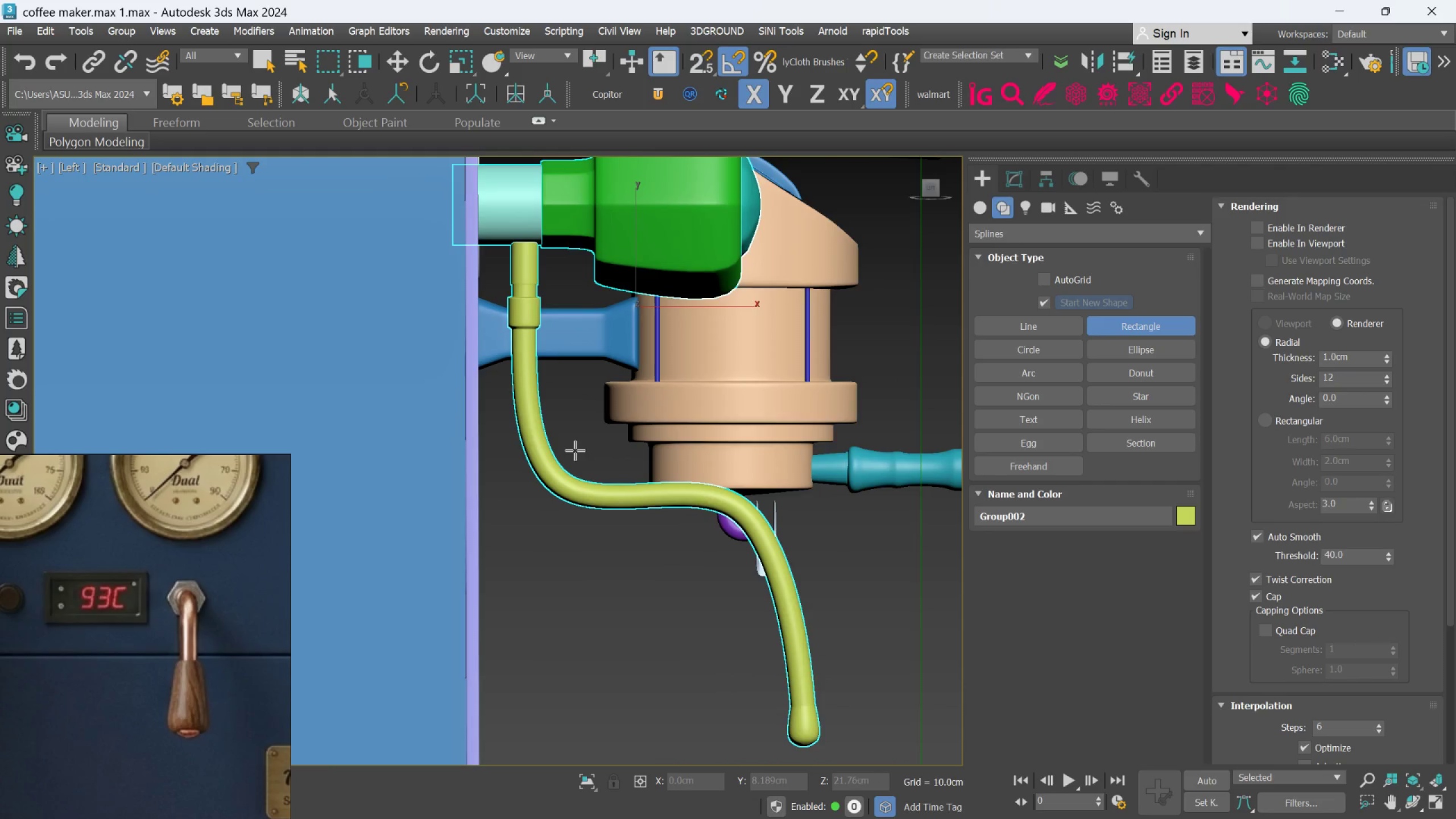 
scroll: coordinate [558, 453], scroll_direction: up, amount: 1.0
 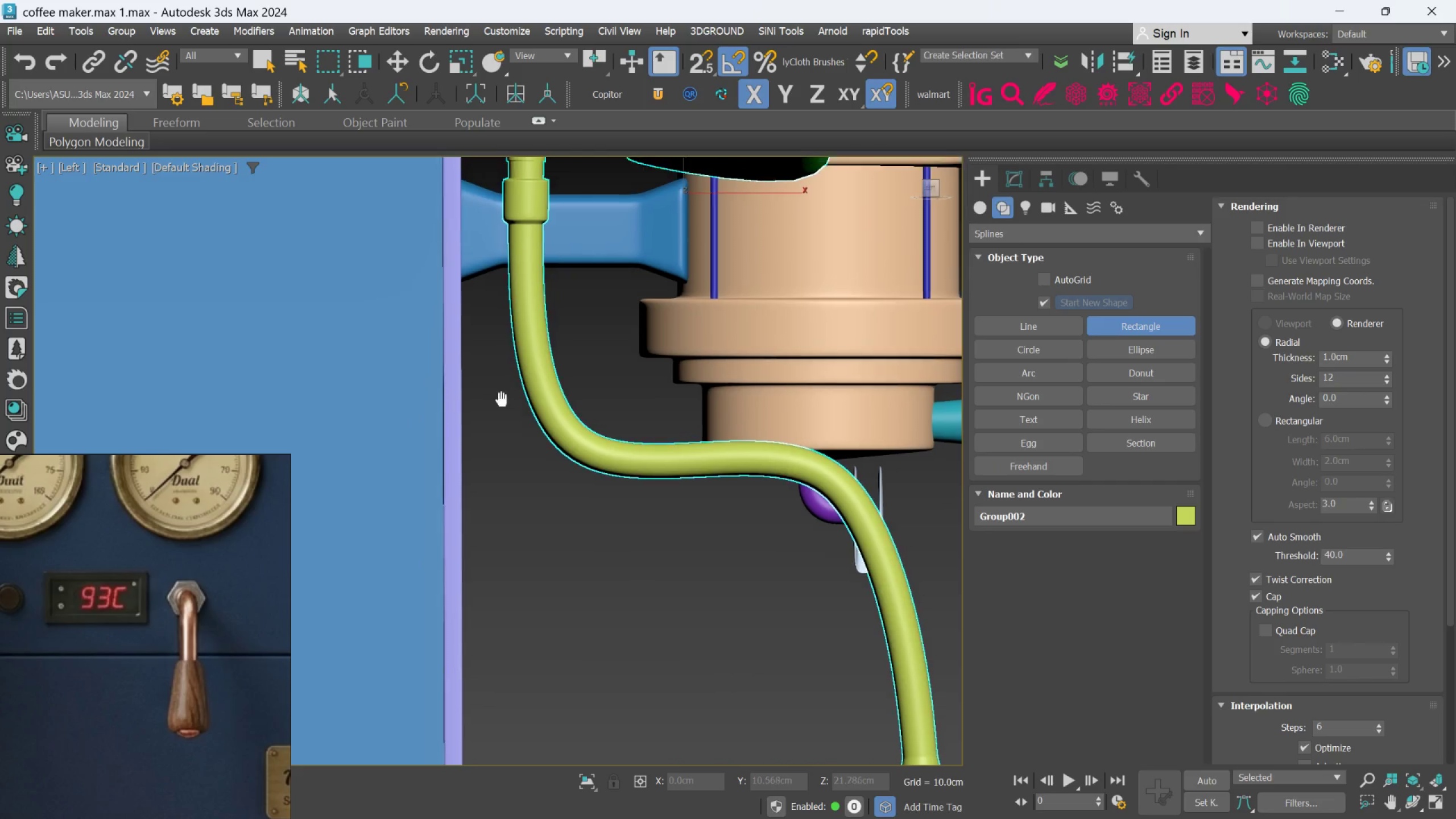 
left_click_drag(start_coordinate=[444, 421], to_coordinate=[570, 593])
 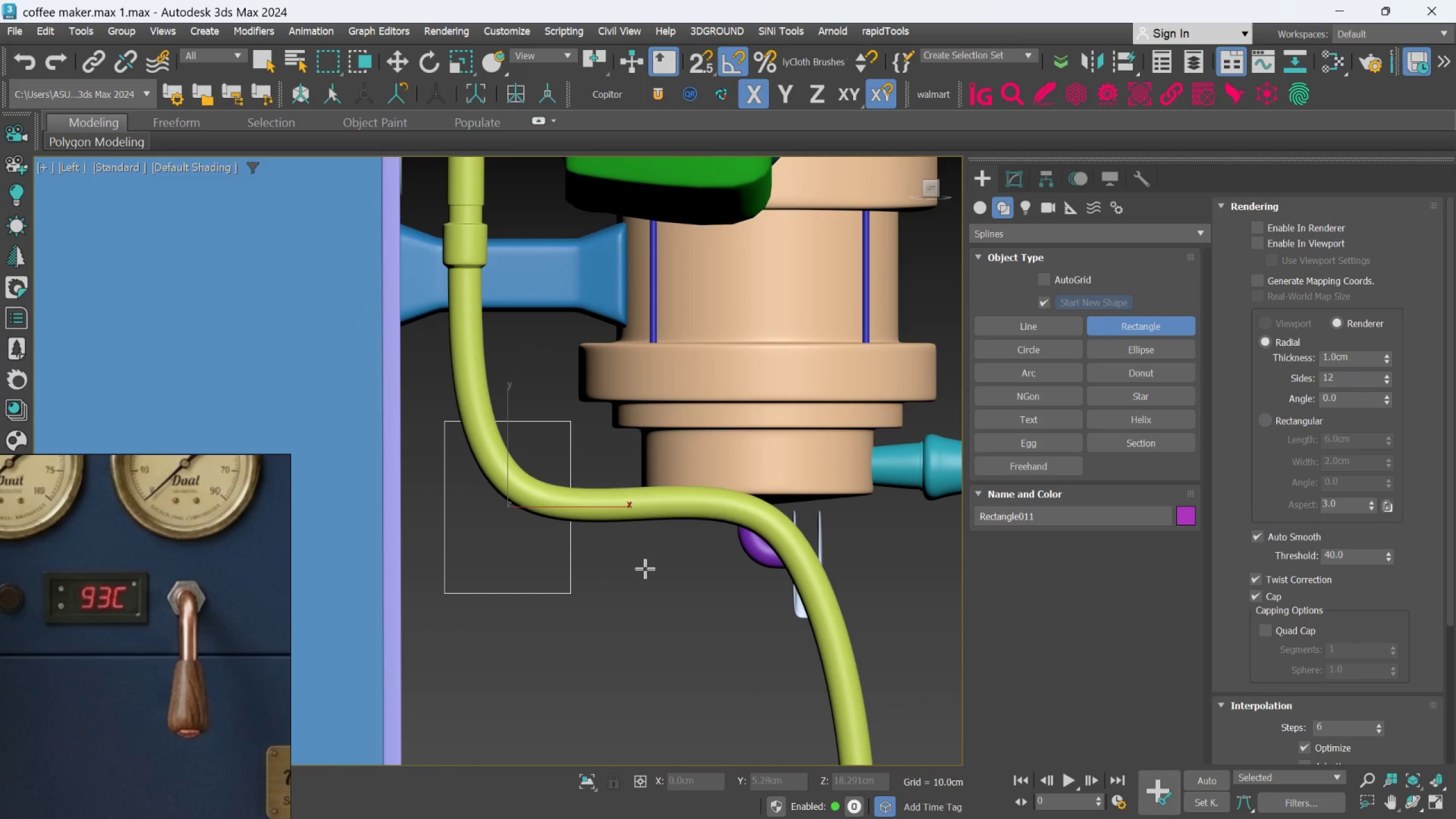 
scroll: coordinate [645, 569], scroll_direction: down, amount: 1.0
 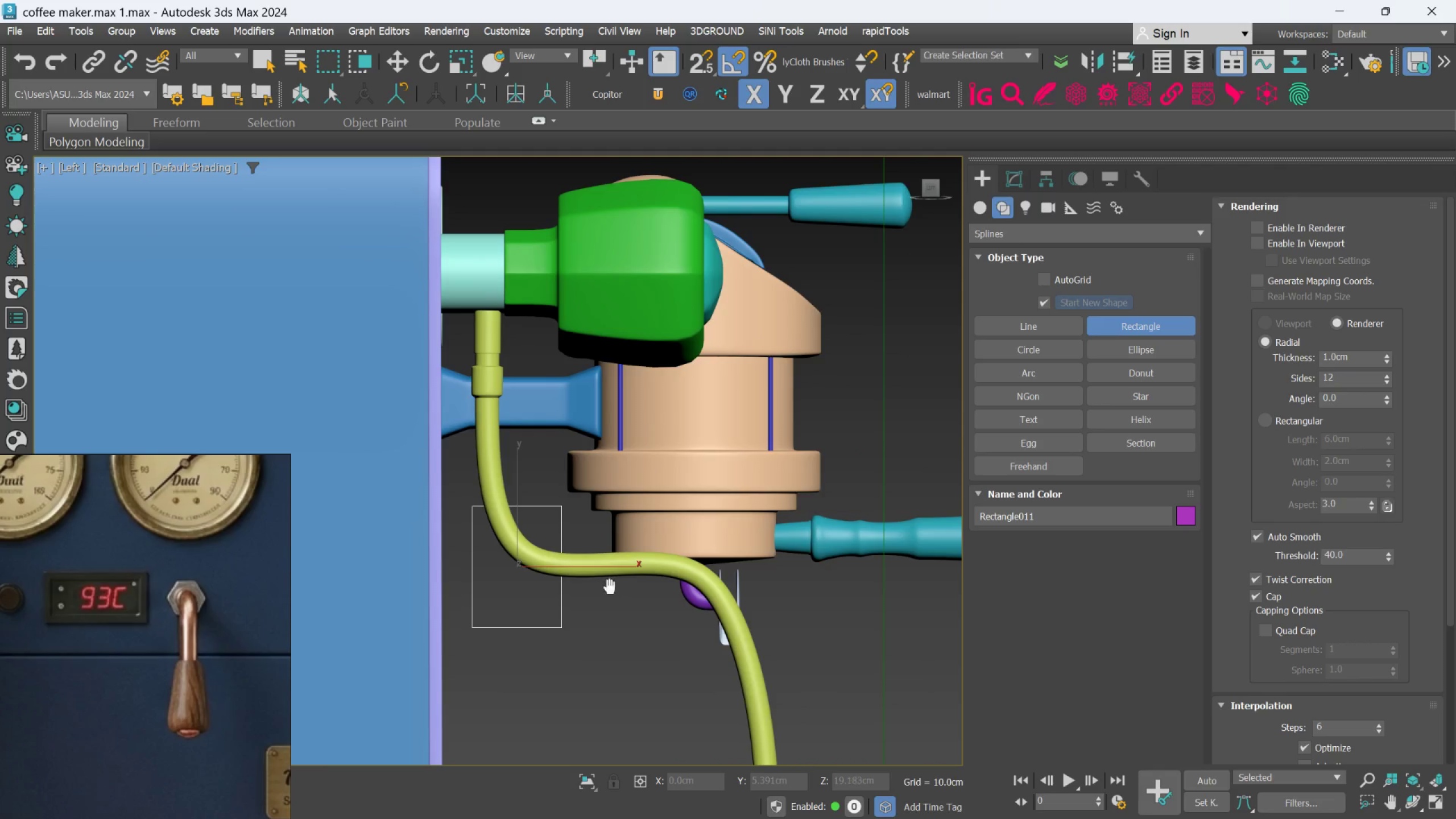 
scroll: coordinate [544, 594], scroll_direction: none, amount: 0.0
 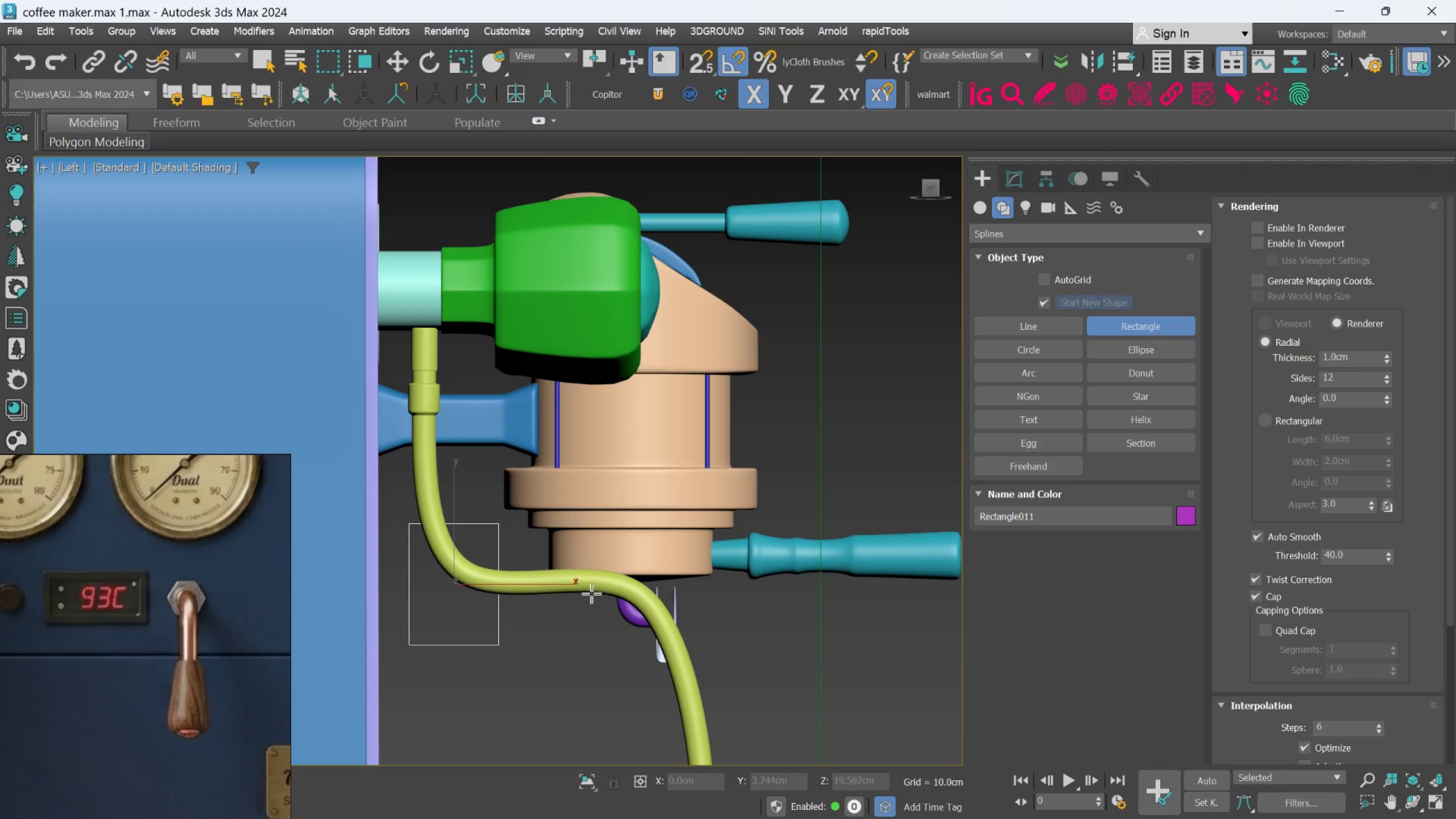 
hold_key(key=AltLeft, duration=1.53)
 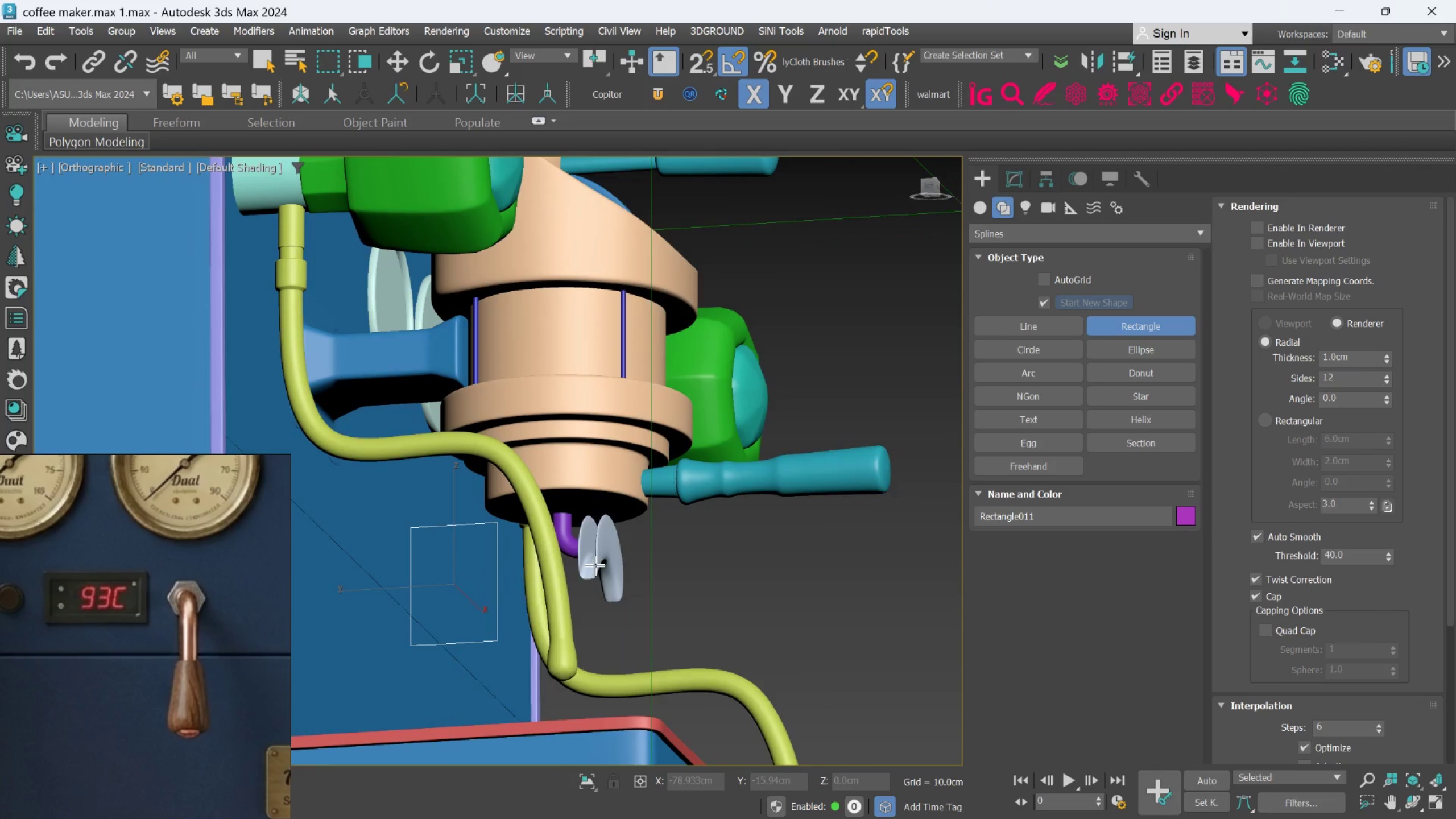 
hold_key(key=AltLeft, duration=0.33)
 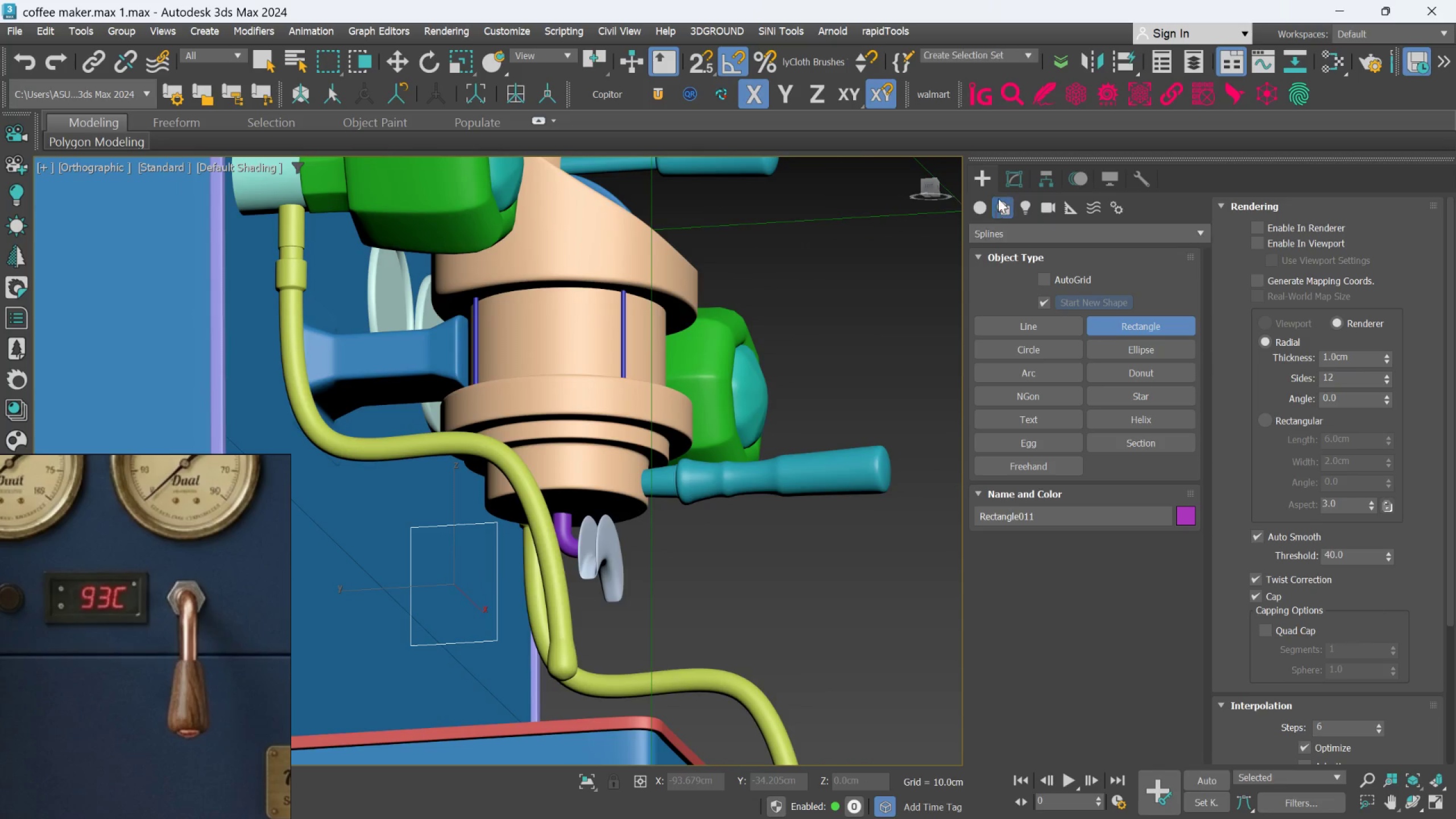 
left_click([1007, 183])
 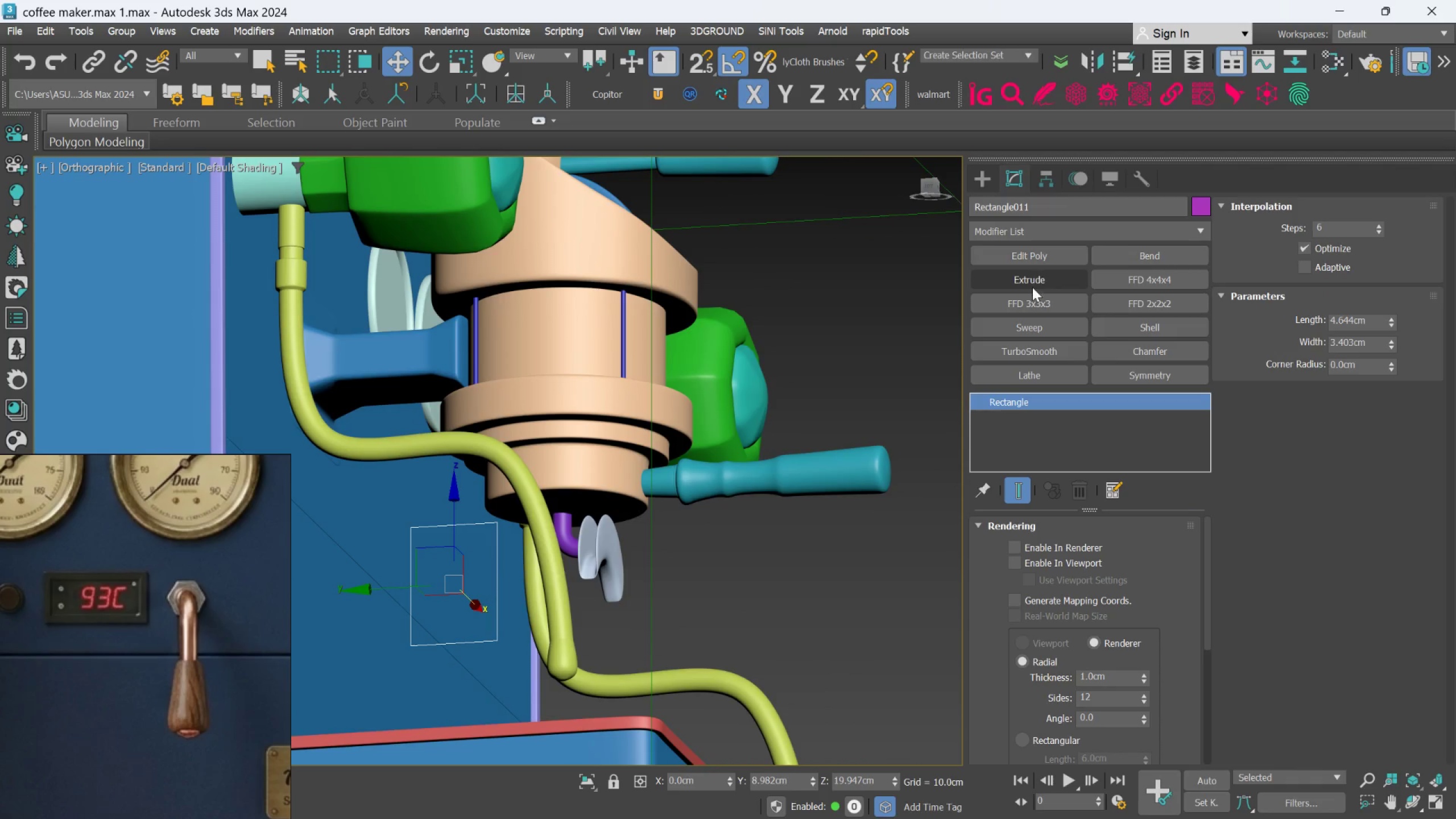 
wait(5.5)
 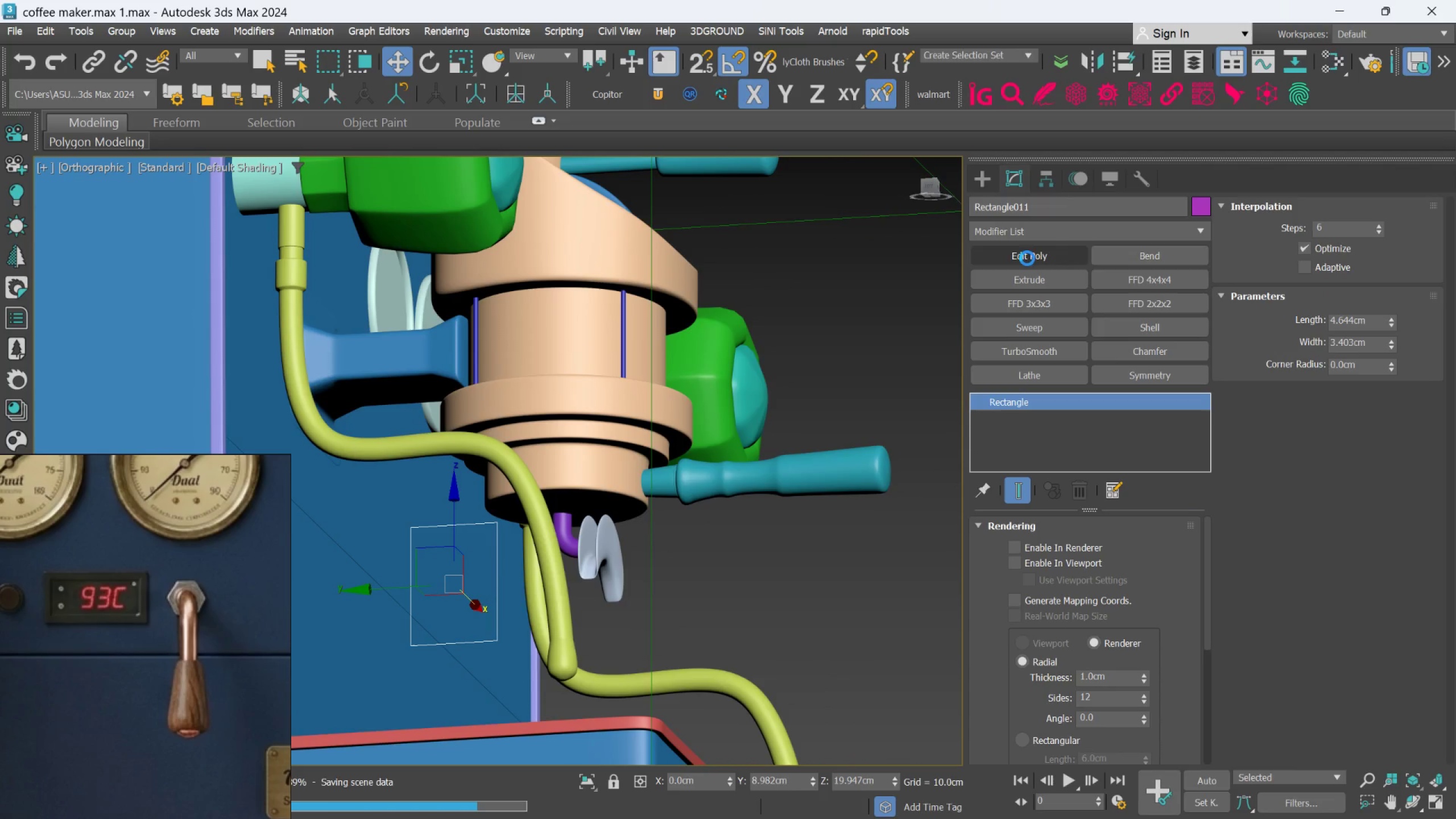 
left_click([1040, 227])
 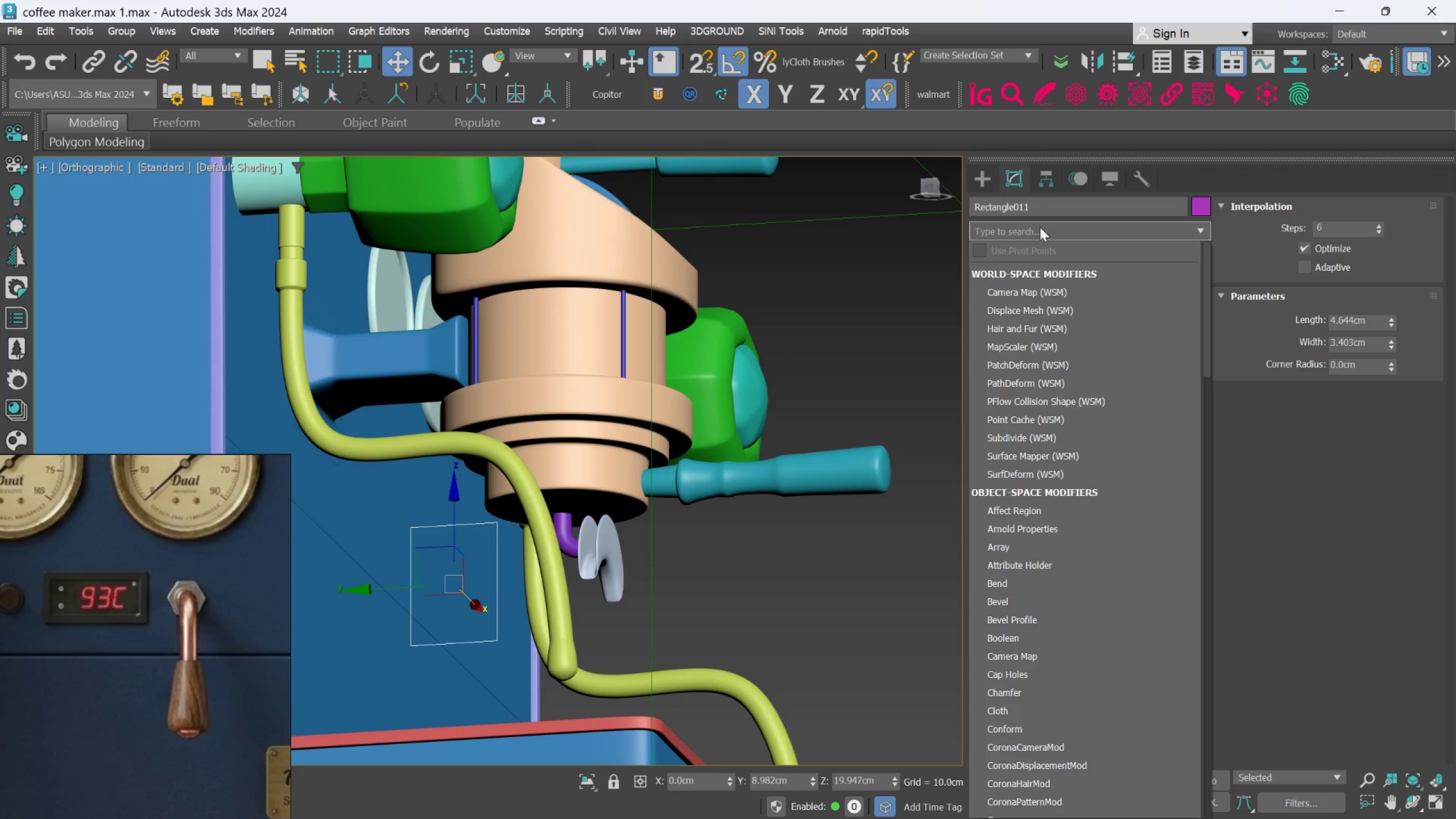 
type(ed)
 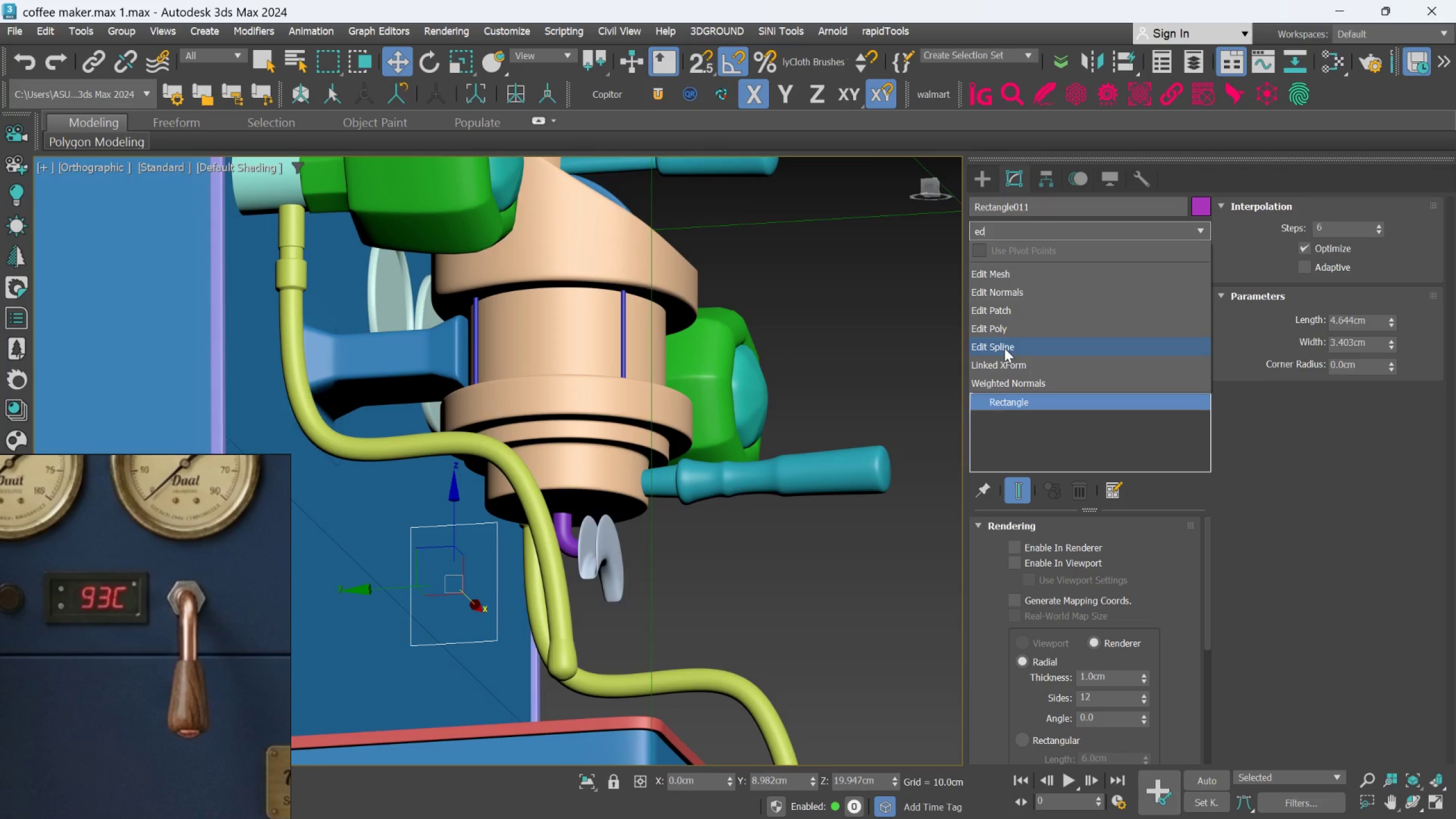 
left_click([1005, 347])
 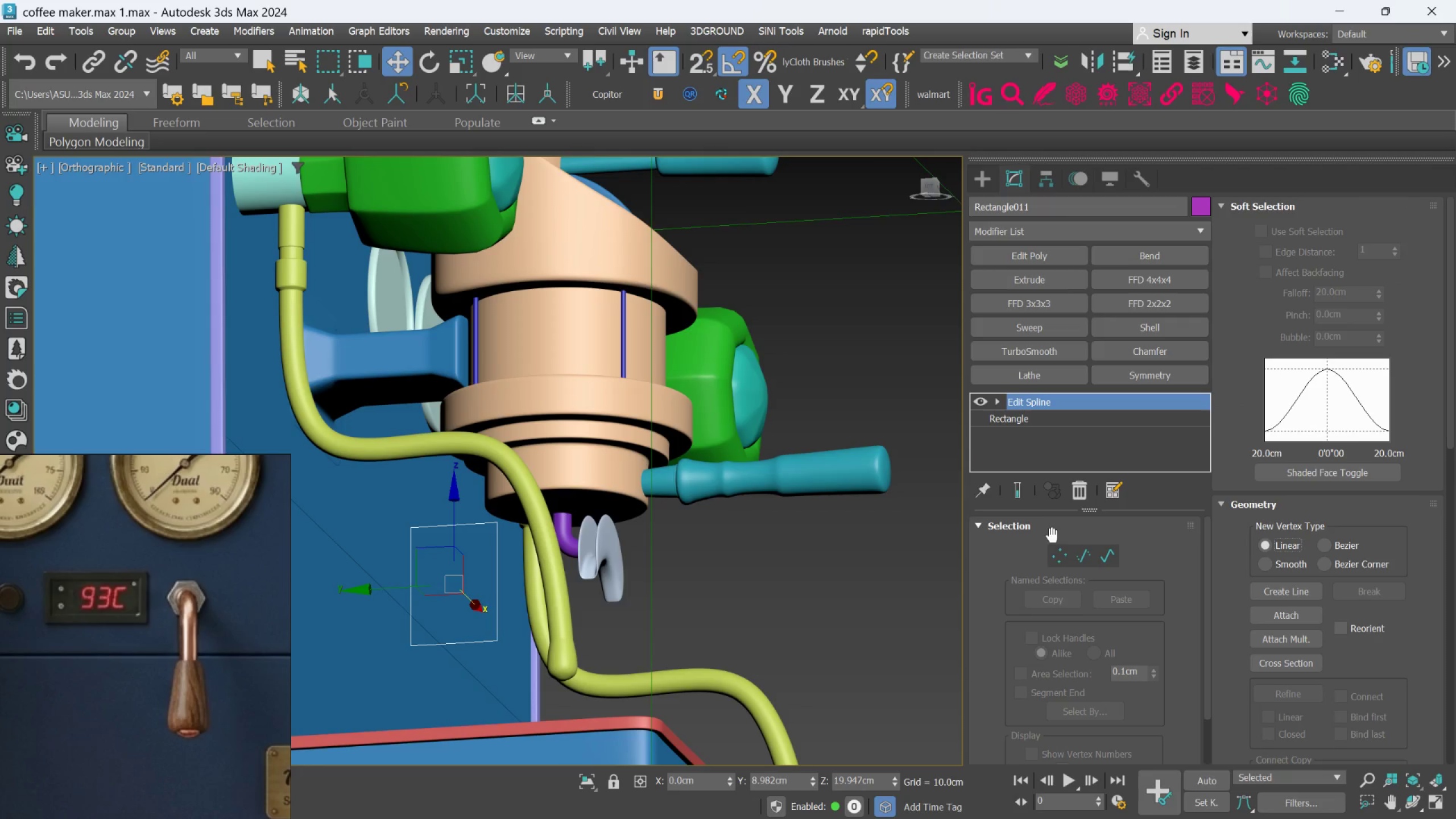 
left_click([1054, 547])
 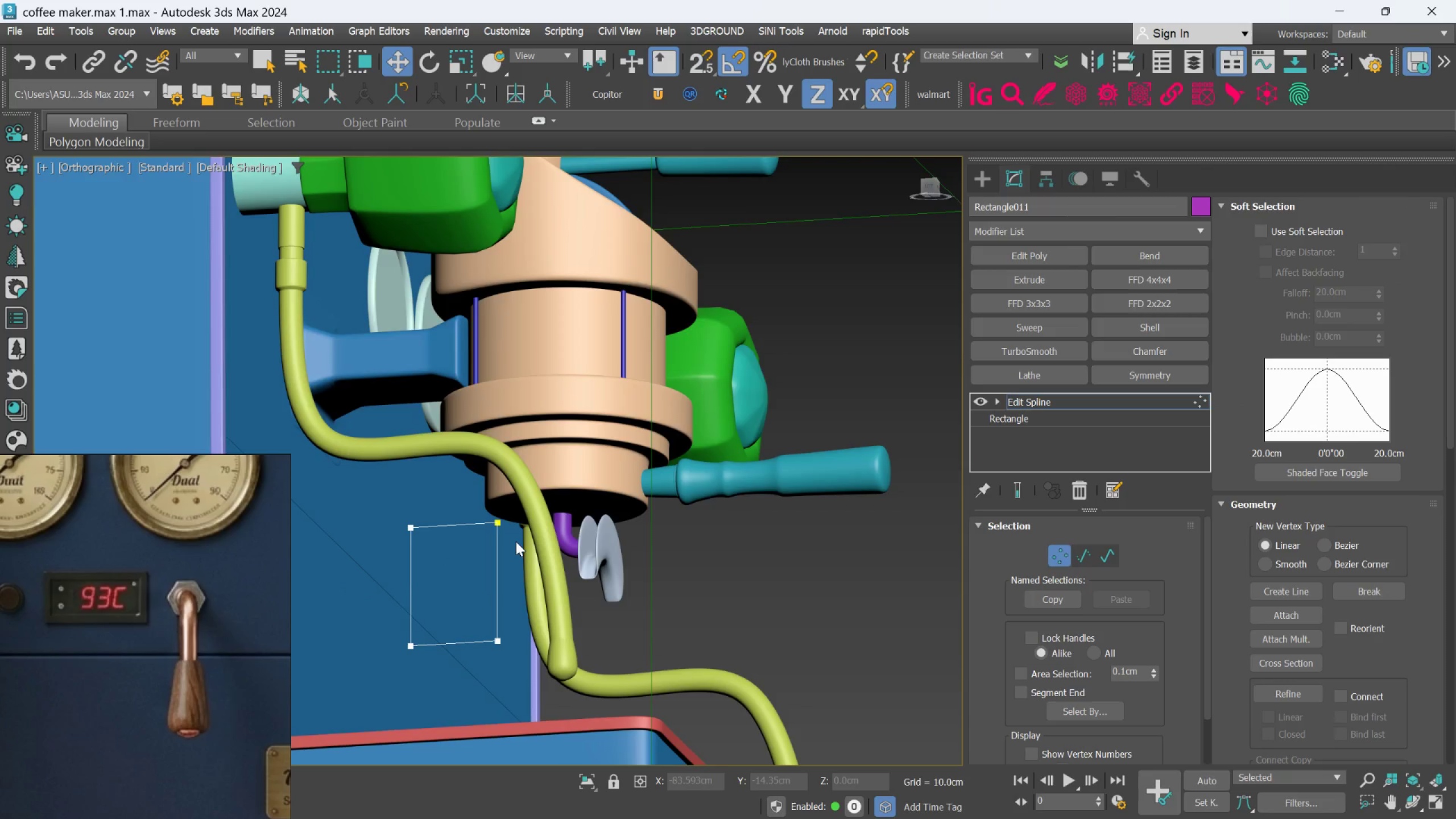 
hold_key(key=AltLeft, duration=0.53)
 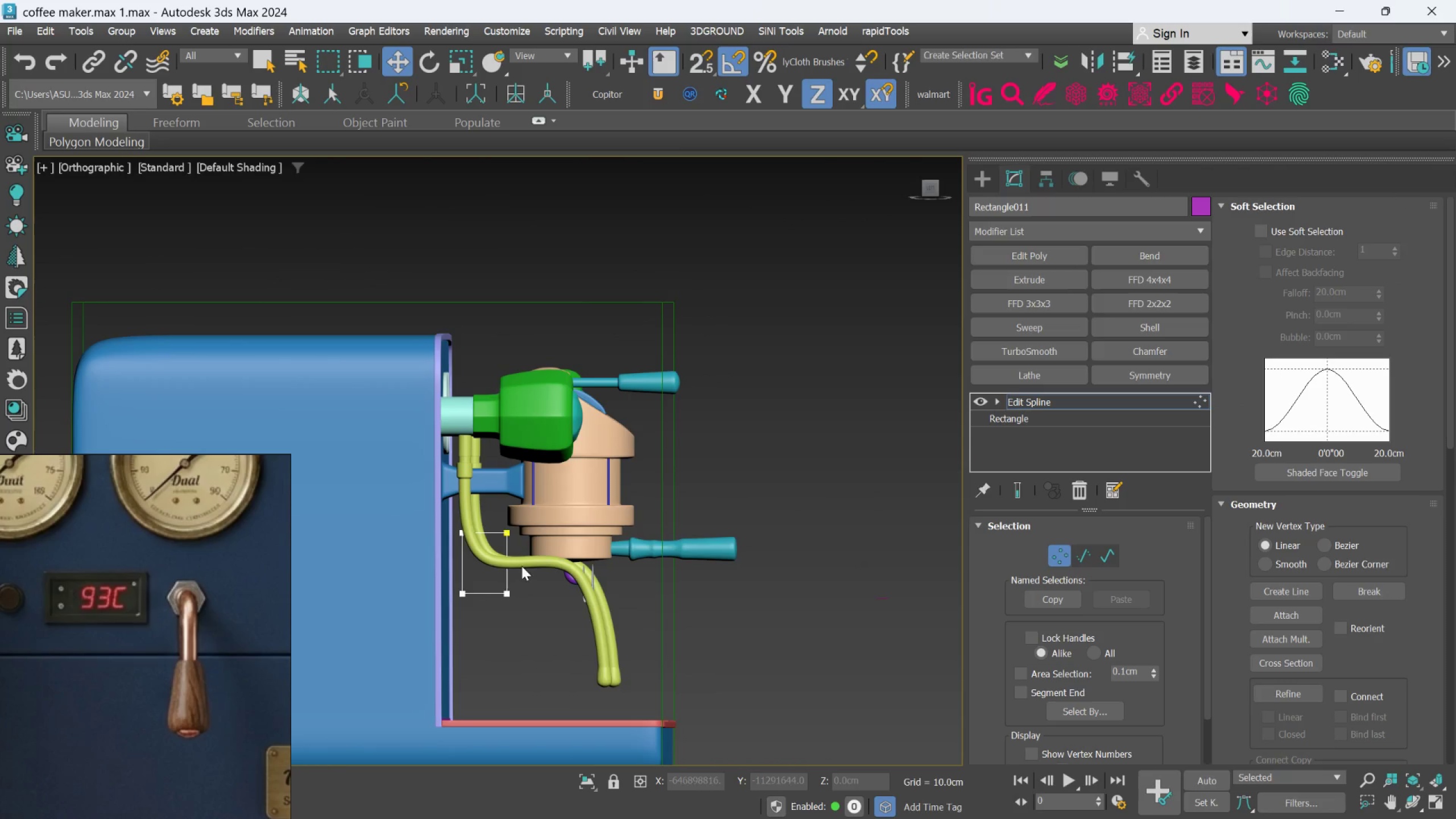 
scroll: coordinate [515, 542], scroll_direction: down, amount: 2.0
 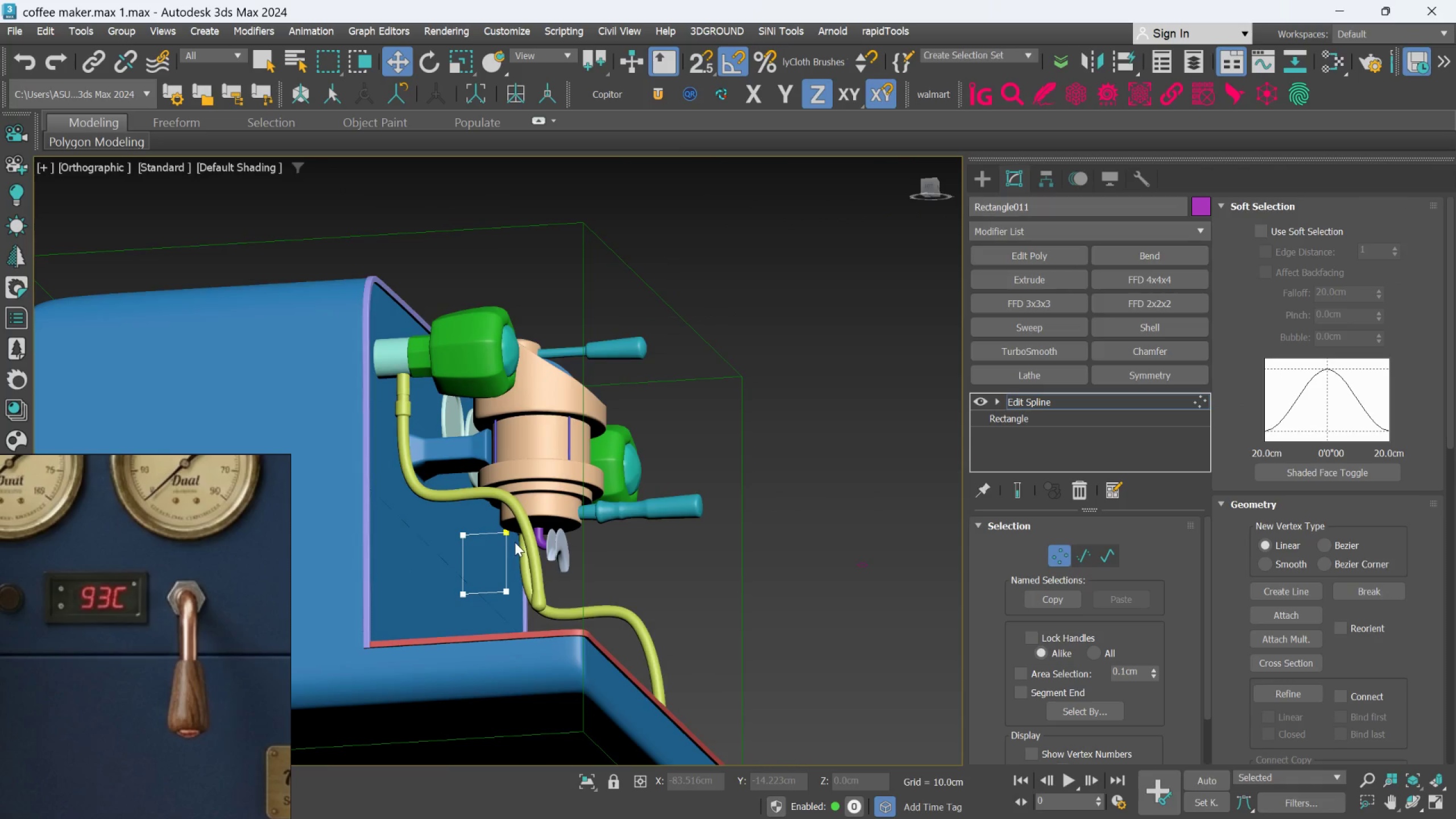 
key(Alt+AltLeft)
 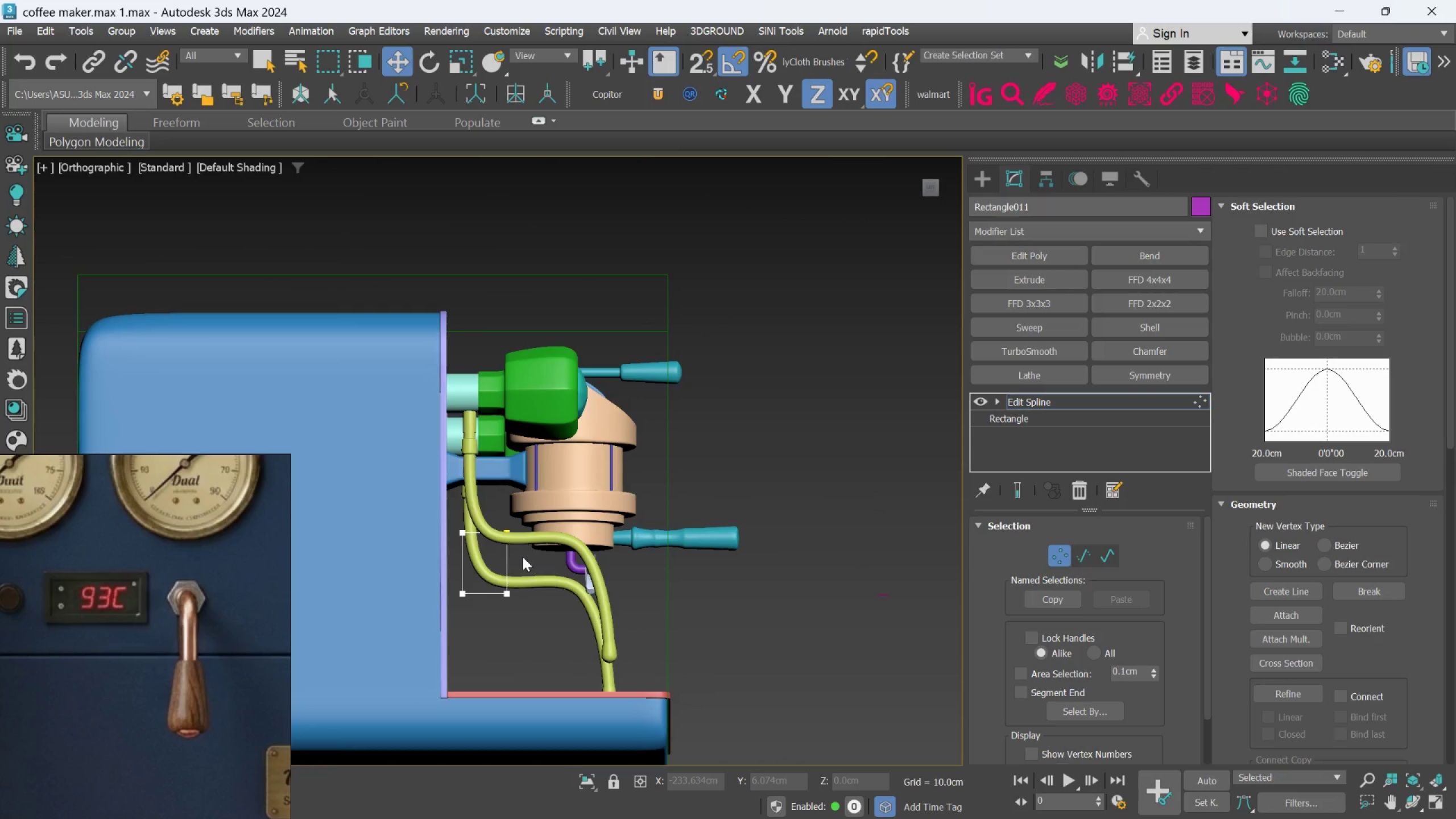 
scroll: coordinate [479, 577], scroll_direction: up, amount: 2.0
 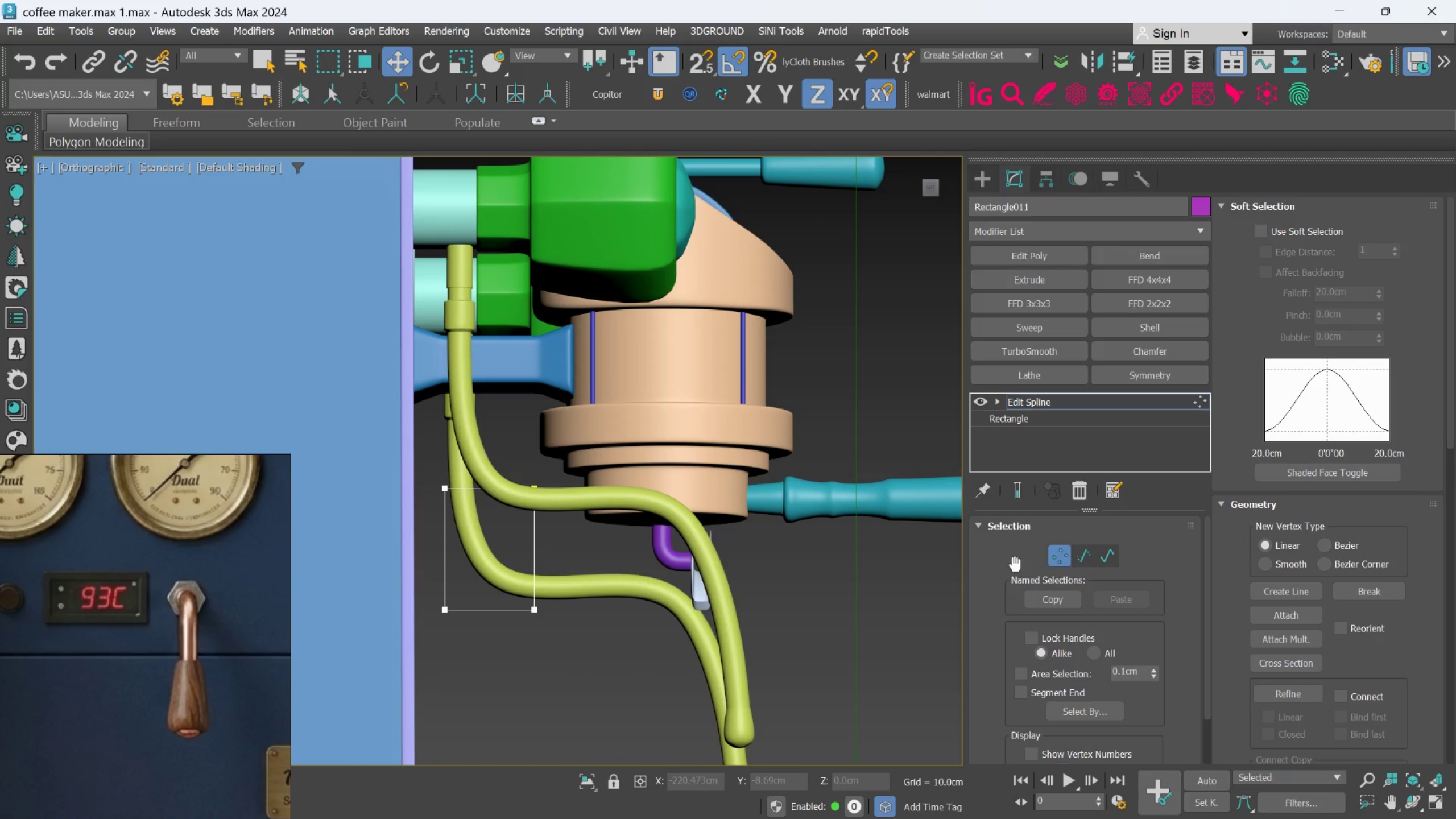 
left_click_drag(start_coordinate=[1087, 555], to_coordinate=[1080, 556])
 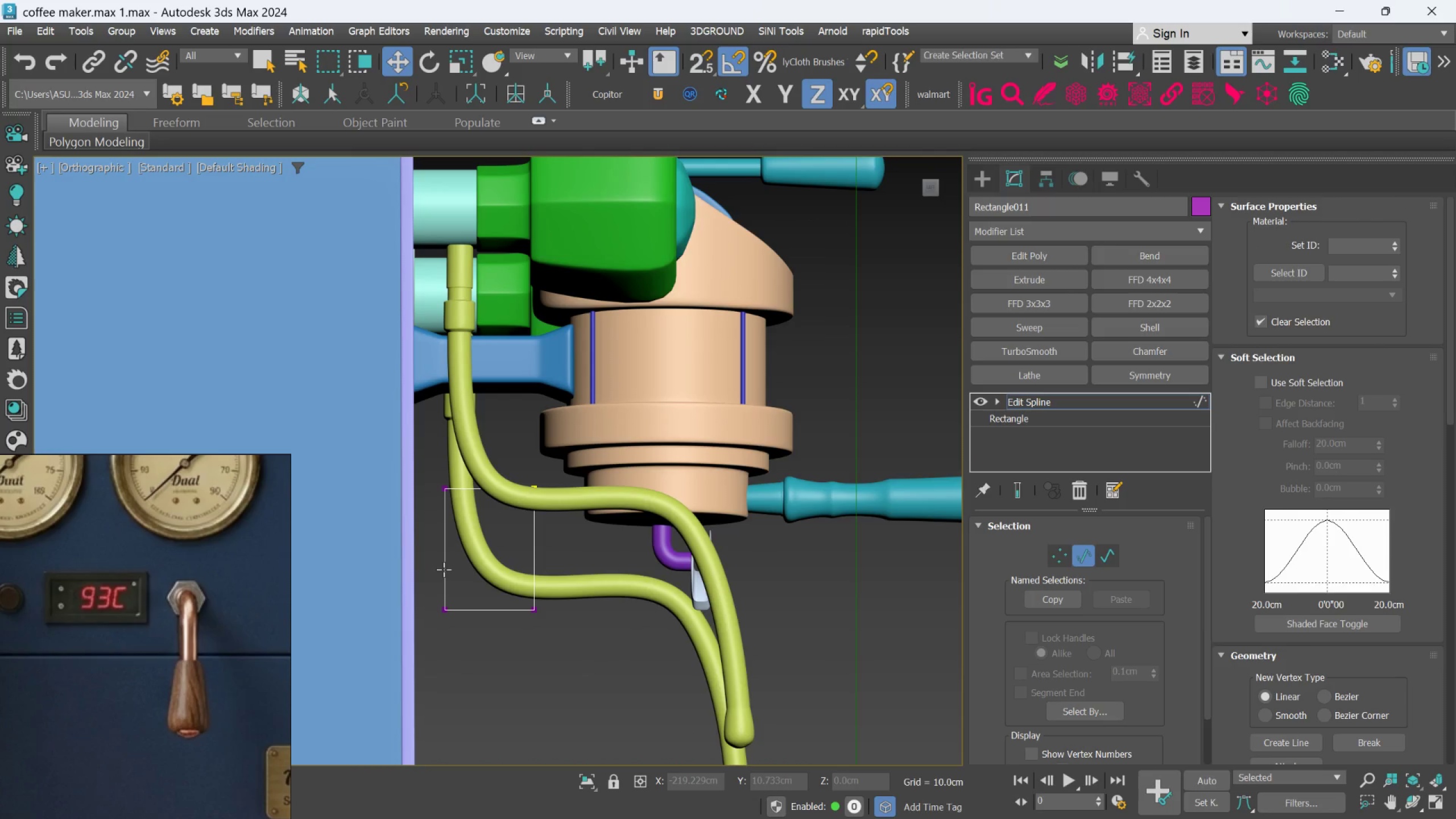 
left_click([444, 569])
 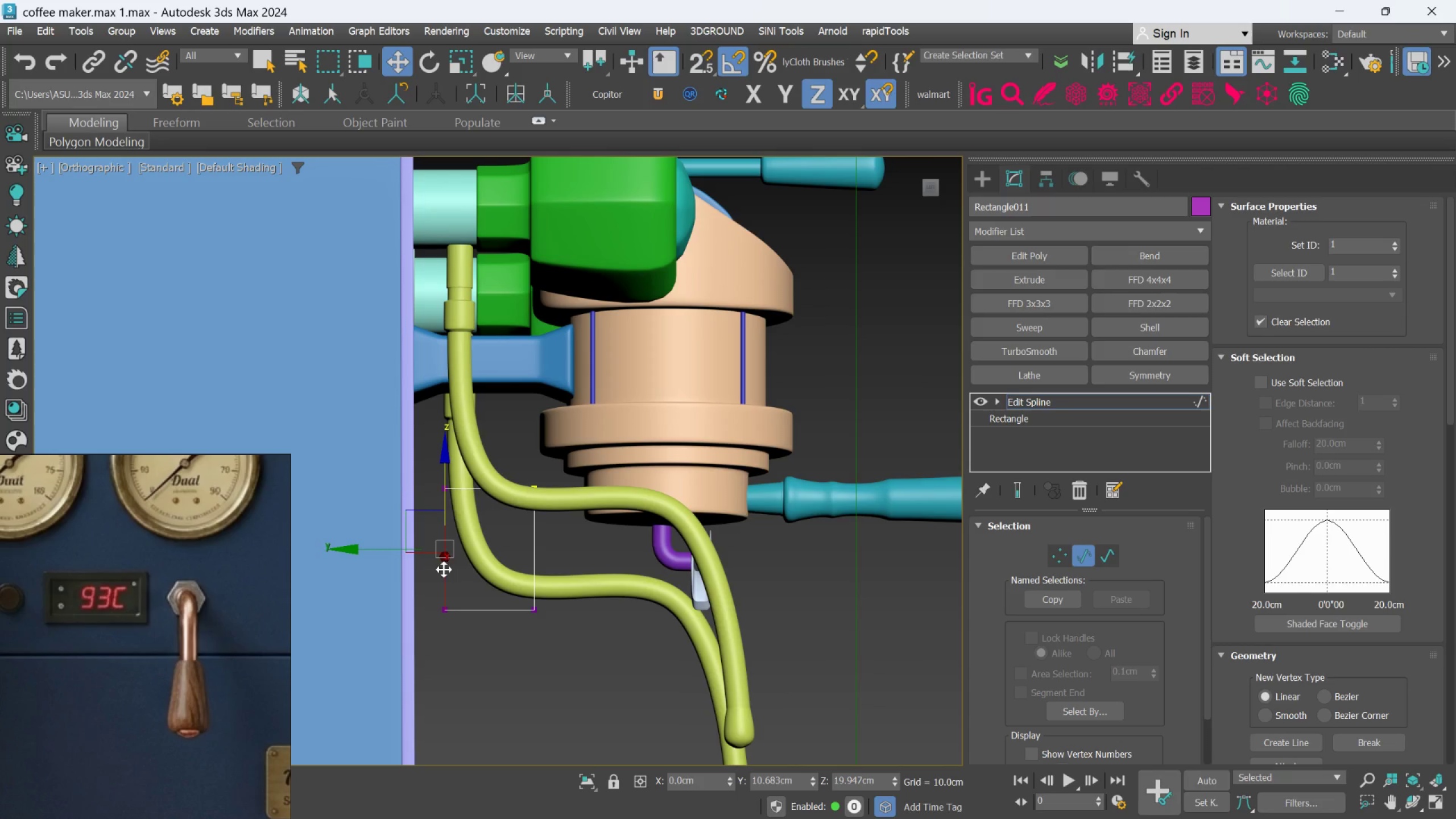 
hold_key(key=ControlLeft, duration=1.54)
 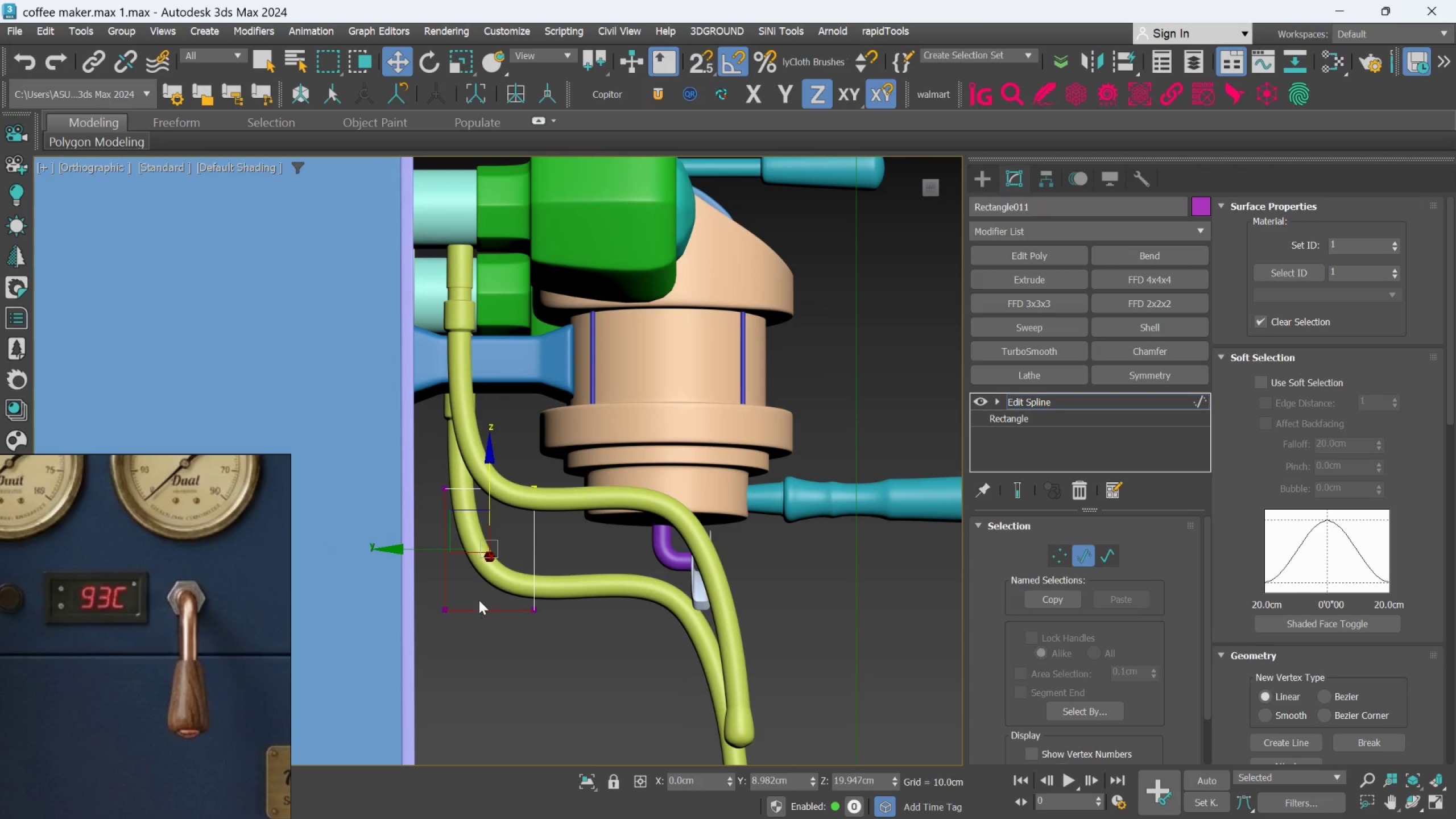 
hold_key(key=ControlLeft, duration=0.47)
left_click([468, 610])
 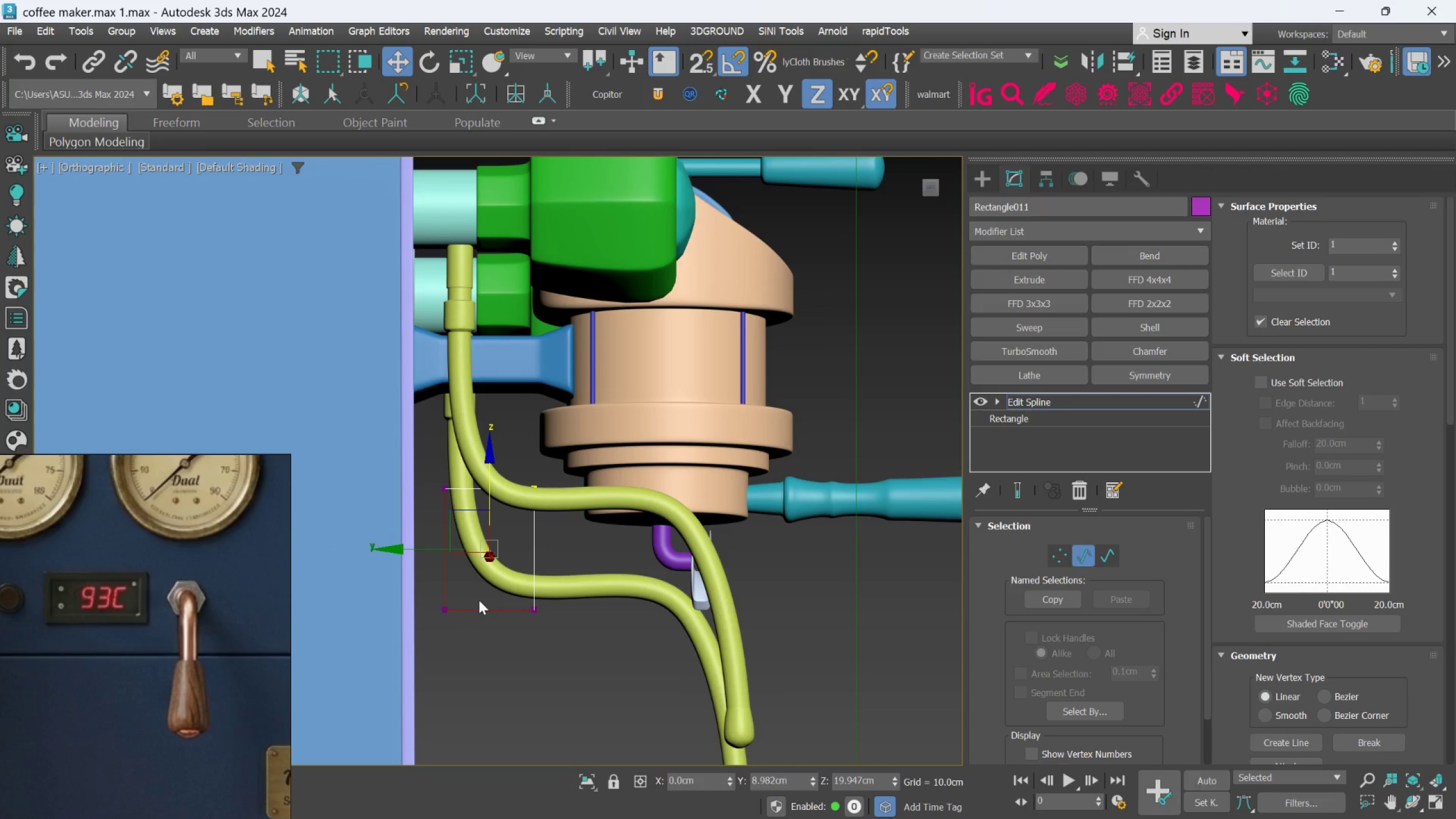 
key(Delete)
 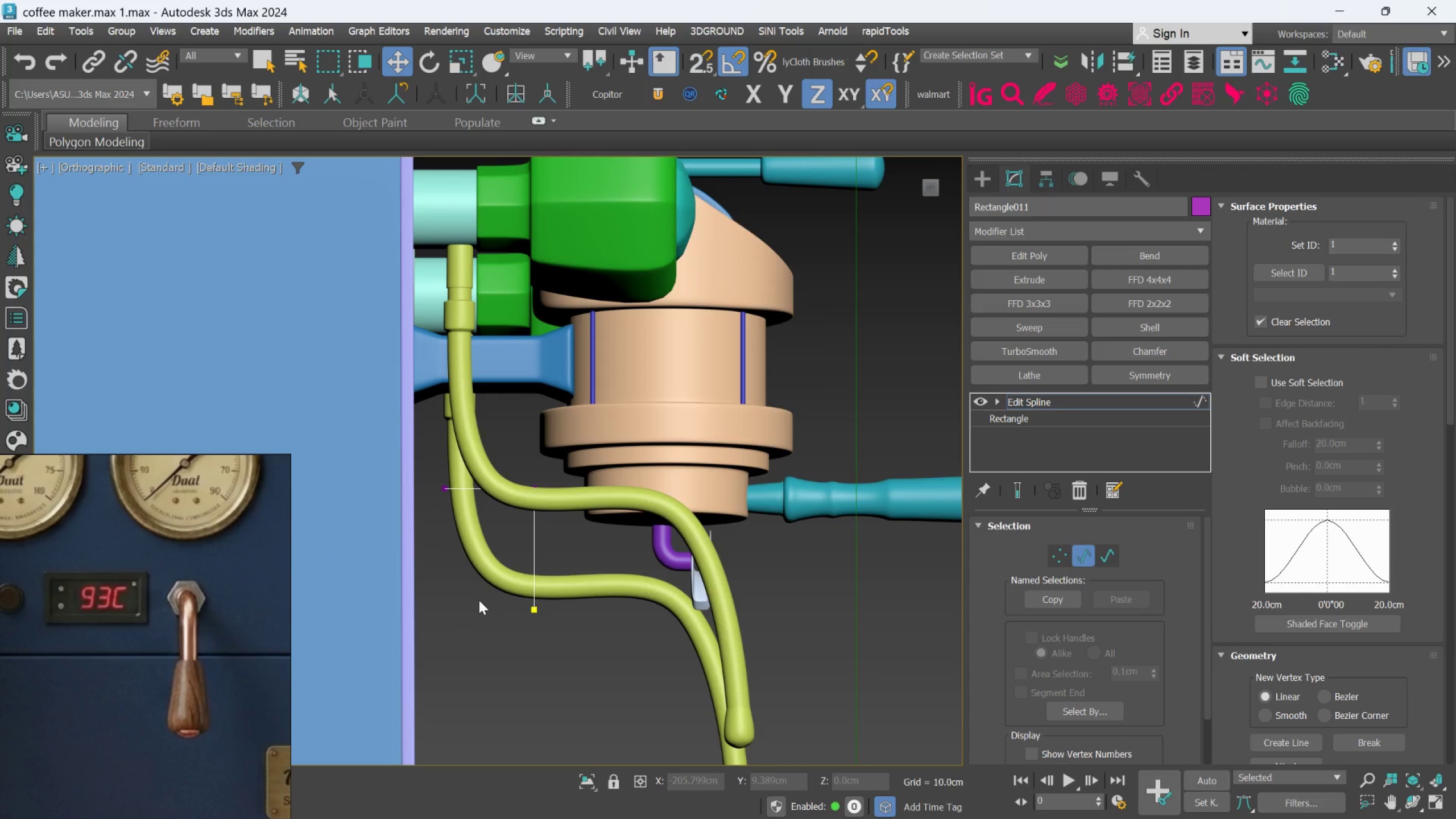 
hold_key(key=AltLeft, duration=0.75)
 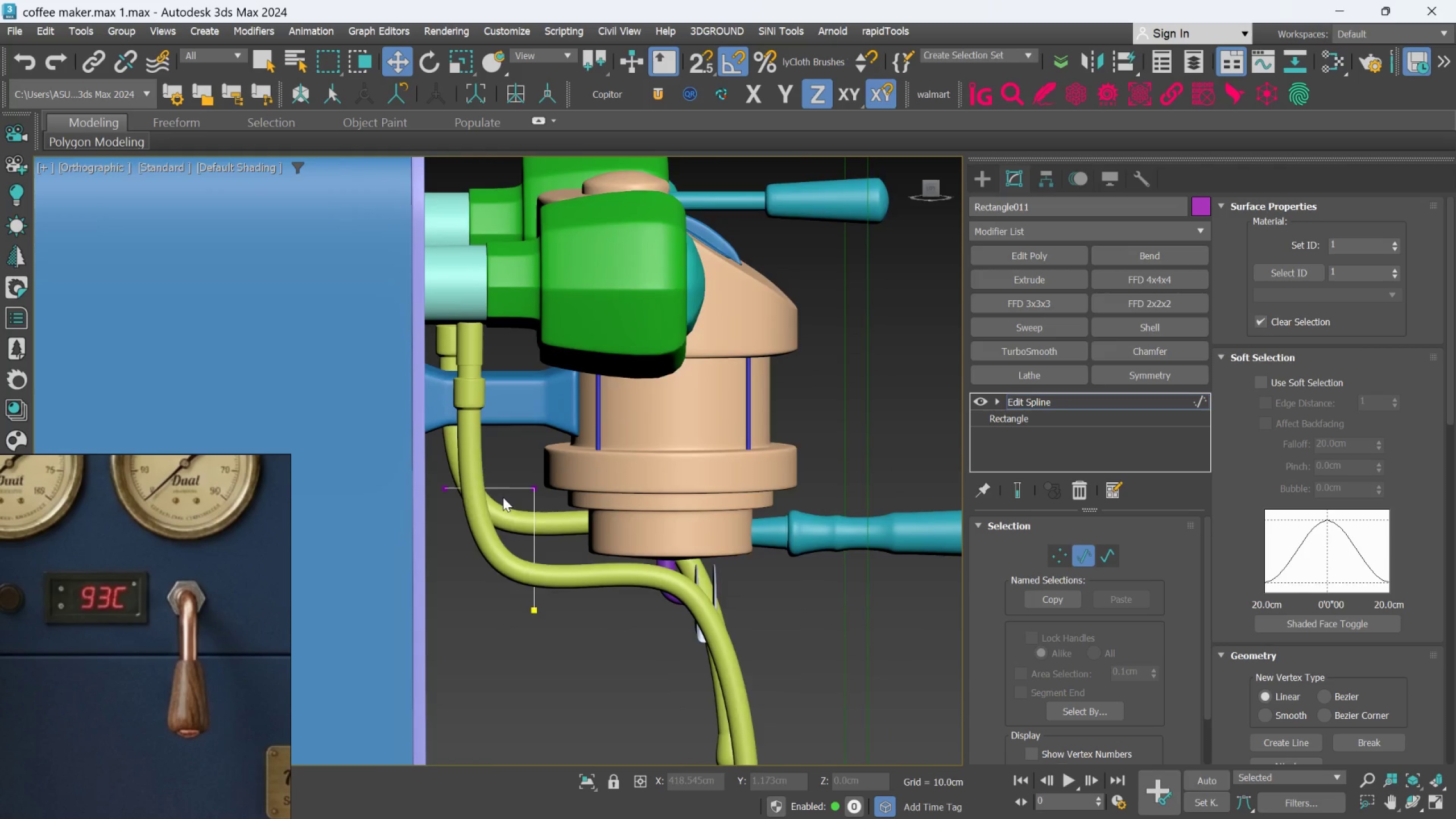 
scroll: coordinate [504, 491], scroll_direction: up, amount: 2.0
 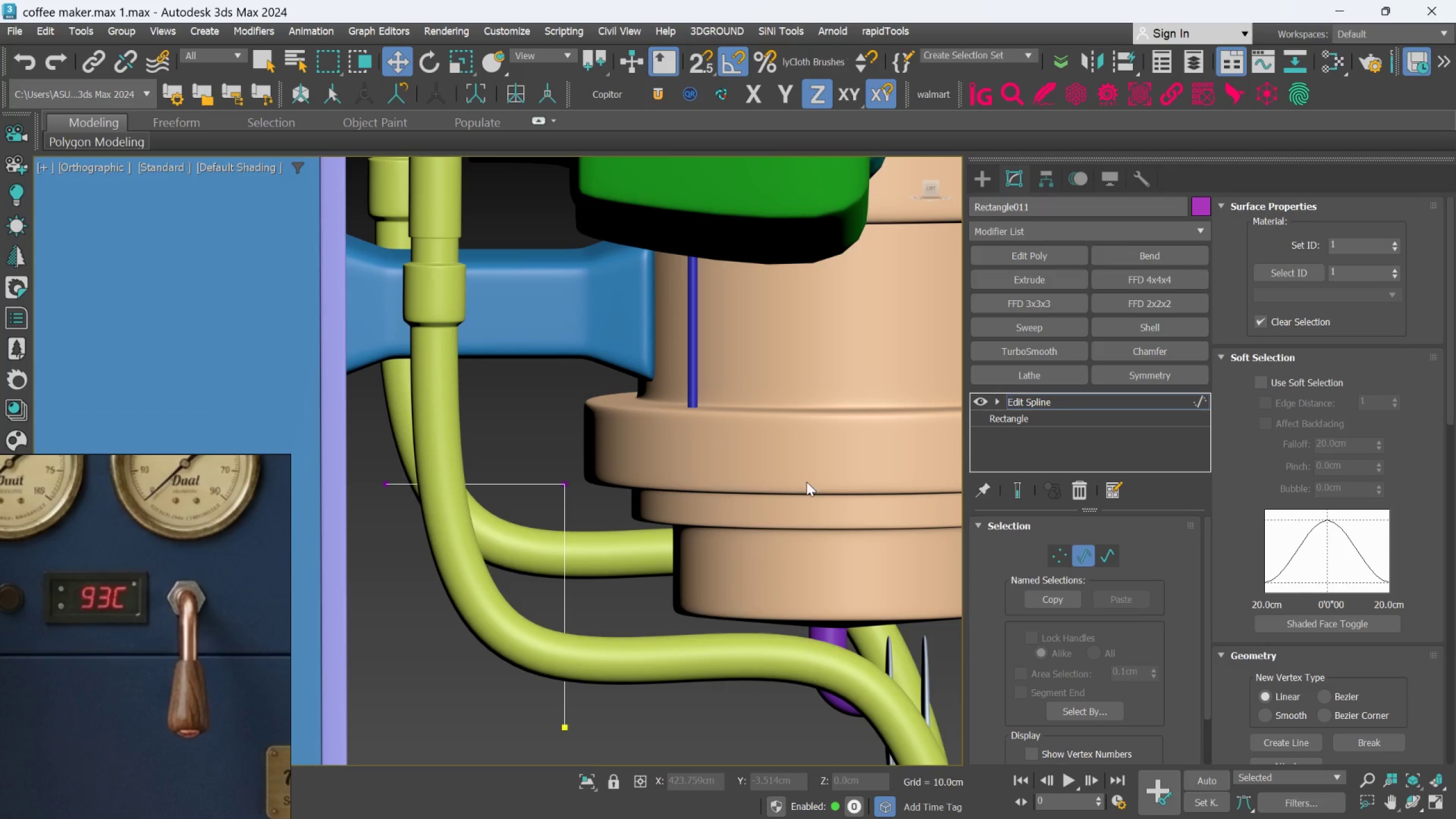 
left_click([1102, 408])
 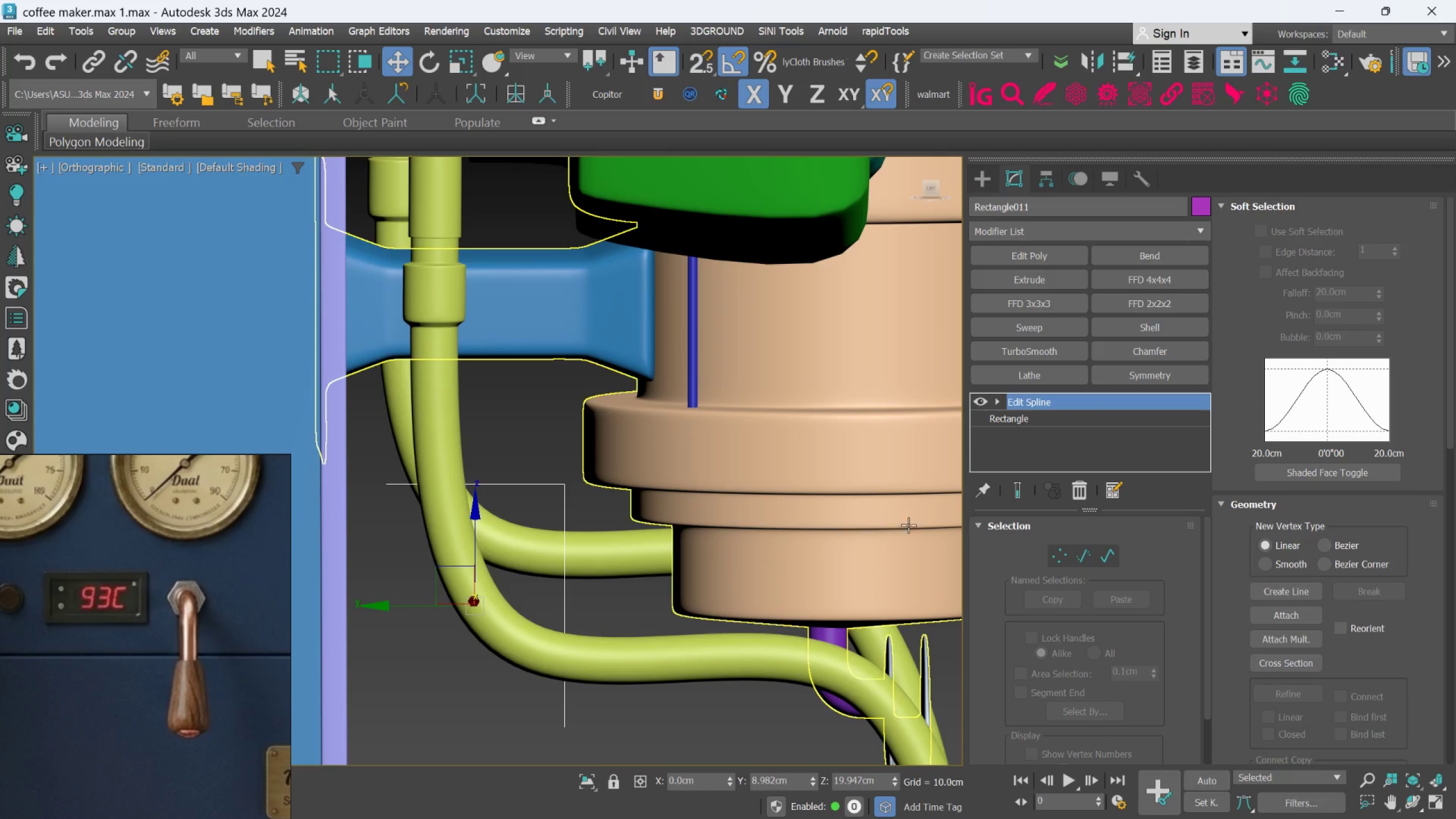 
wait(5.66)
 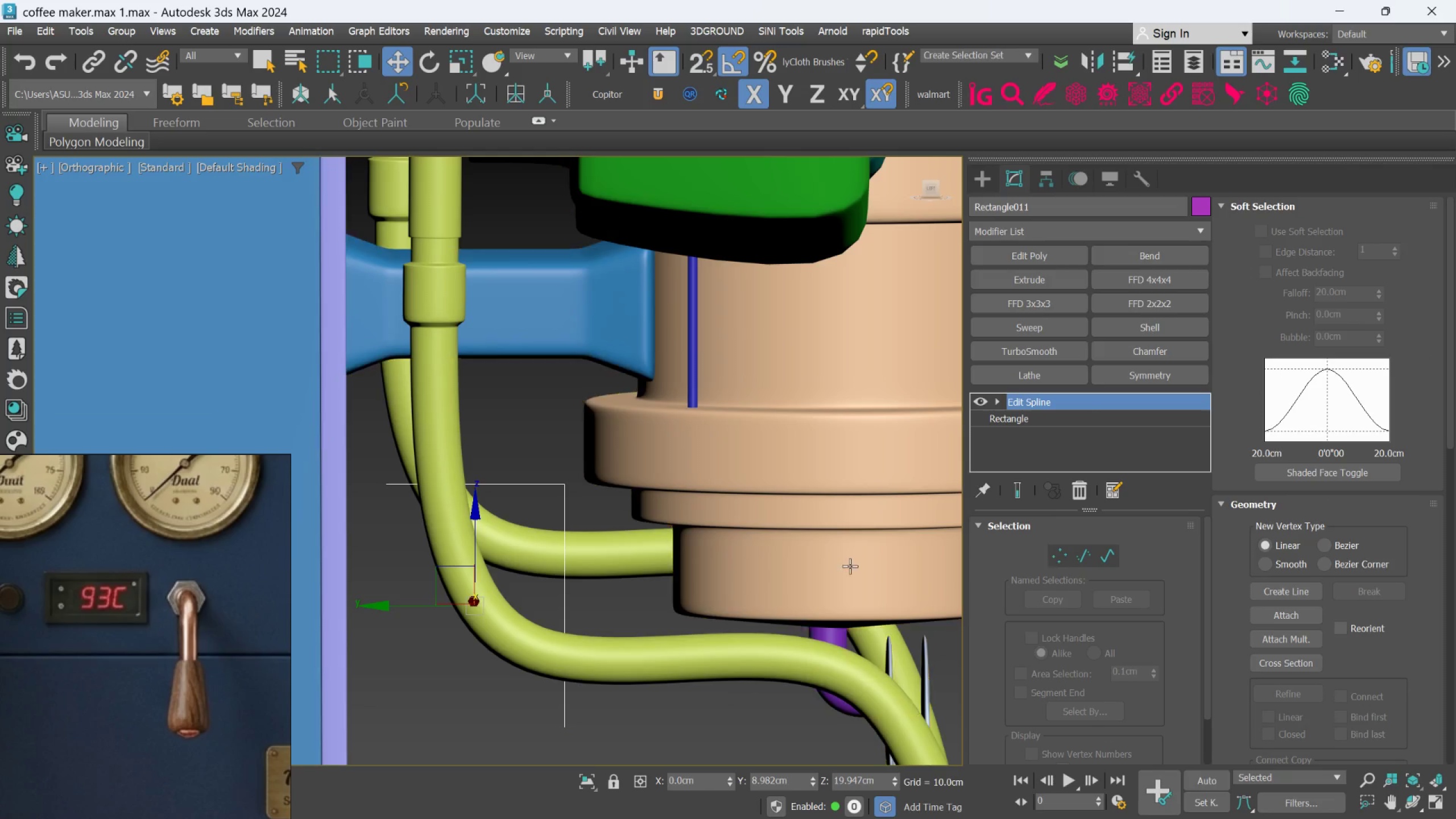 
key(Control+Z)
 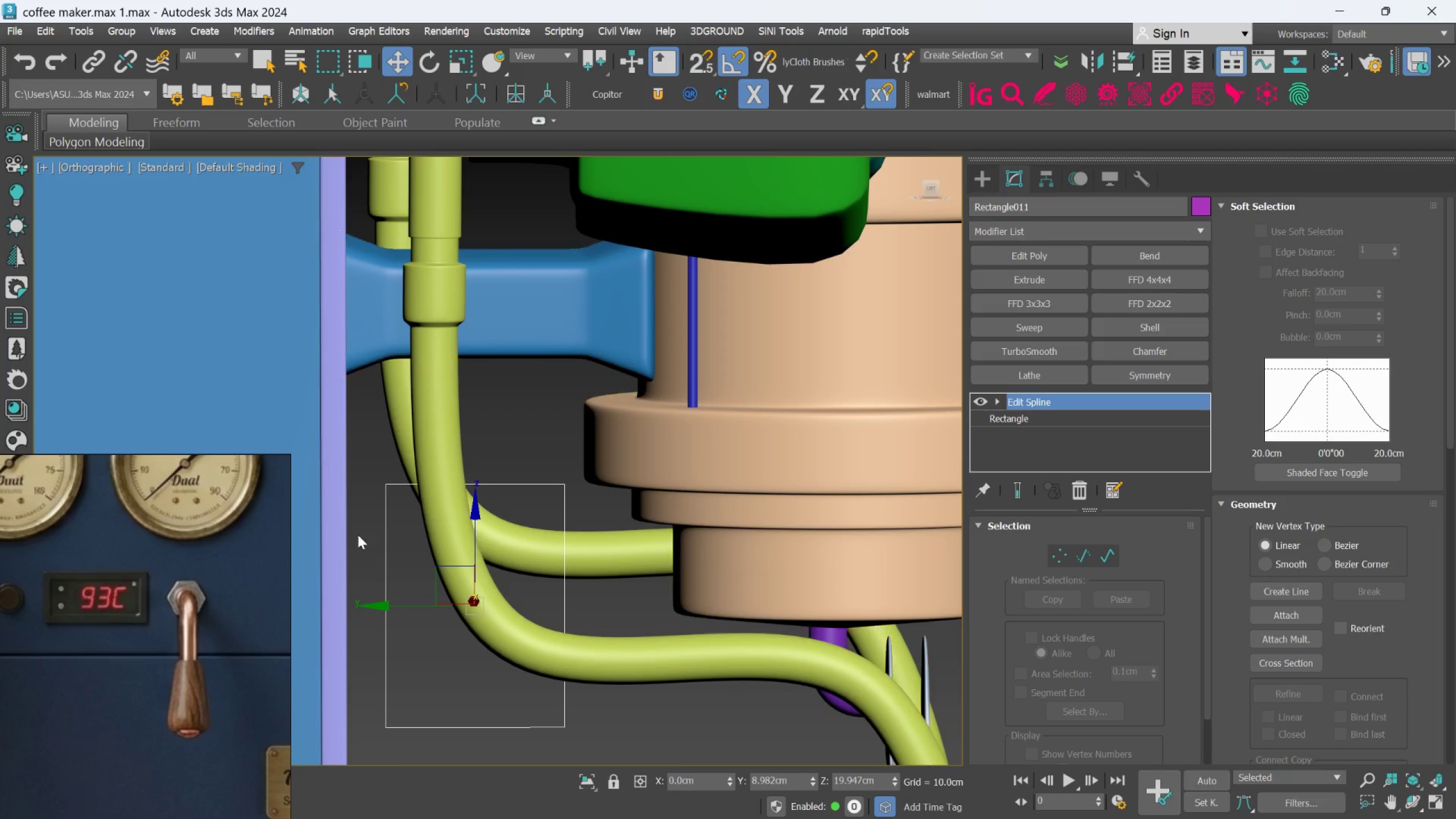 
wait(6.3)
 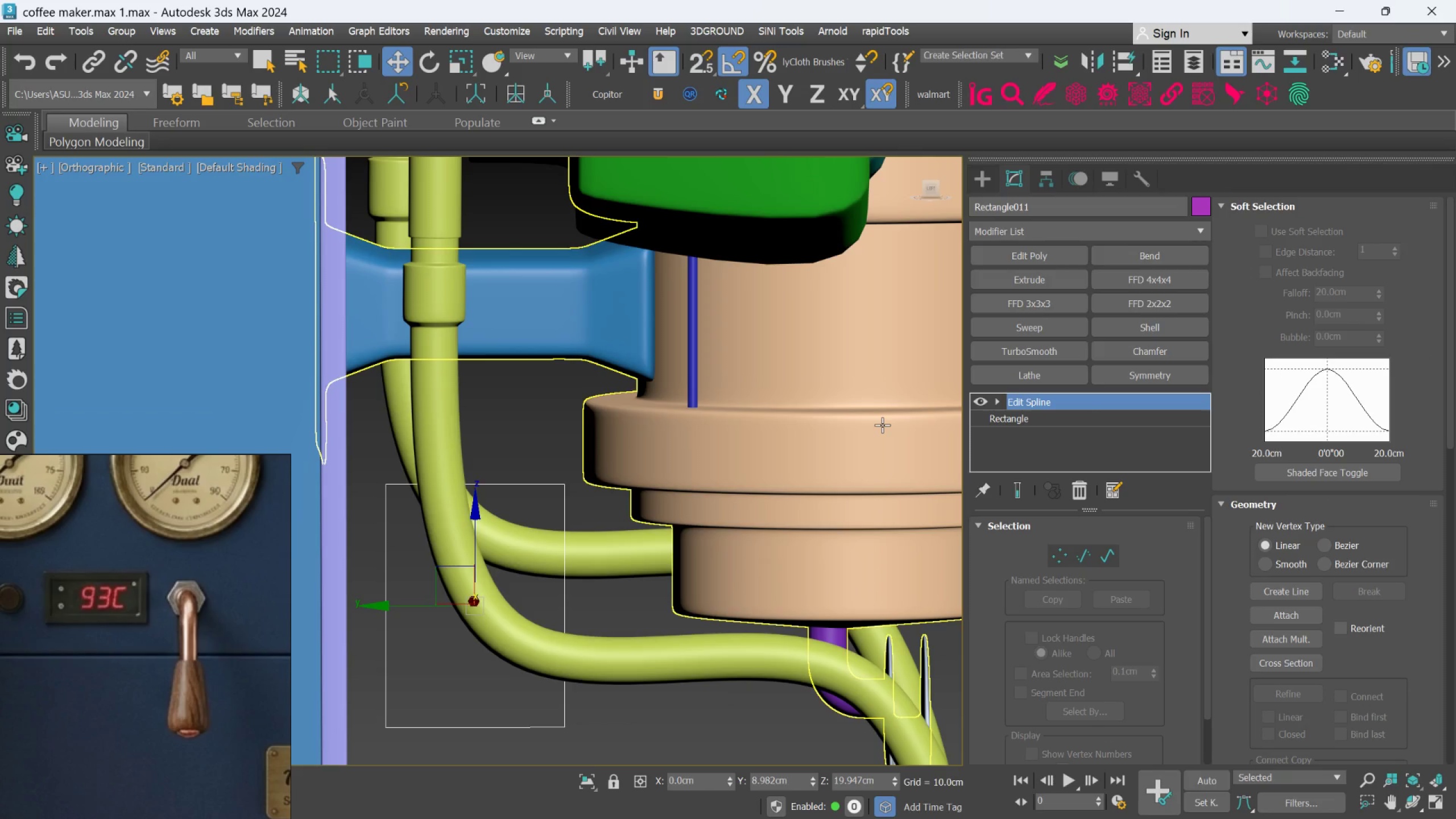 
scroll: coordinate [640, 466], scroll_direction: down, amount: 2.0
 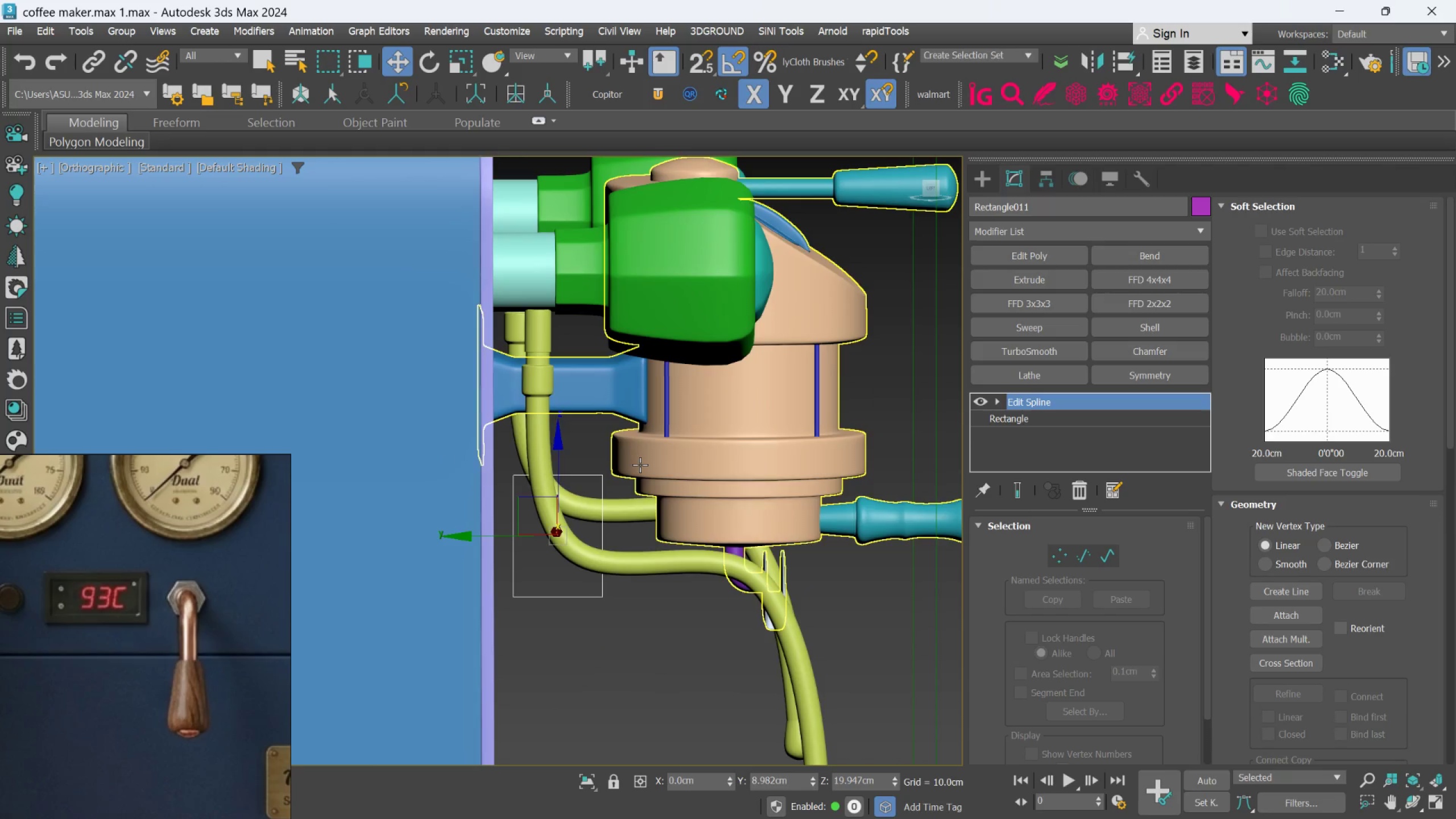 
key(Alt+AltLeft)
 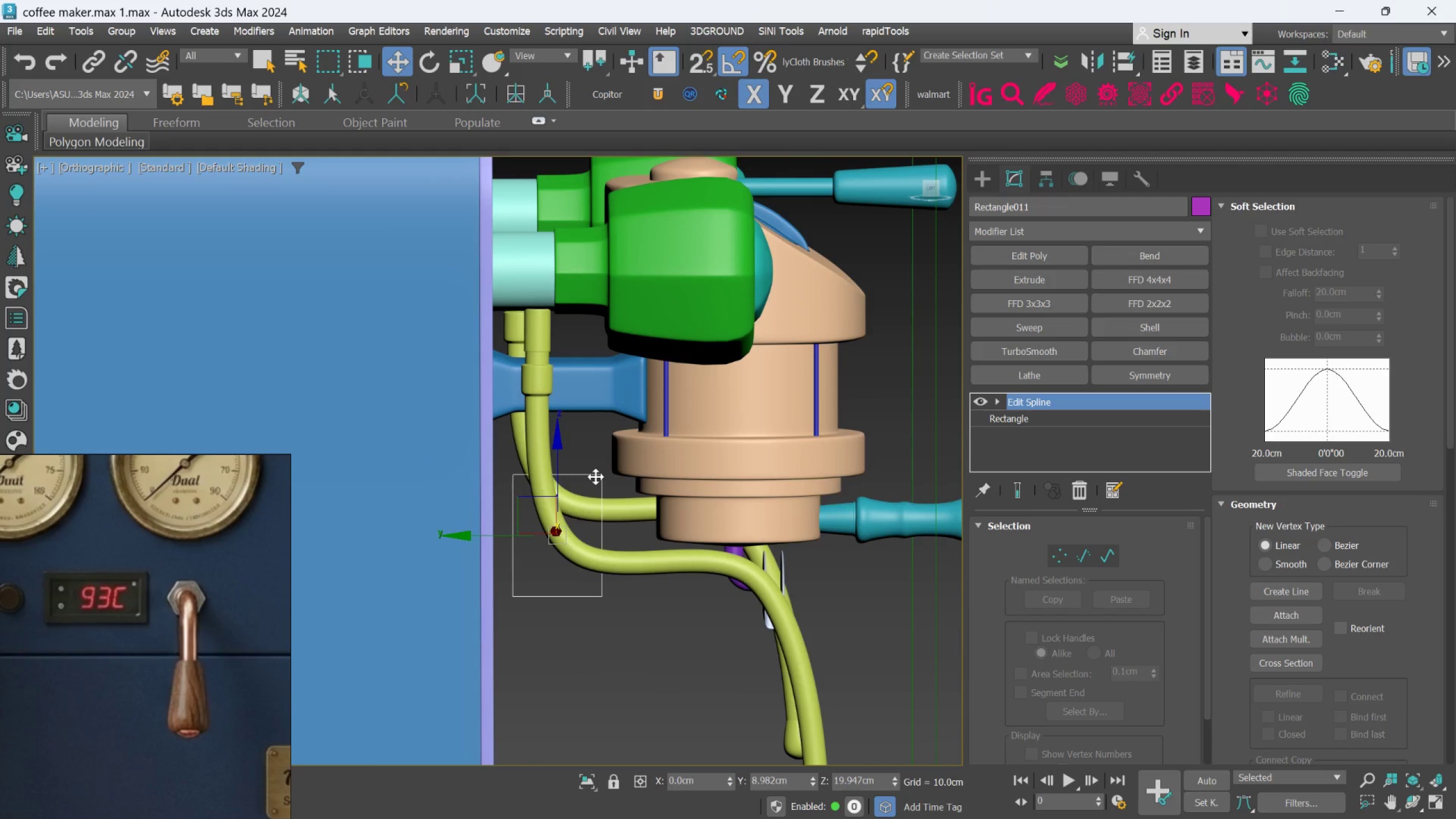 
scroll: coordinate [597, 476], scroll_direction: up, amount: 1.0
 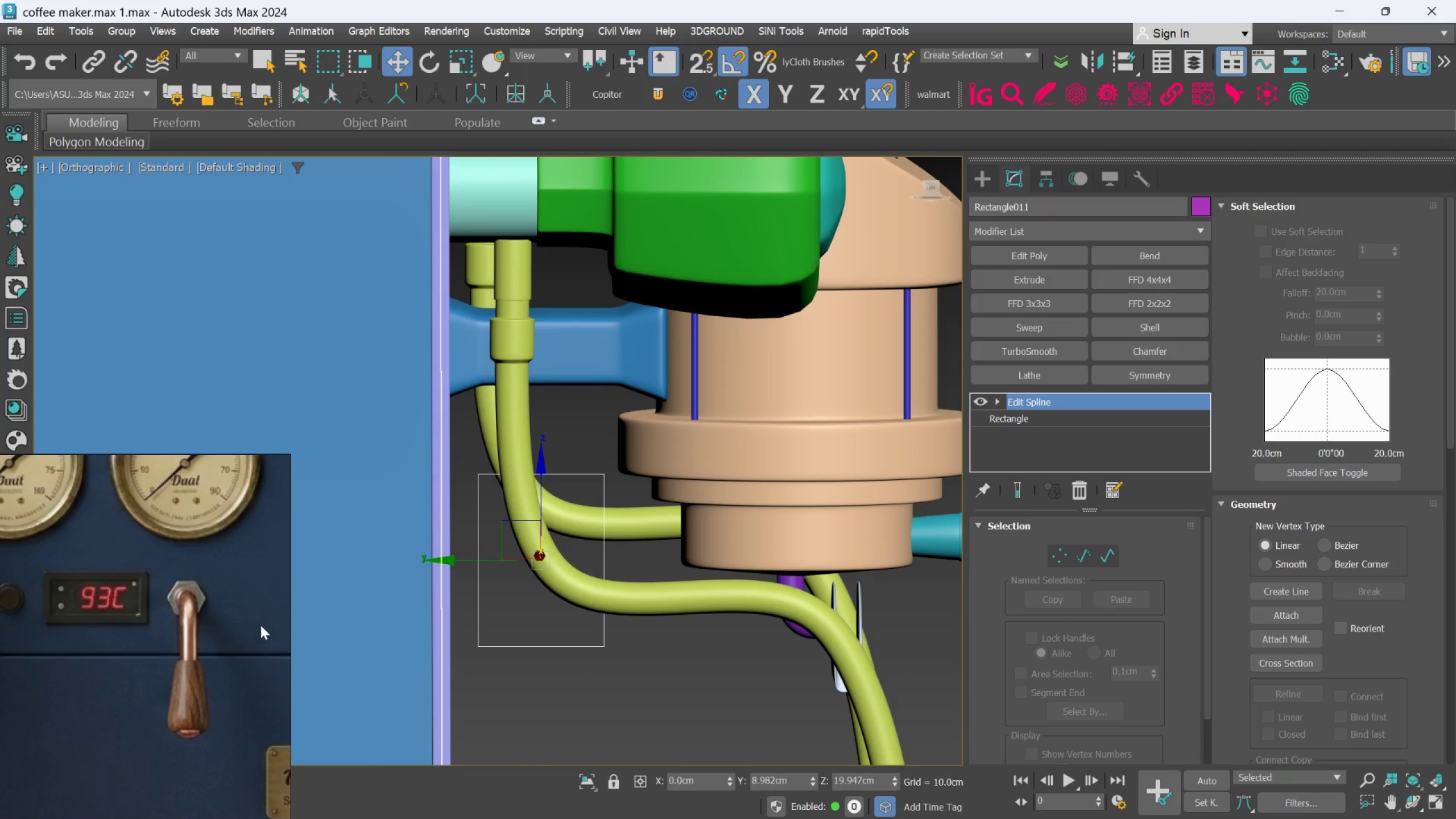 
hold_key(key=AltLeft, duration=0.78)
 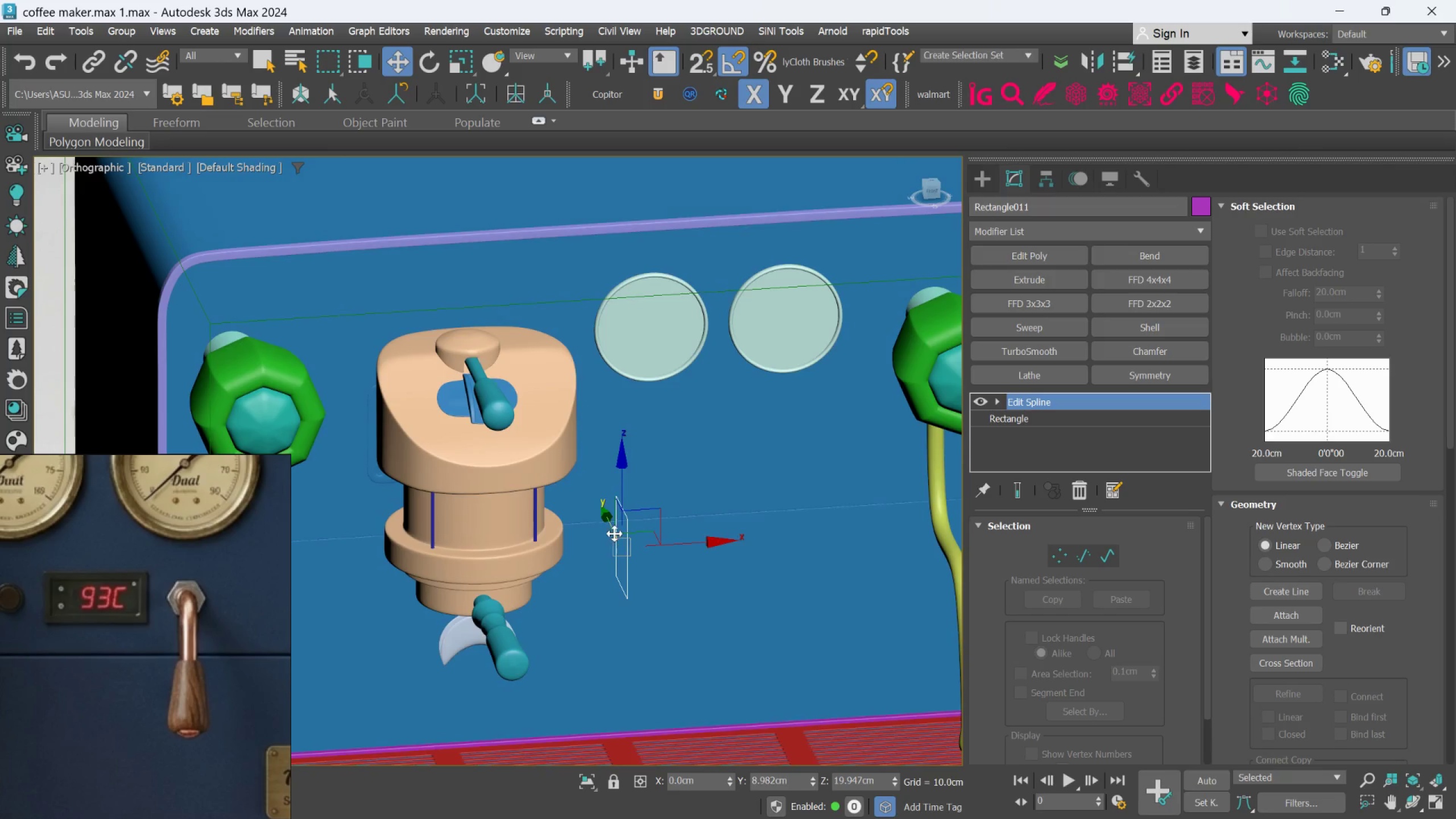 
scroll: coordinate [702, 535], scroll_direction: down, amount: 2.0
 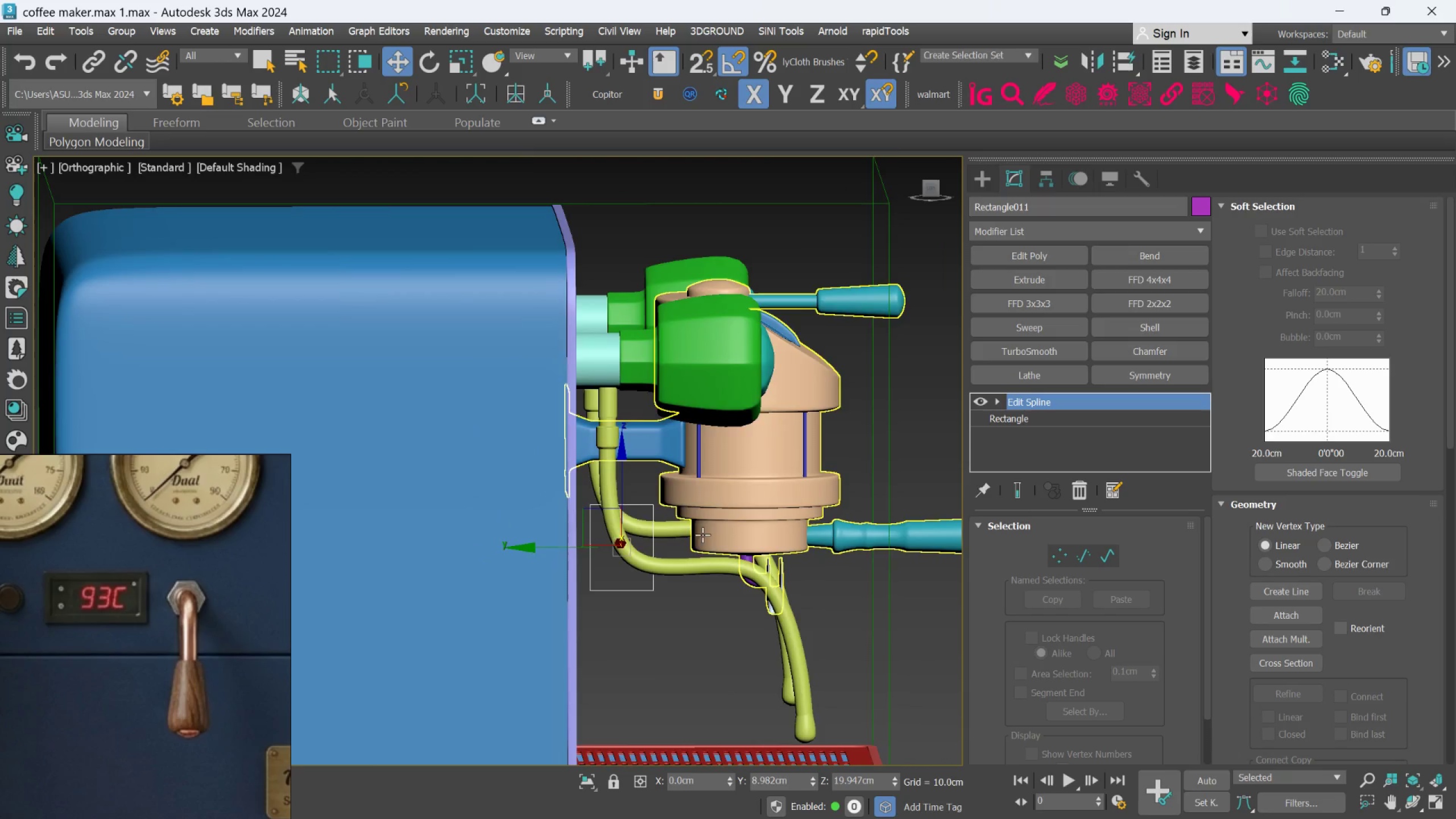 
hold_key(key=AltLeft, duration=0.7)
 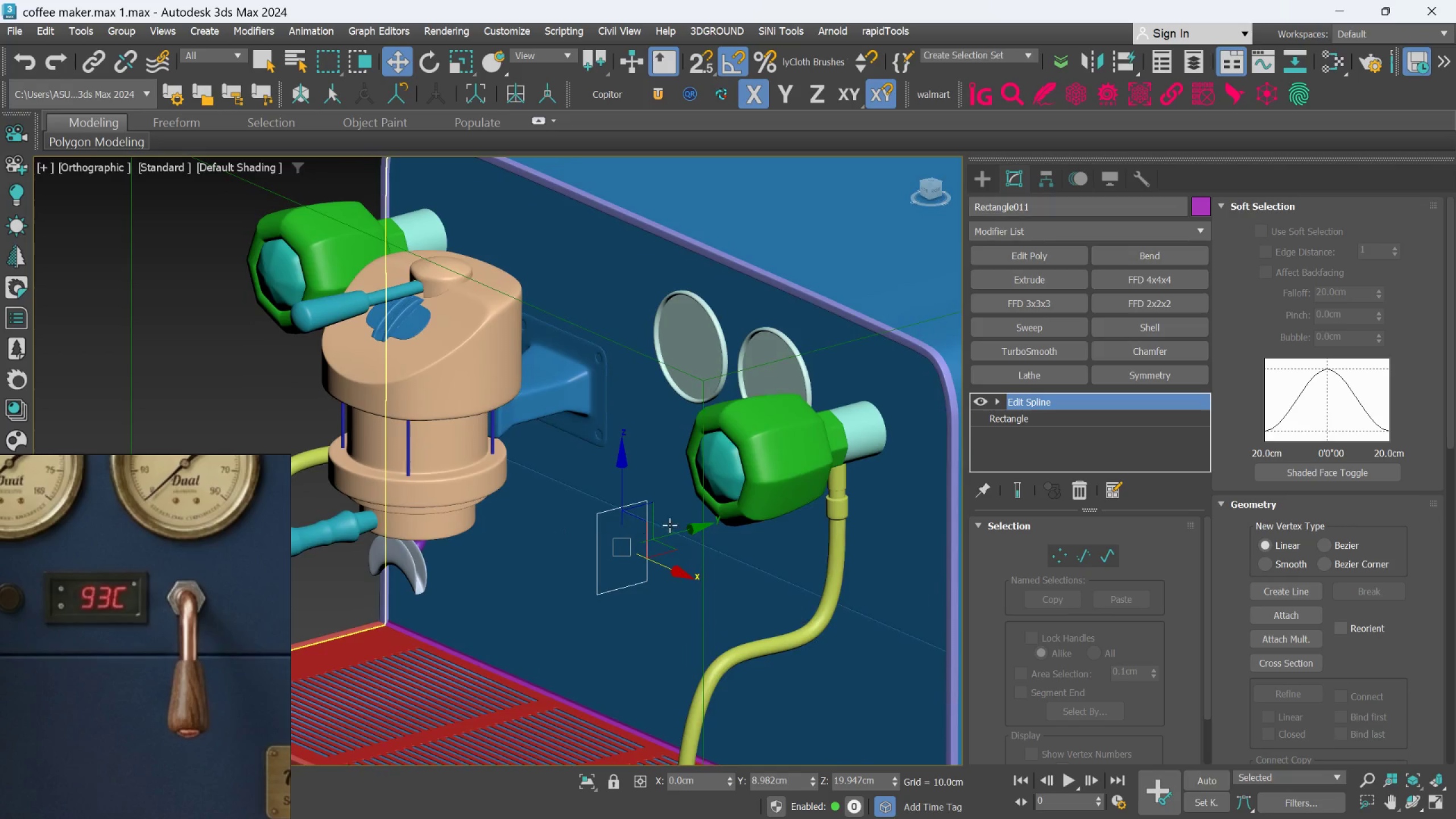 
hold_key(key=AltLeft, duration=0.96)
 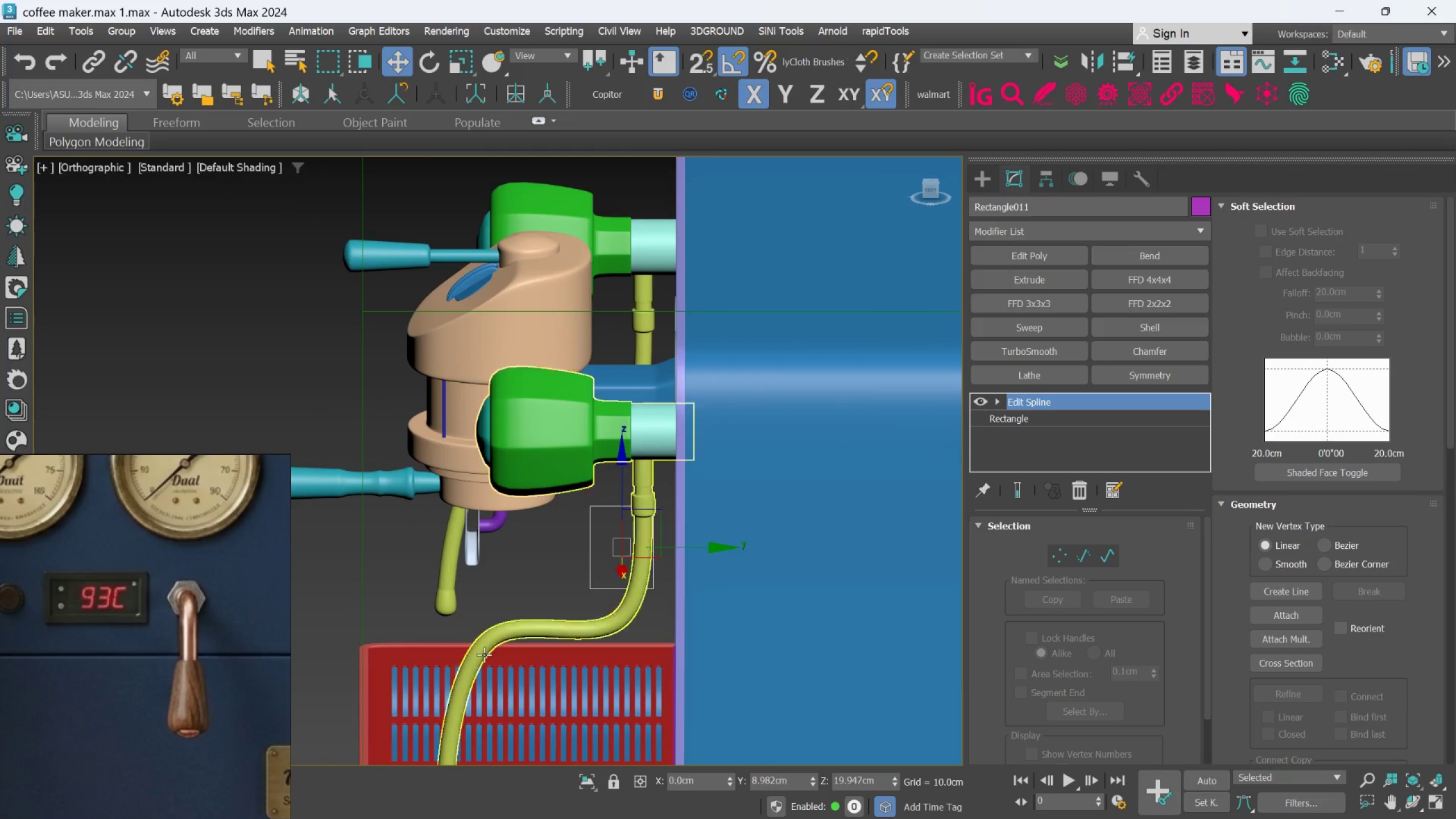 
hold_key(key=AltLeft, duration=0.53)
 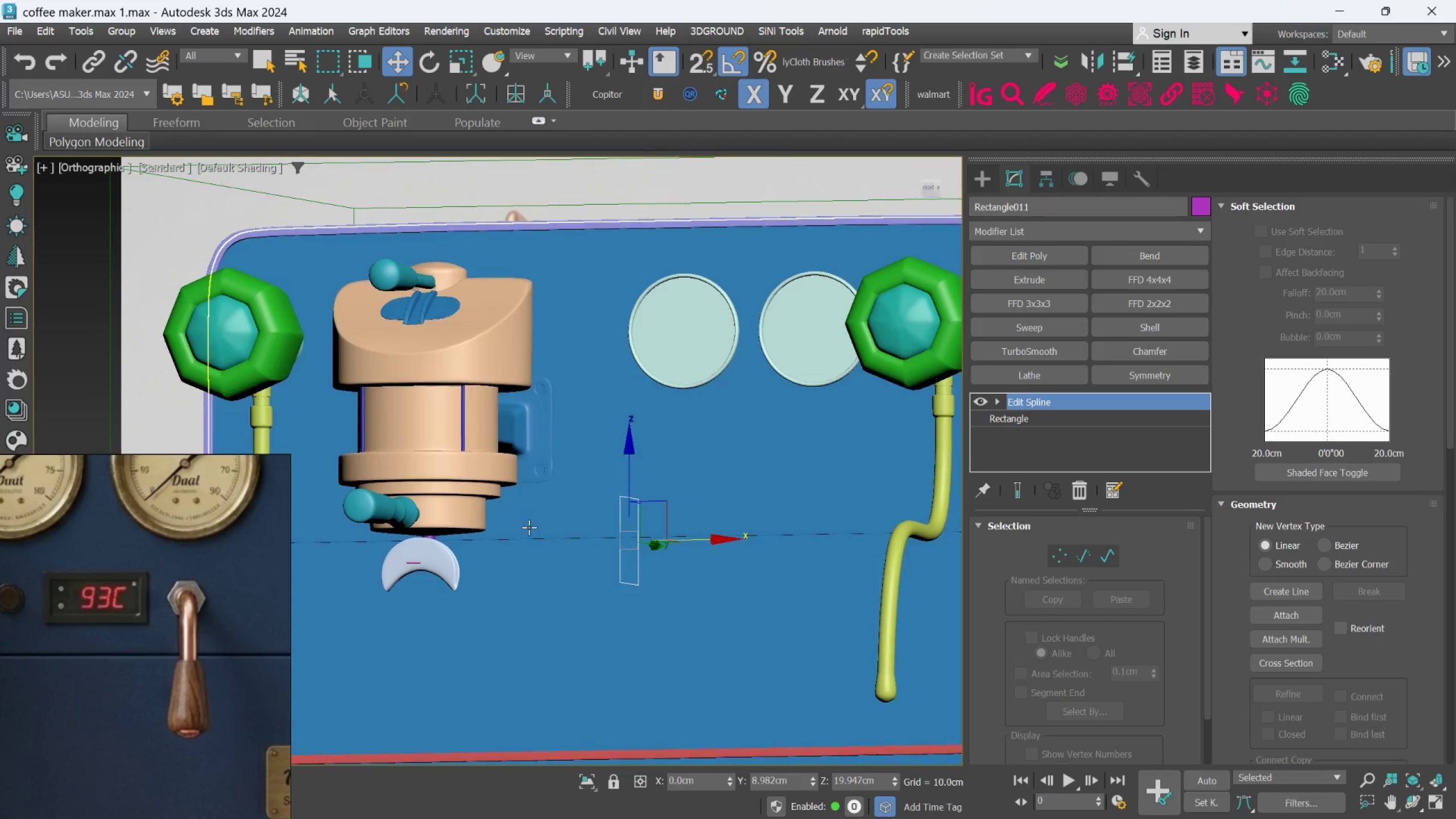 
hold_key(key=AltLeft, duration=0.54)
 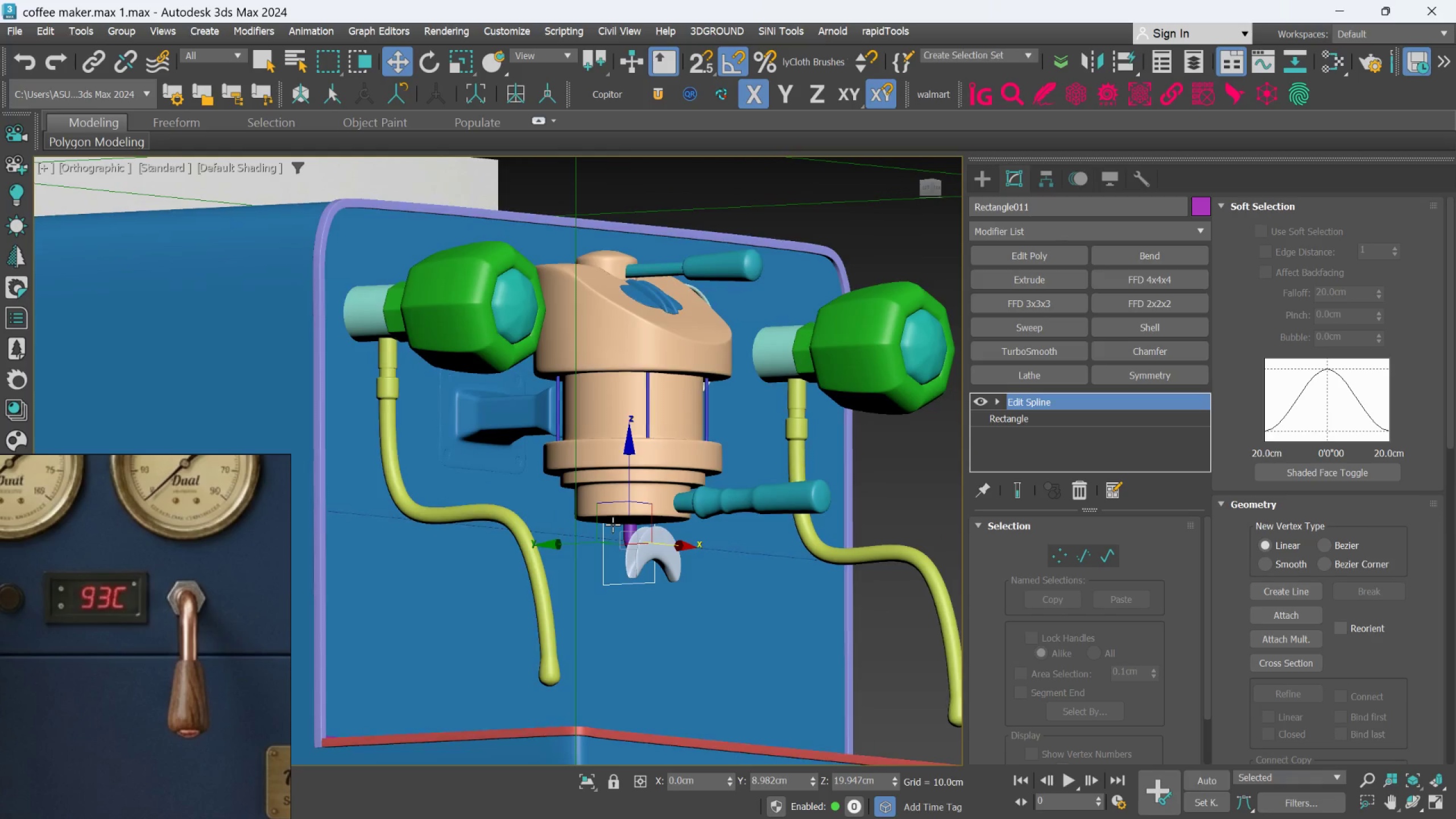 
hold_key(key=AltLeft, duration=0.47)
 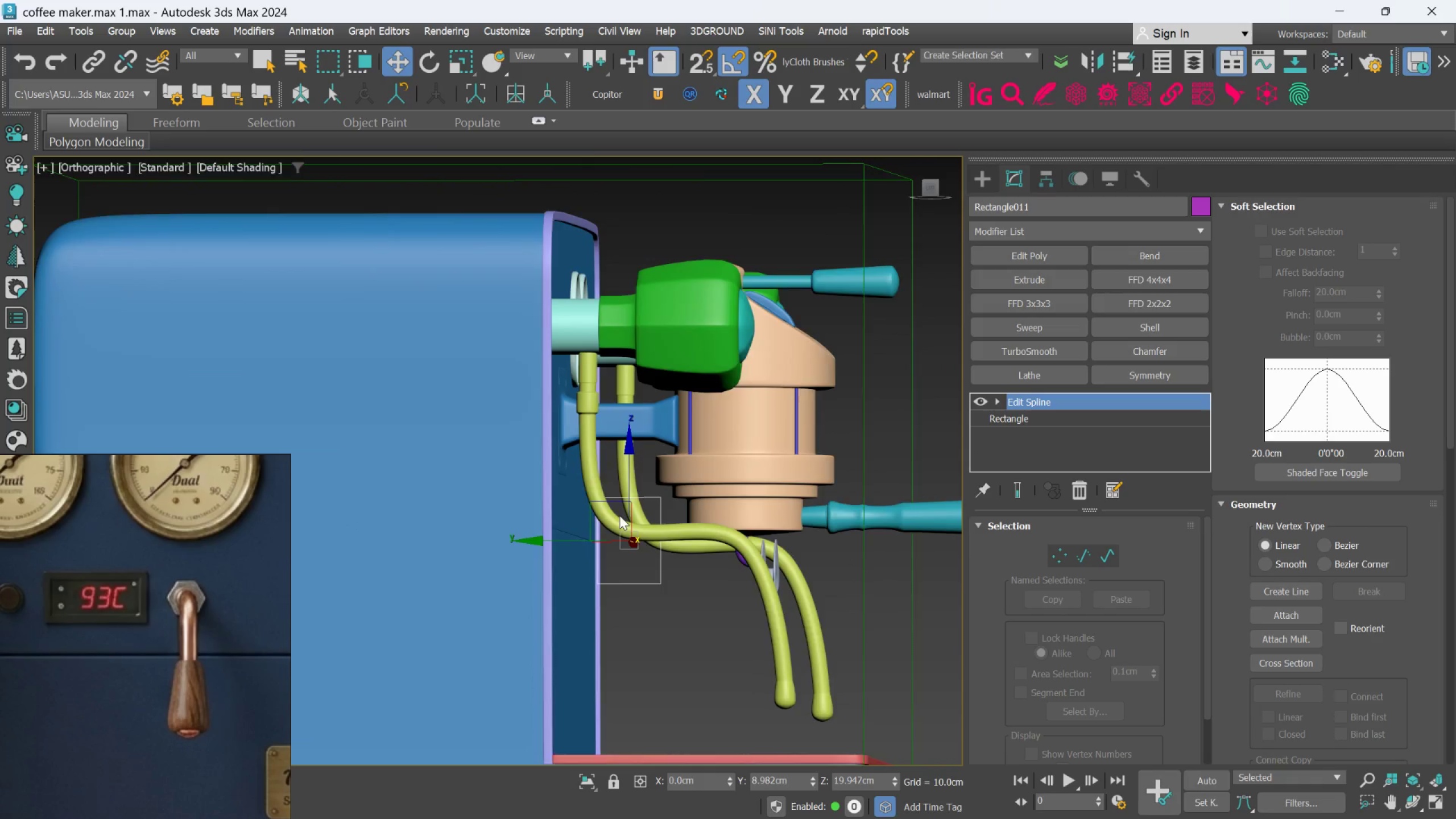 
hold_key(key=AltLeft, duration=0.43)
 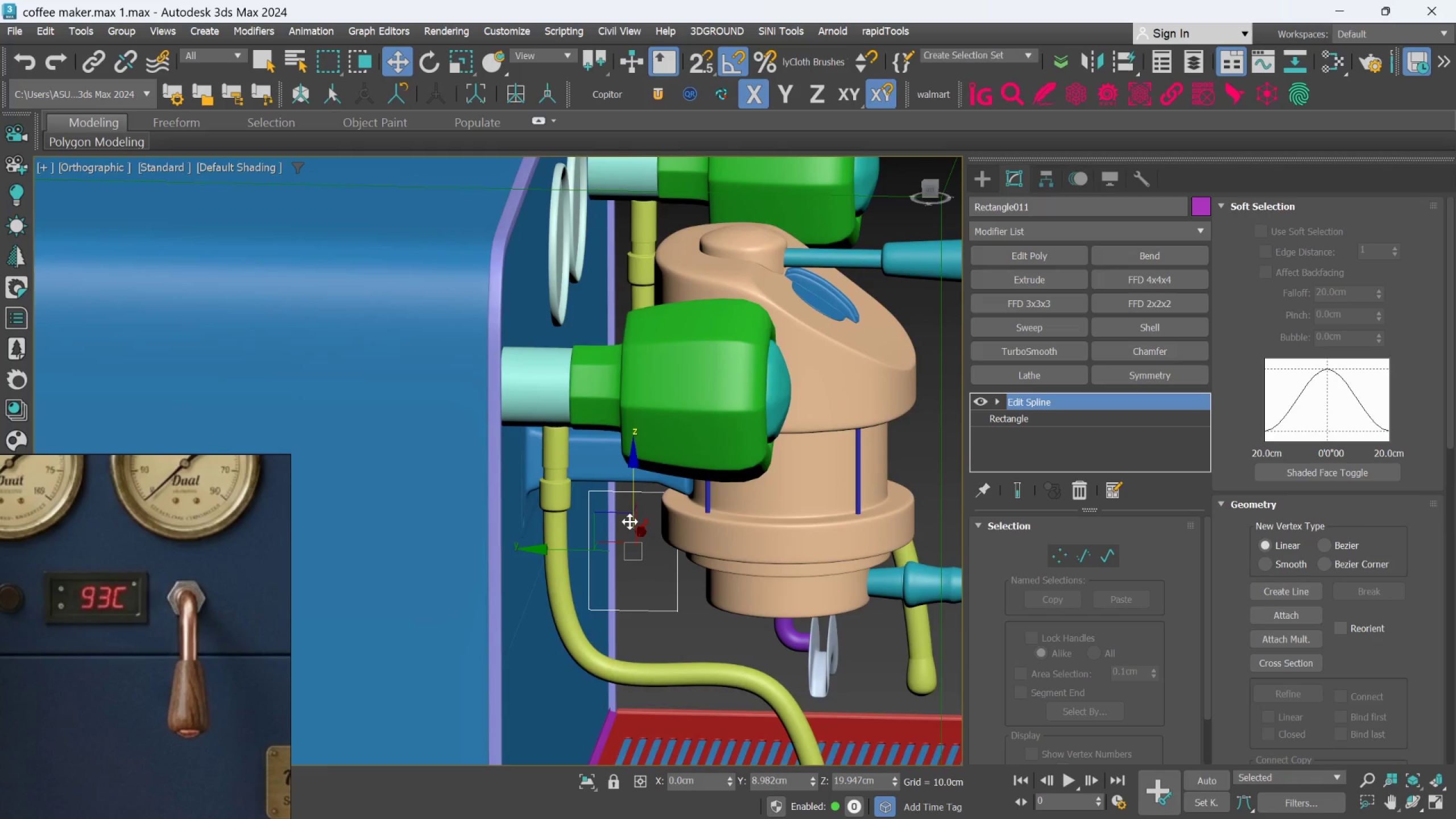 
scroll: coordinate [619, 515], scroll_direction: up, amount: 1.0
 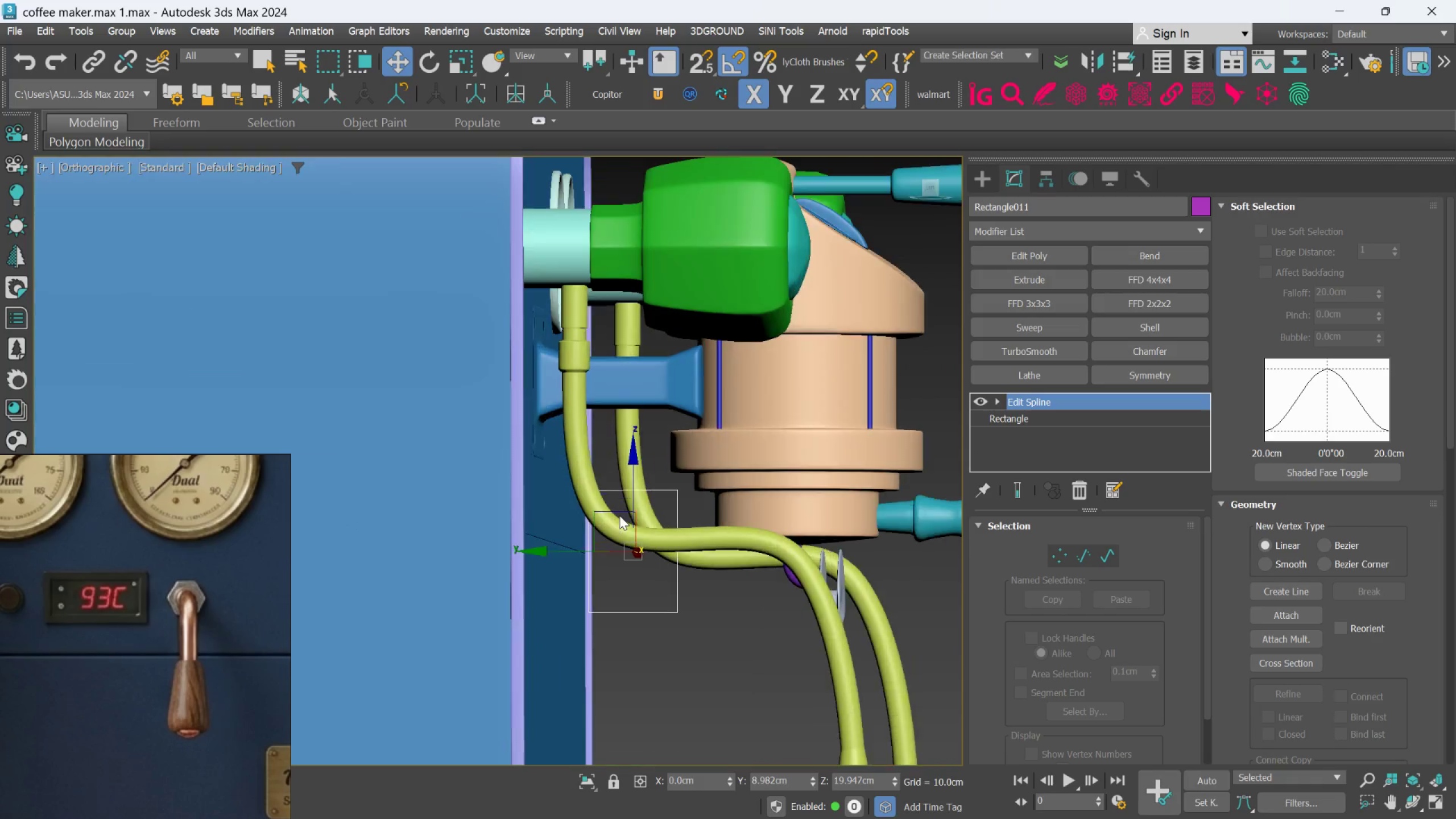 
hold_key(key=AltLeft, duration=0.47)
 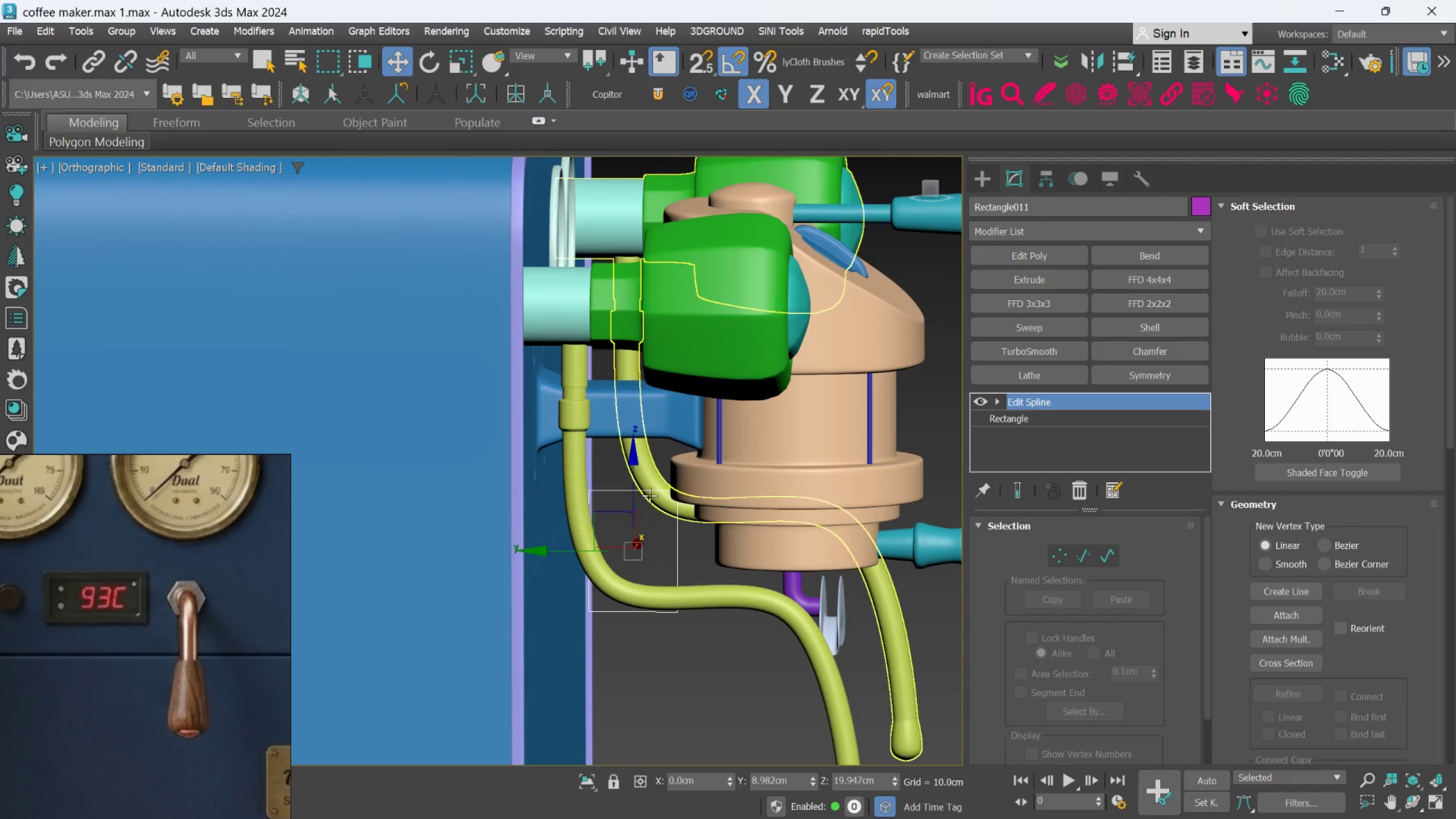 
hold_key(key=AltLeft, duration=0.53)
 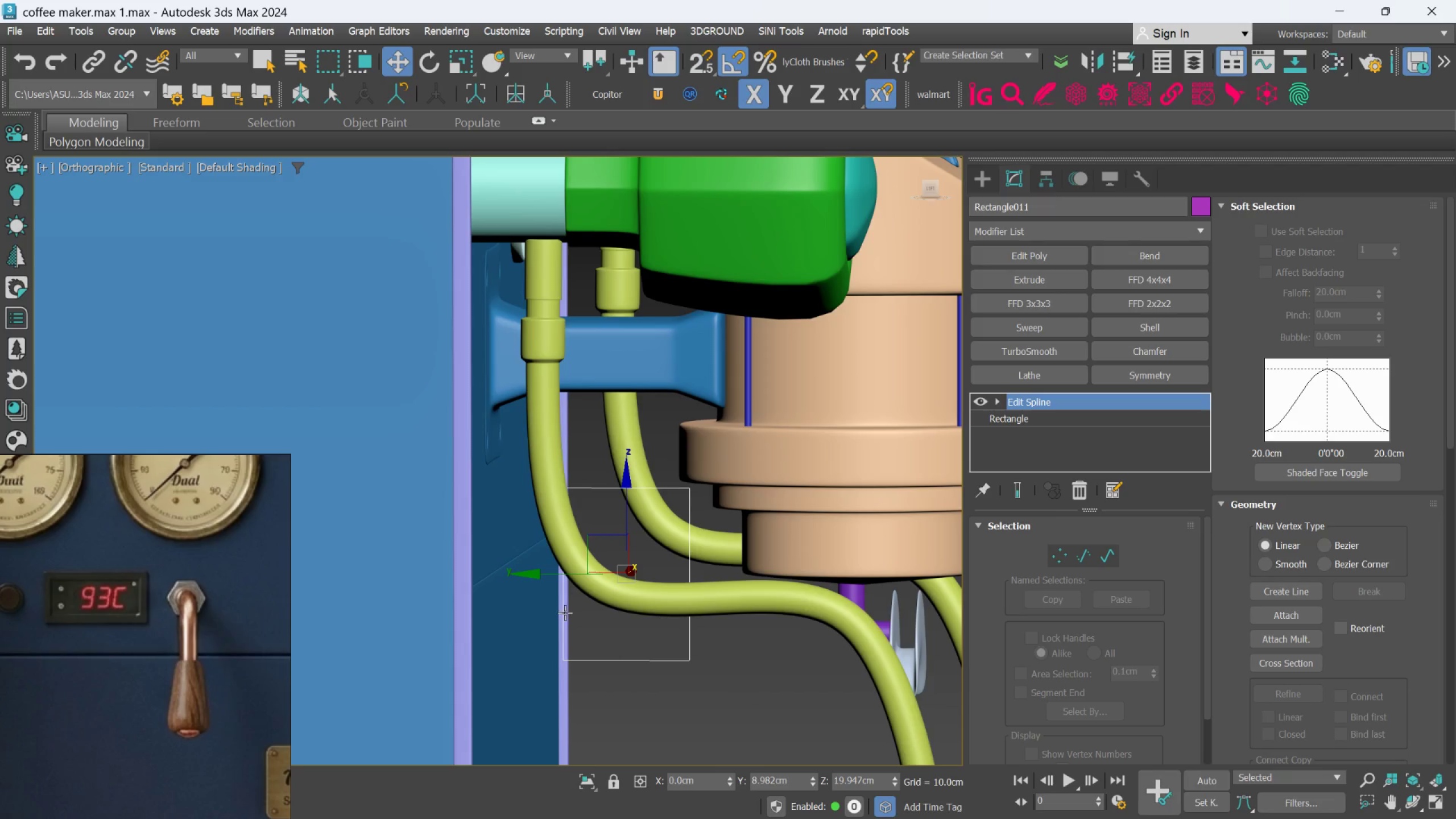 
scroll: coordinate [650, 495], scroll_direction: up, amount: 1.0
 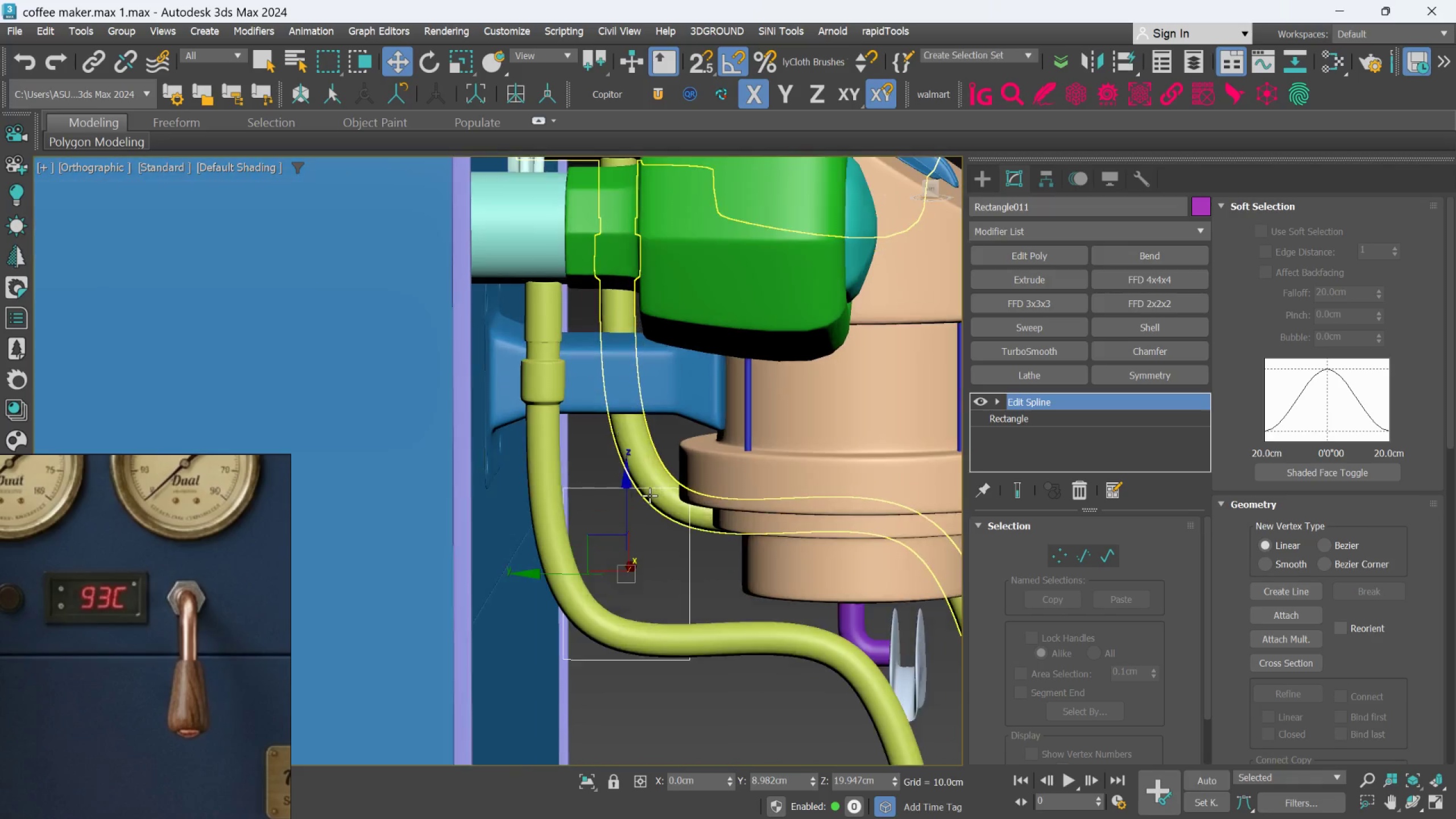 
wait(6.26)
 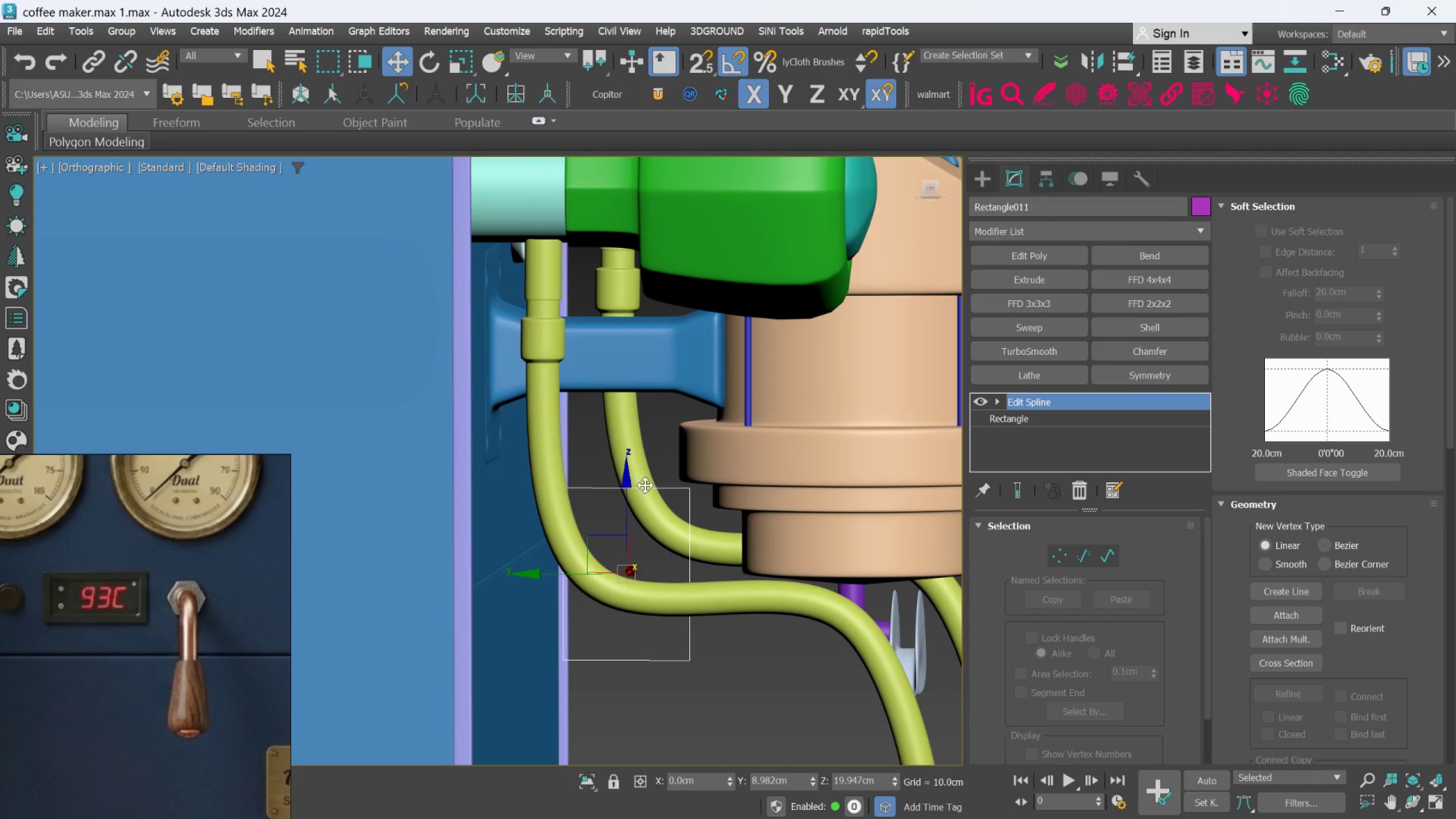 
left_click([1087, 557])
 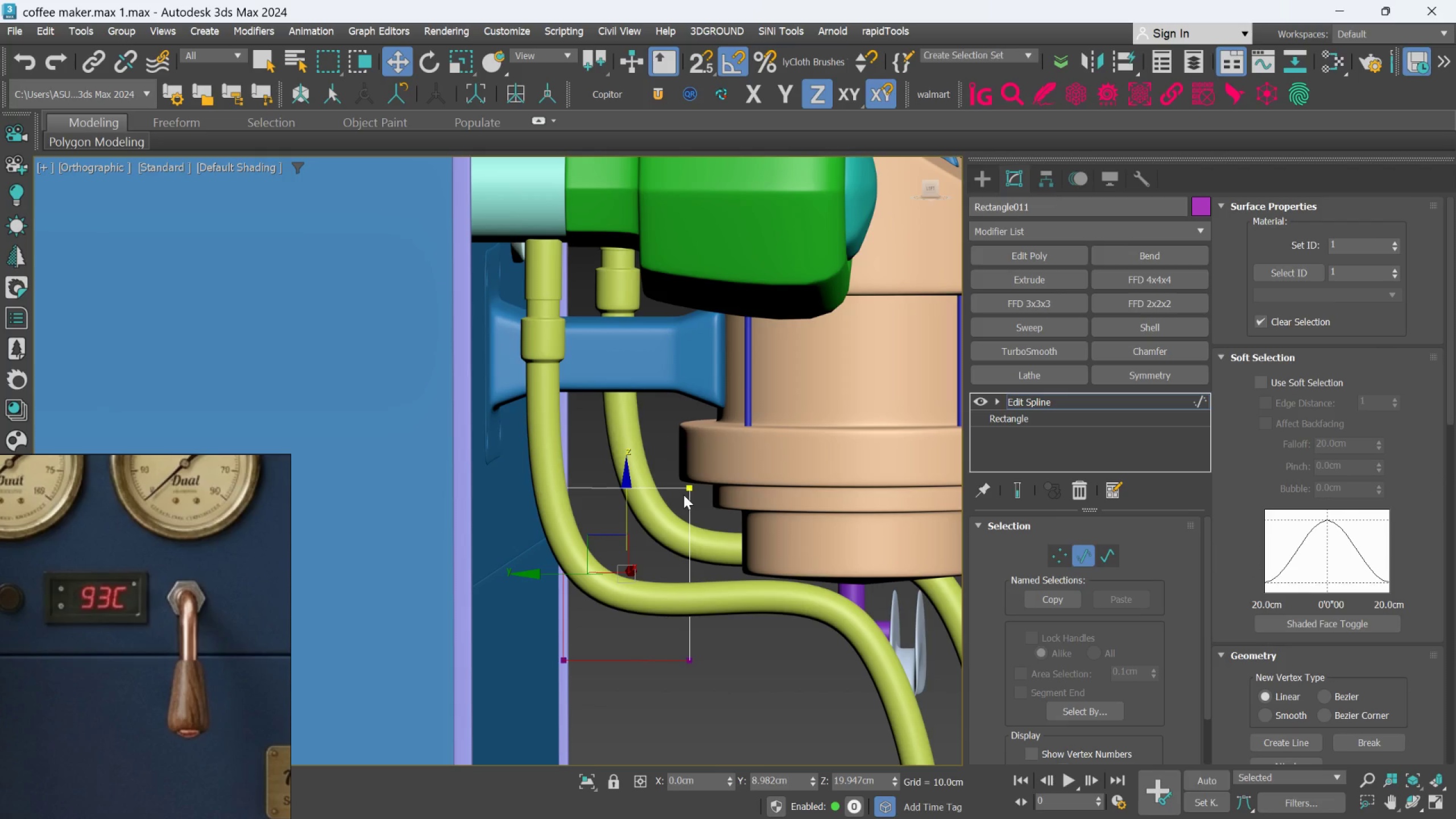 
key(Delete)
 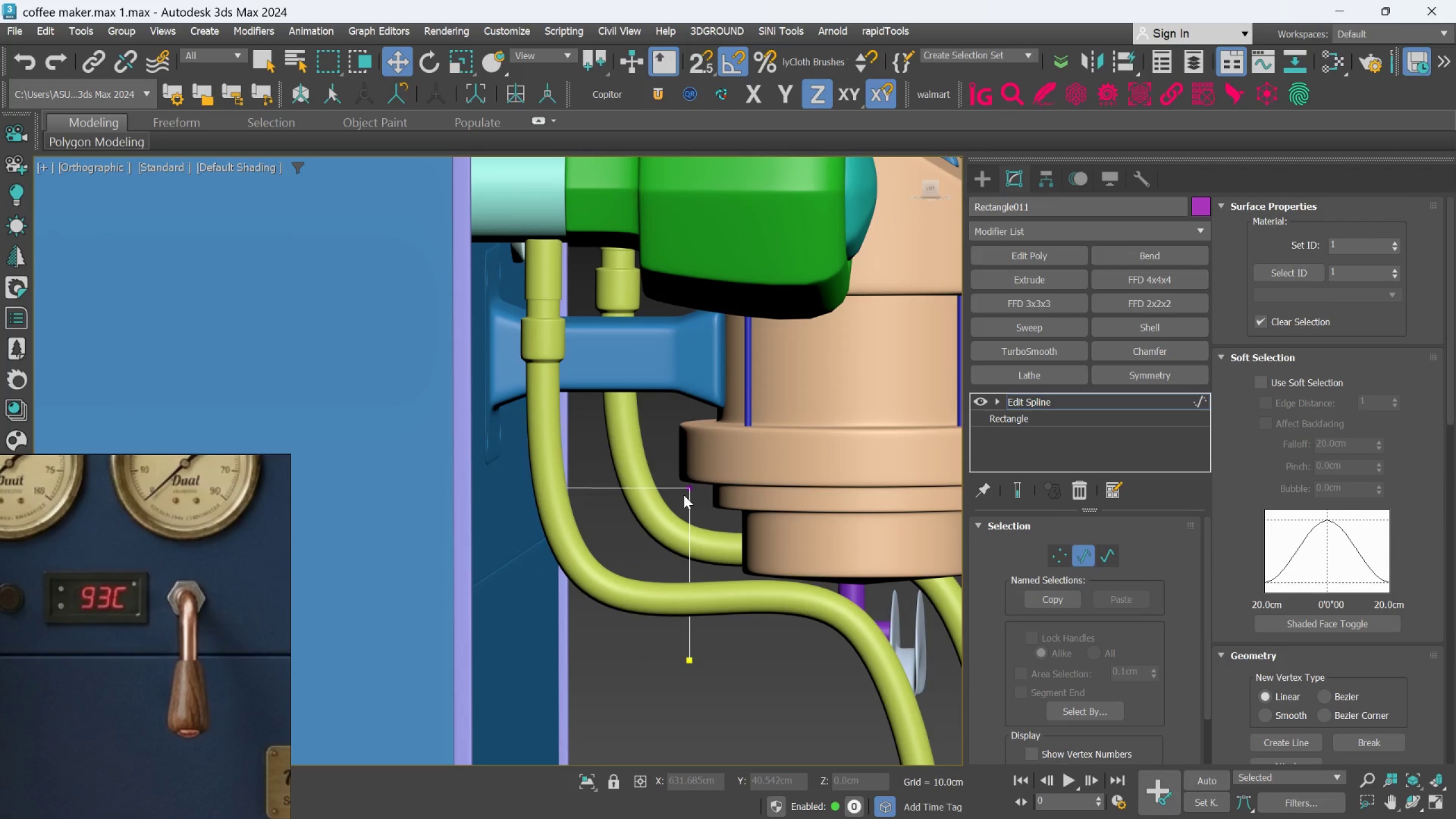 
hold_key(key=AltLeft, duration=0.87)
 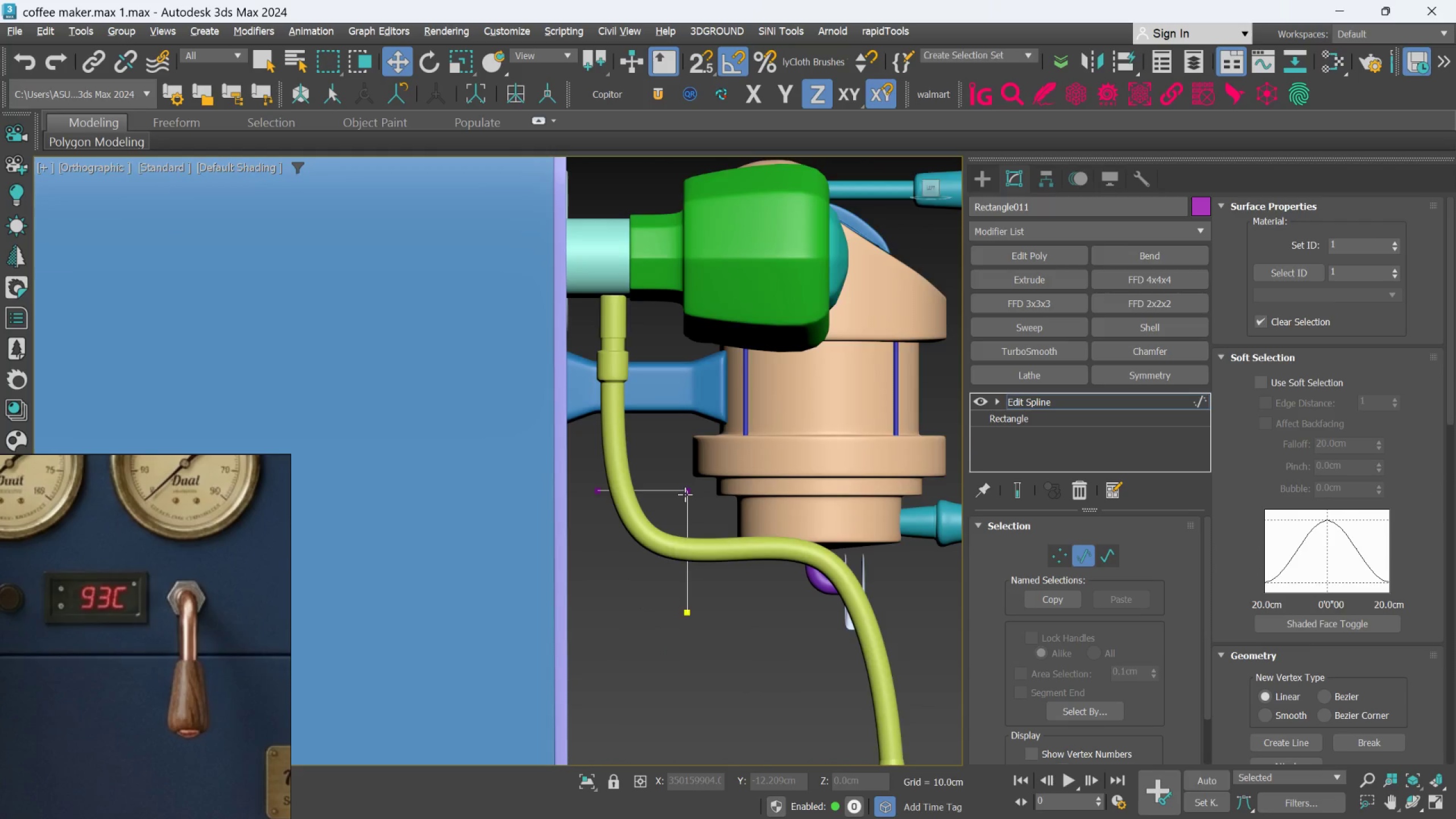 
scroll: coordinate [681, 497], scroll_direction: down, amount: 1.0
 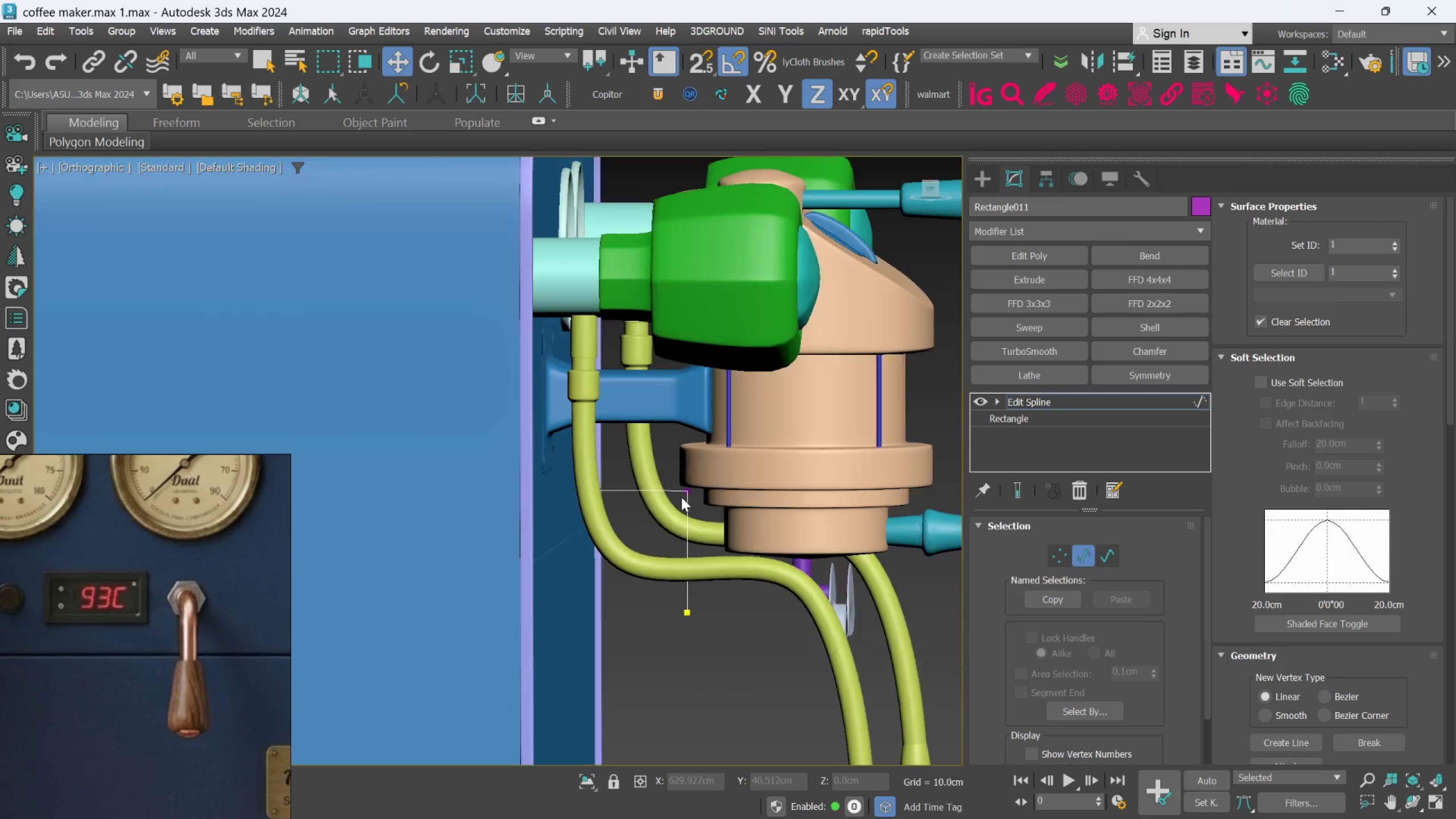 
scroll: coordinate [685, 494], scroll_direction: up, amount: 1.0
 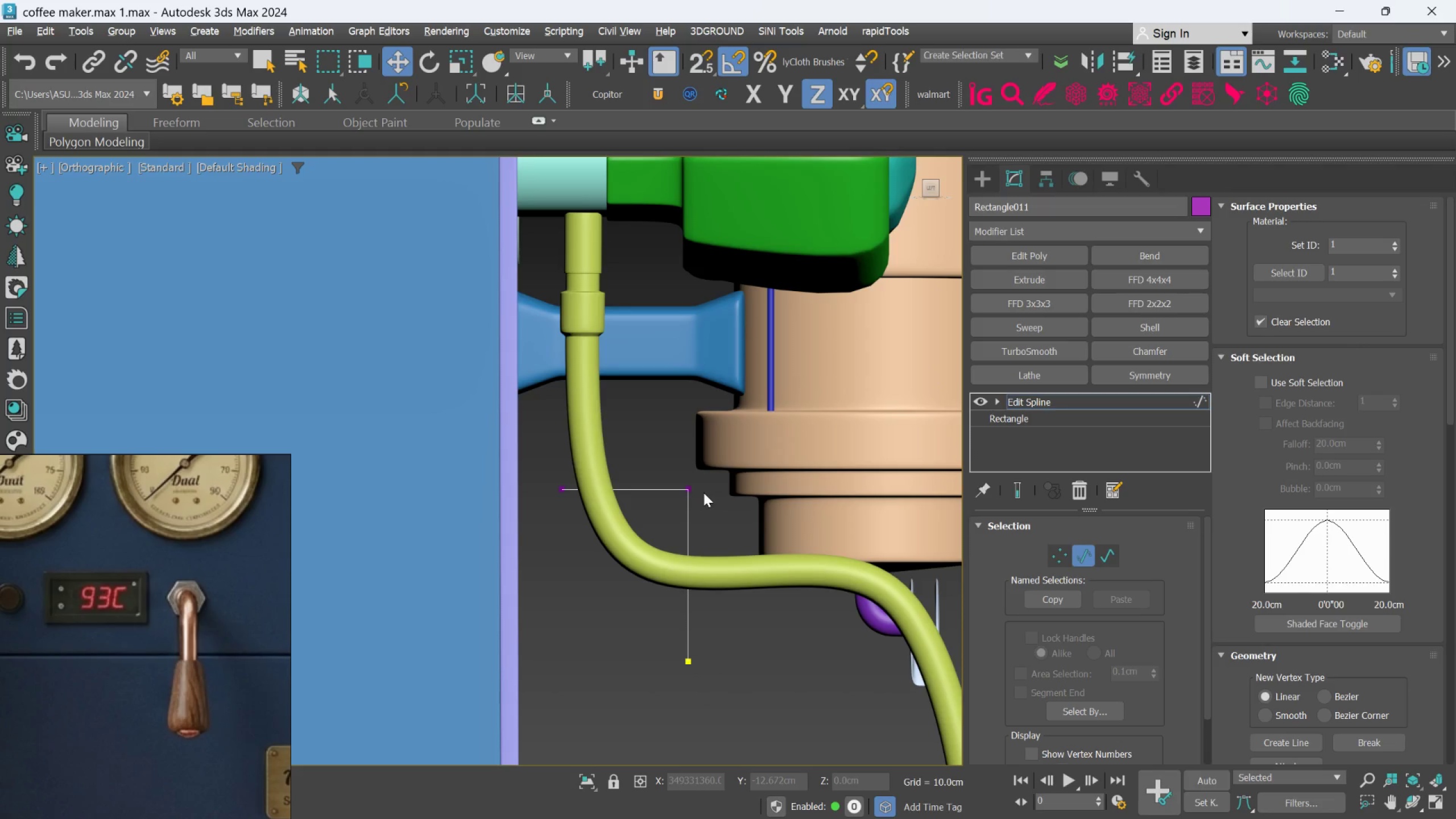 
wait(10.06)
 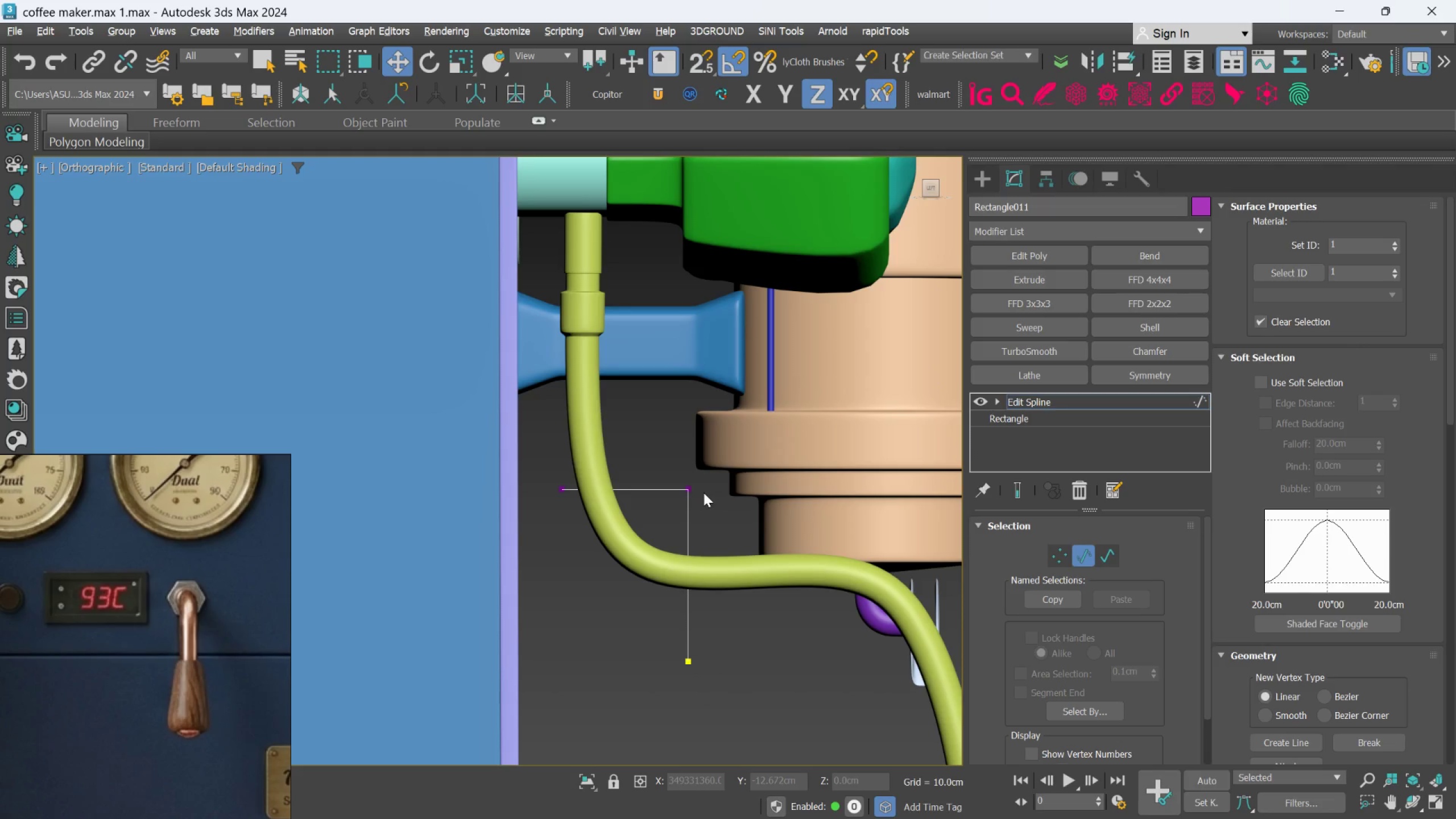 
scroll: coordinate [747, 464], scroll_direction: up, amount: 1.0
 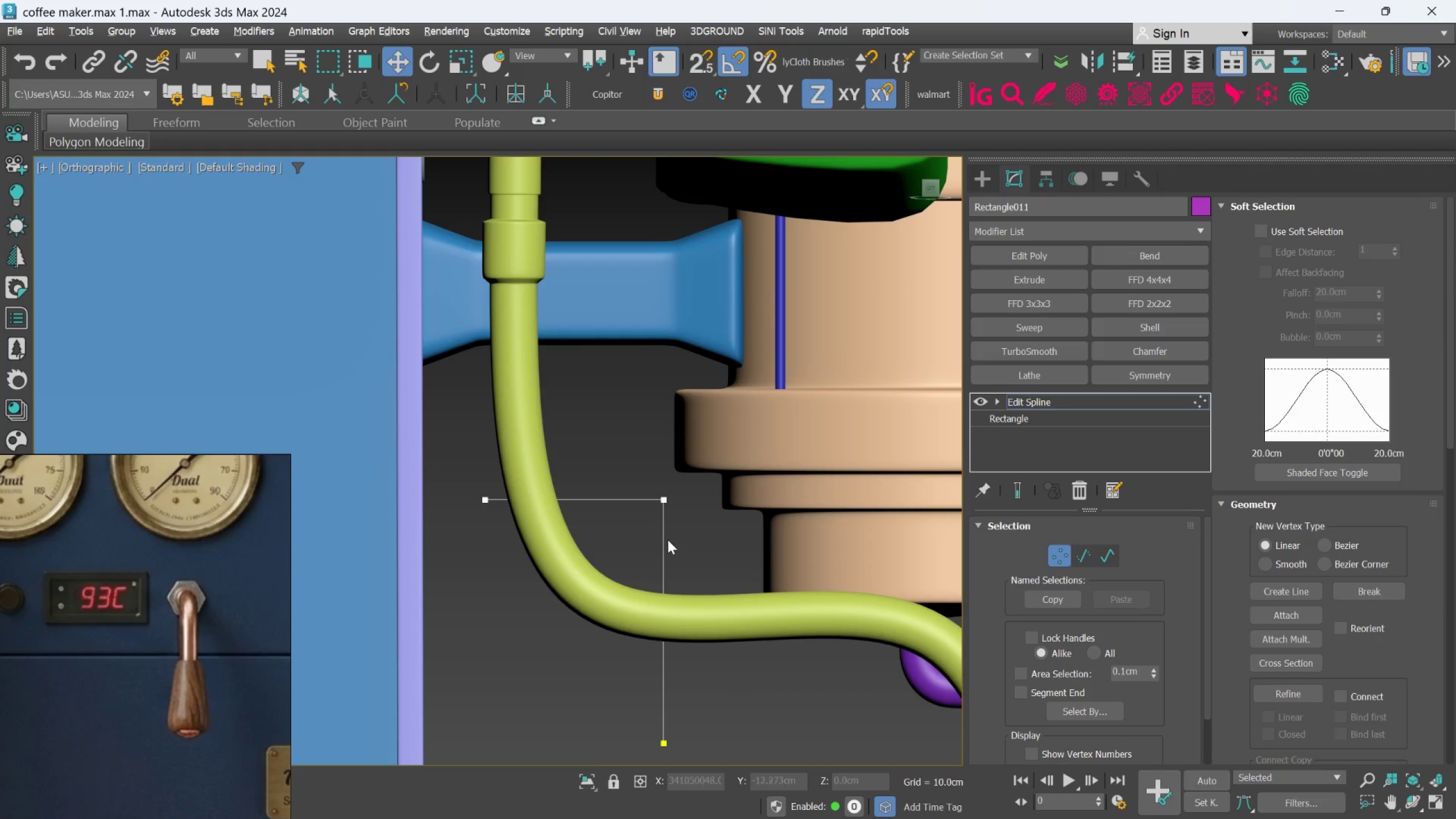 
left_click([660, 498])
 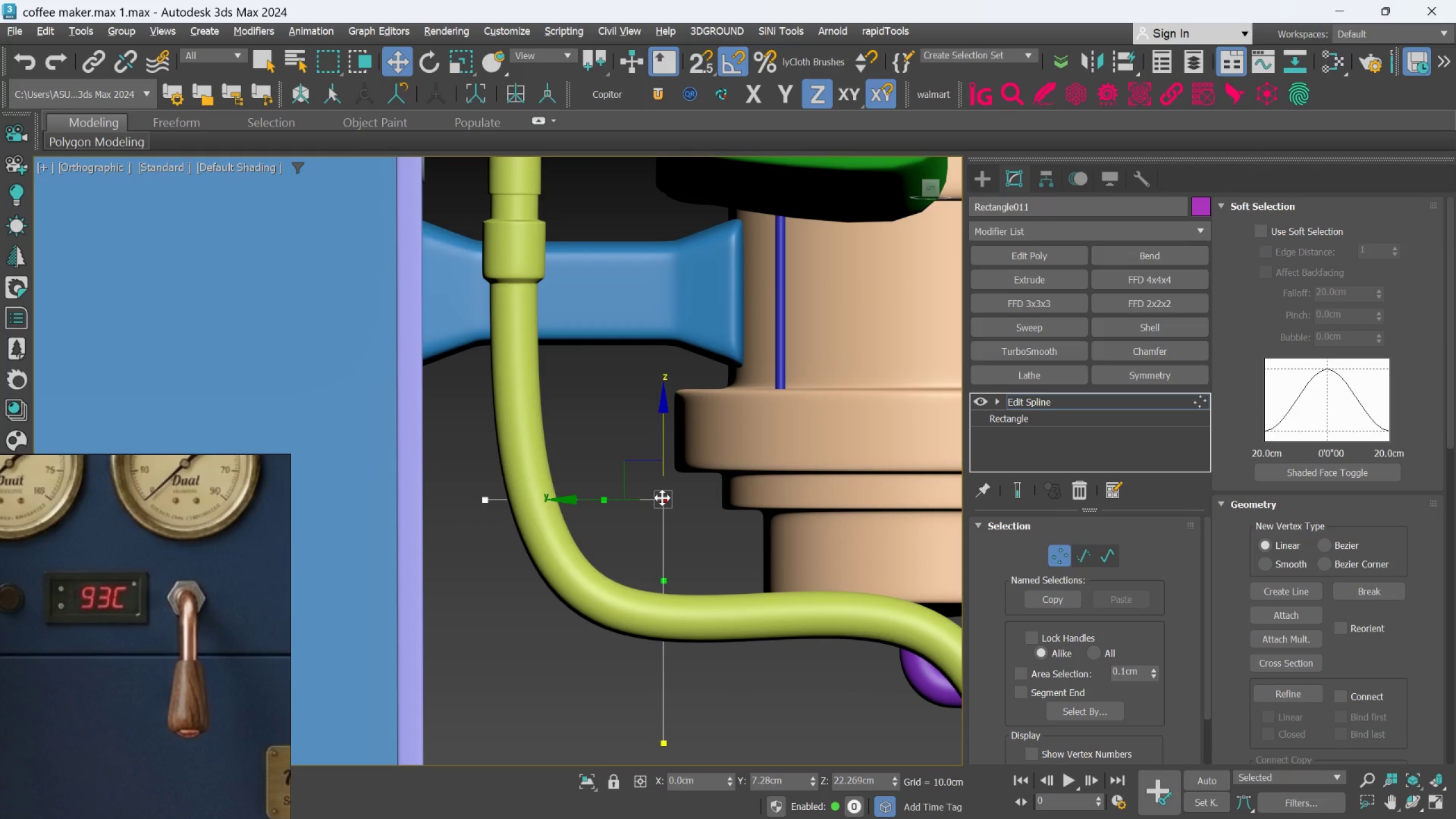 
wait(8.37)
 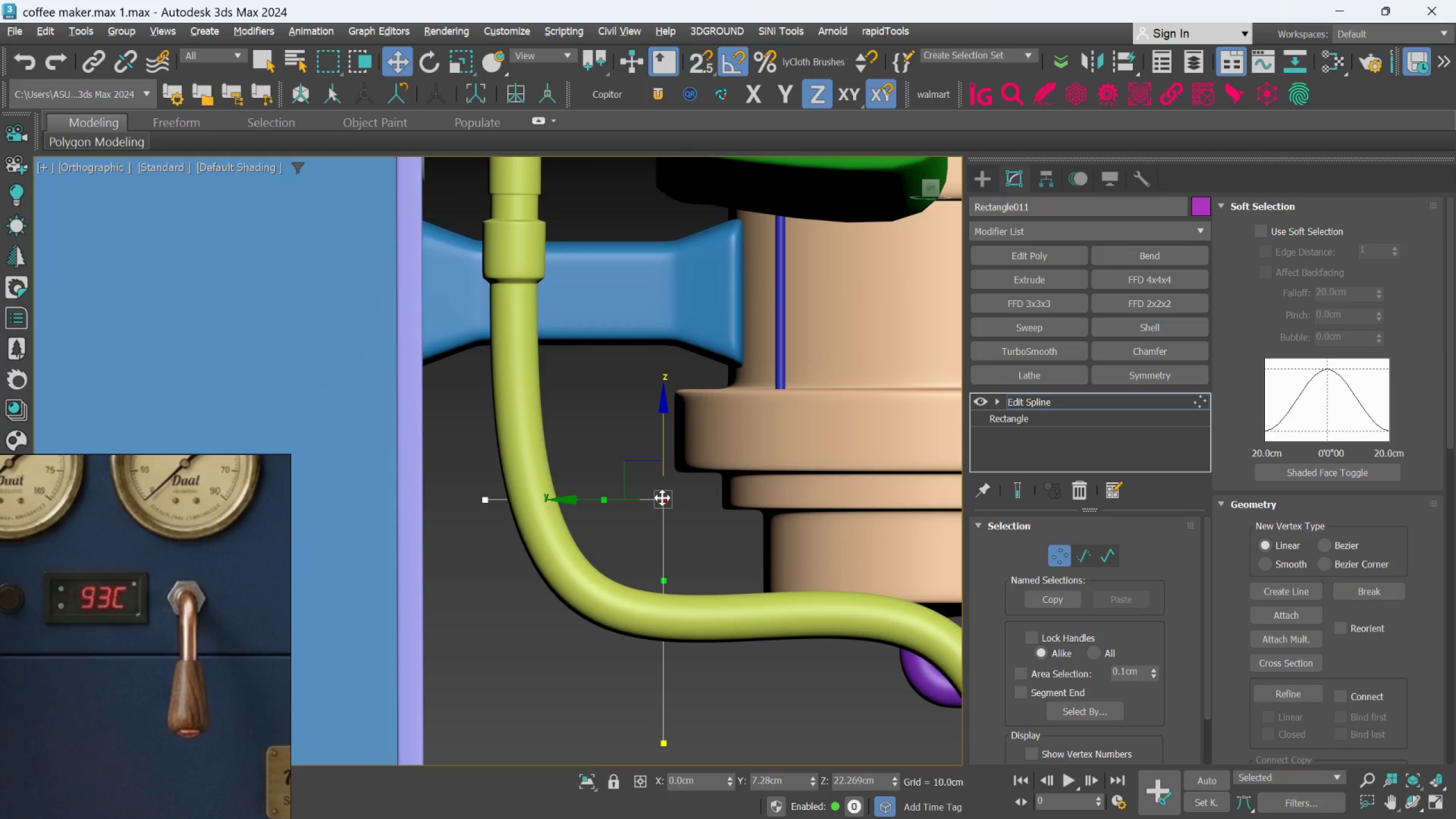 
right_click([664, 497])
 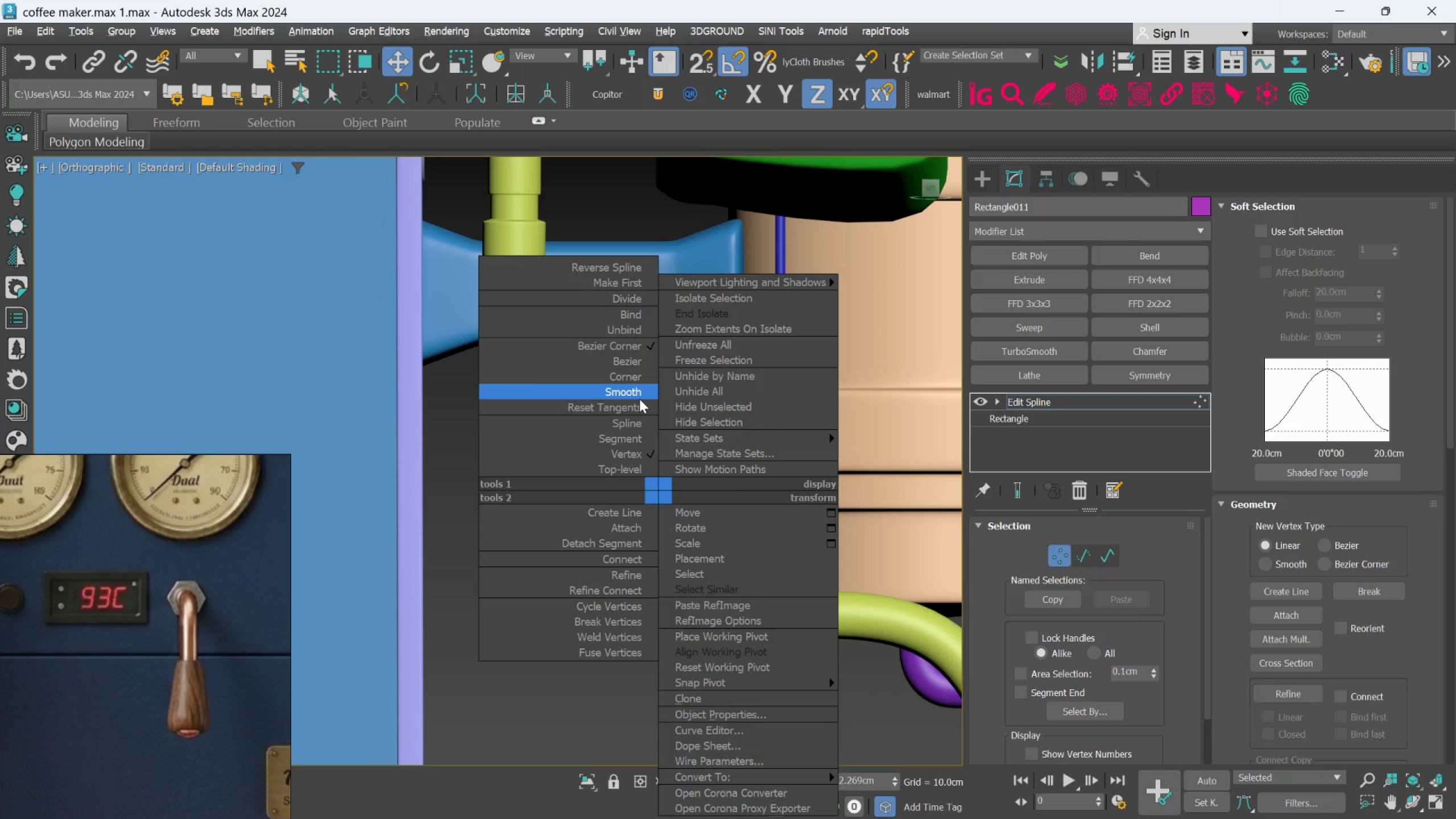 
left_click([639, 399])
 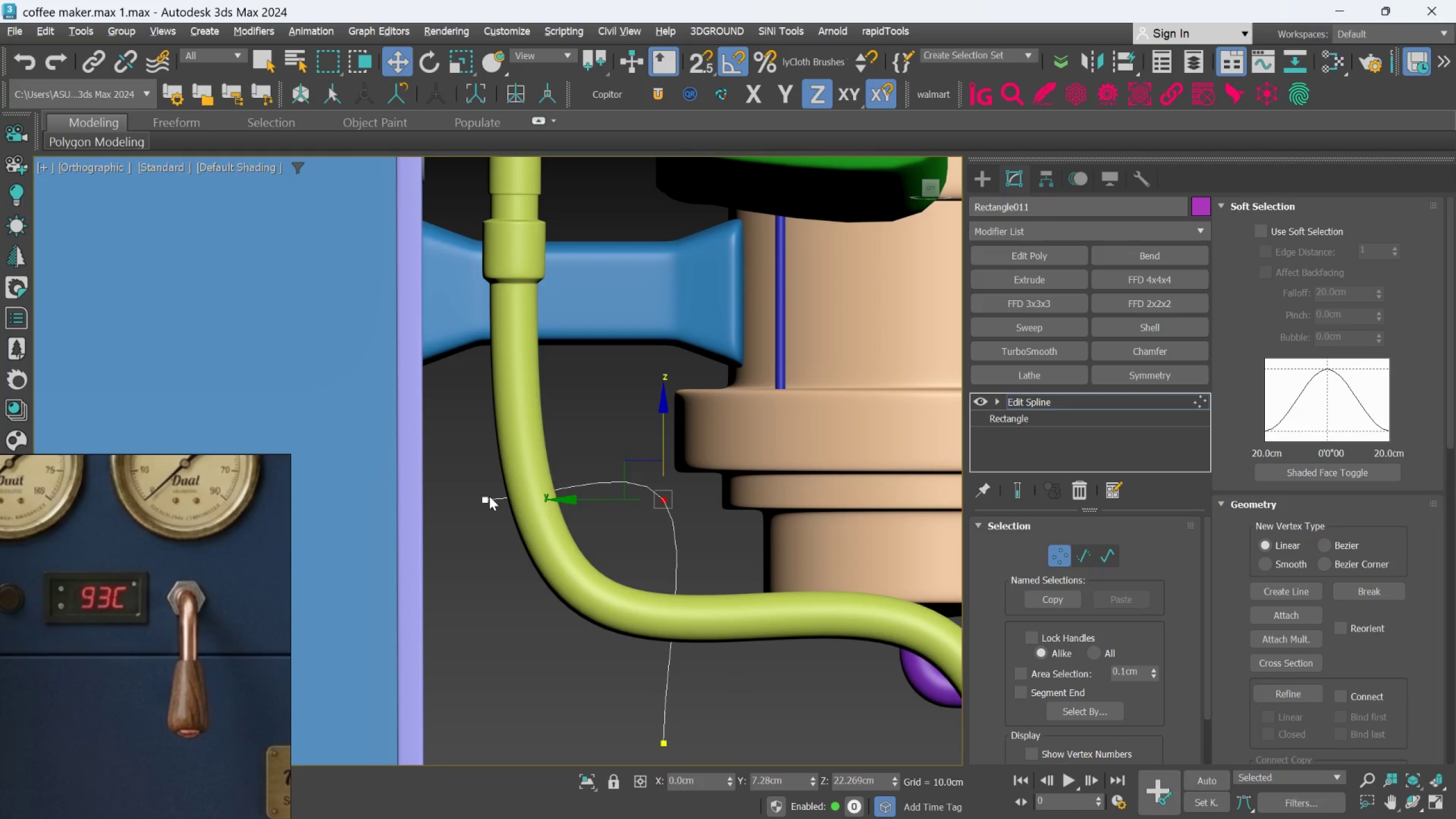 
left_click([489, 496])
 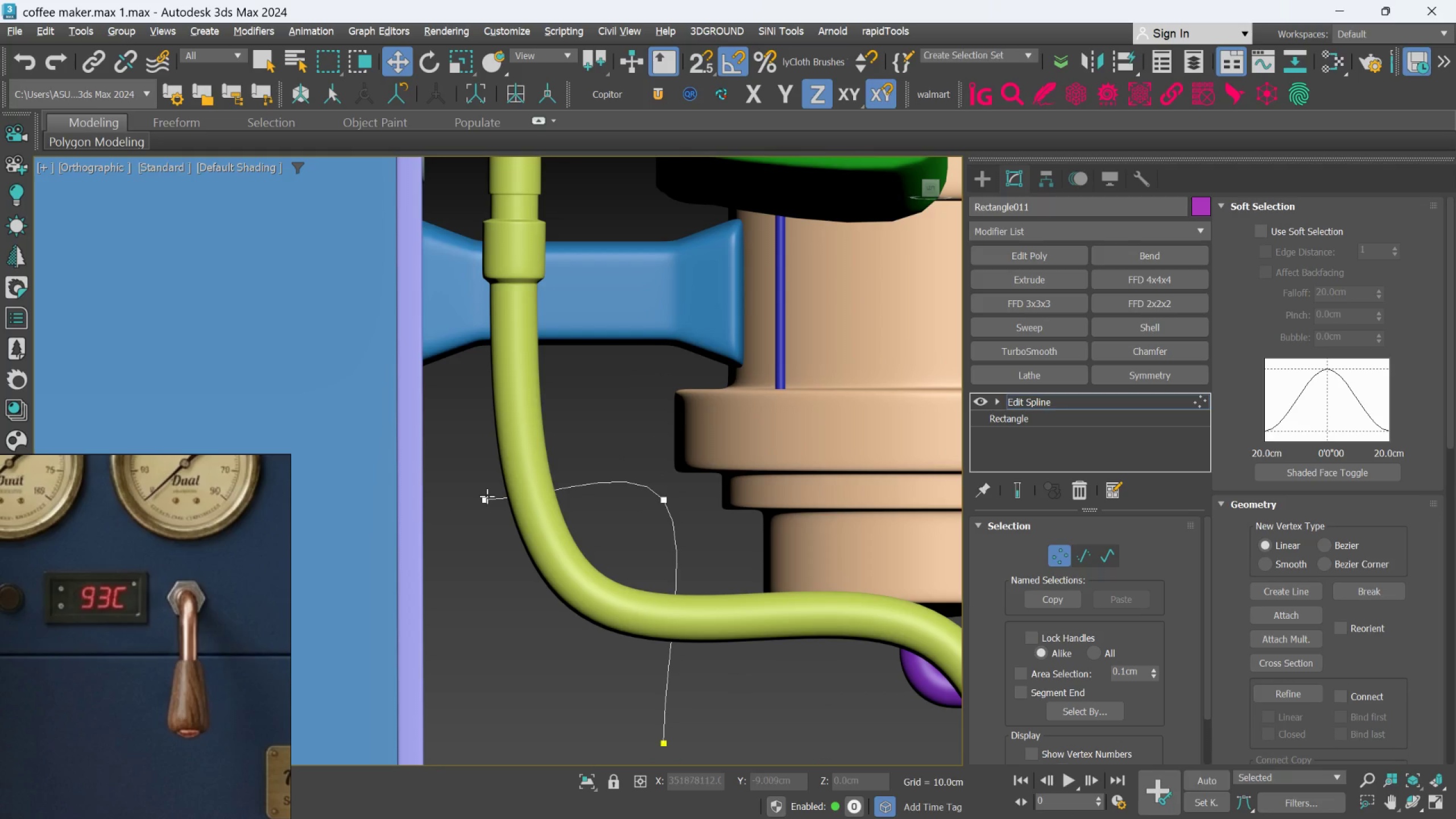 
left_click([487, 496])
 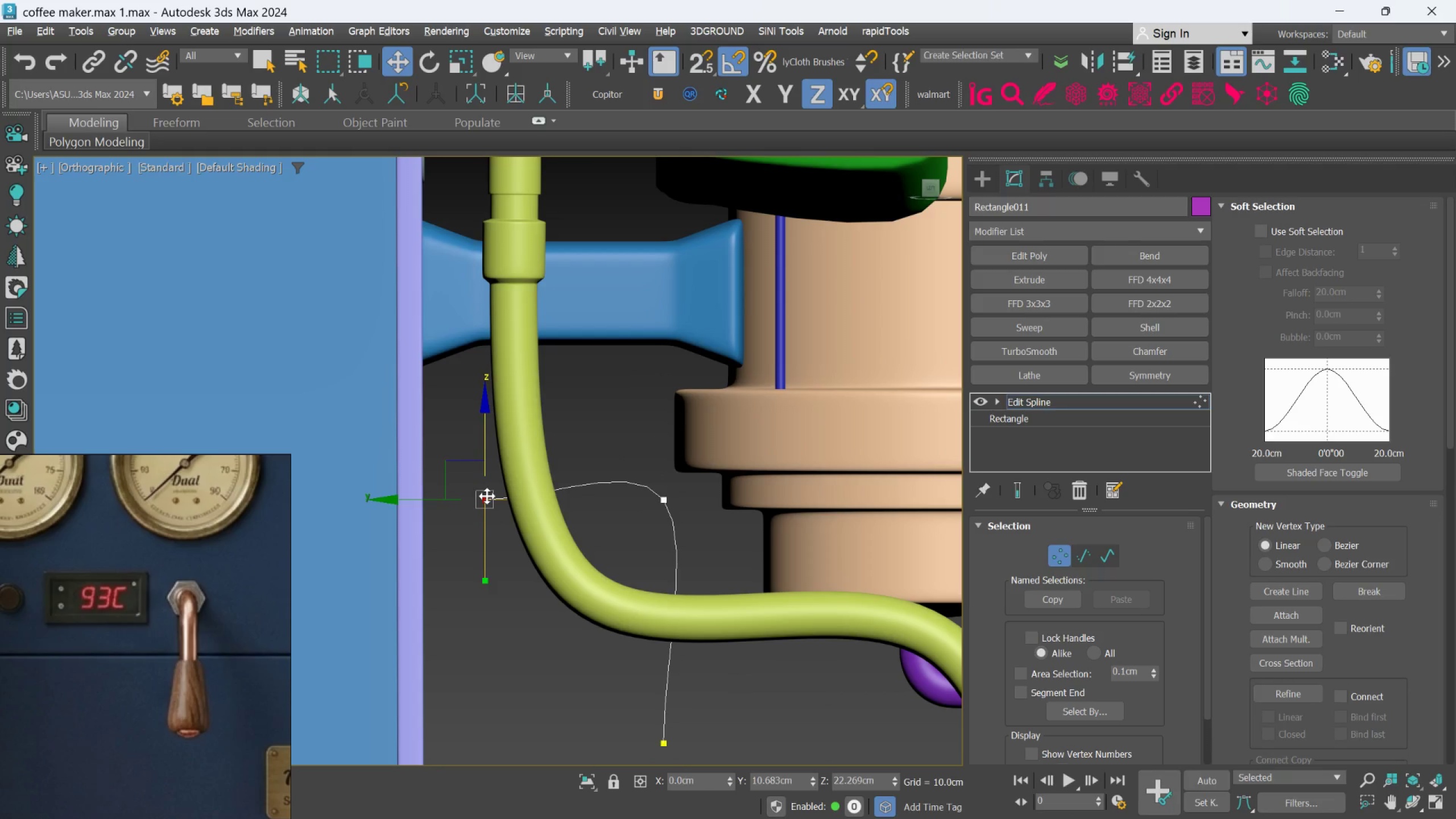 
right_click([487, 496])
 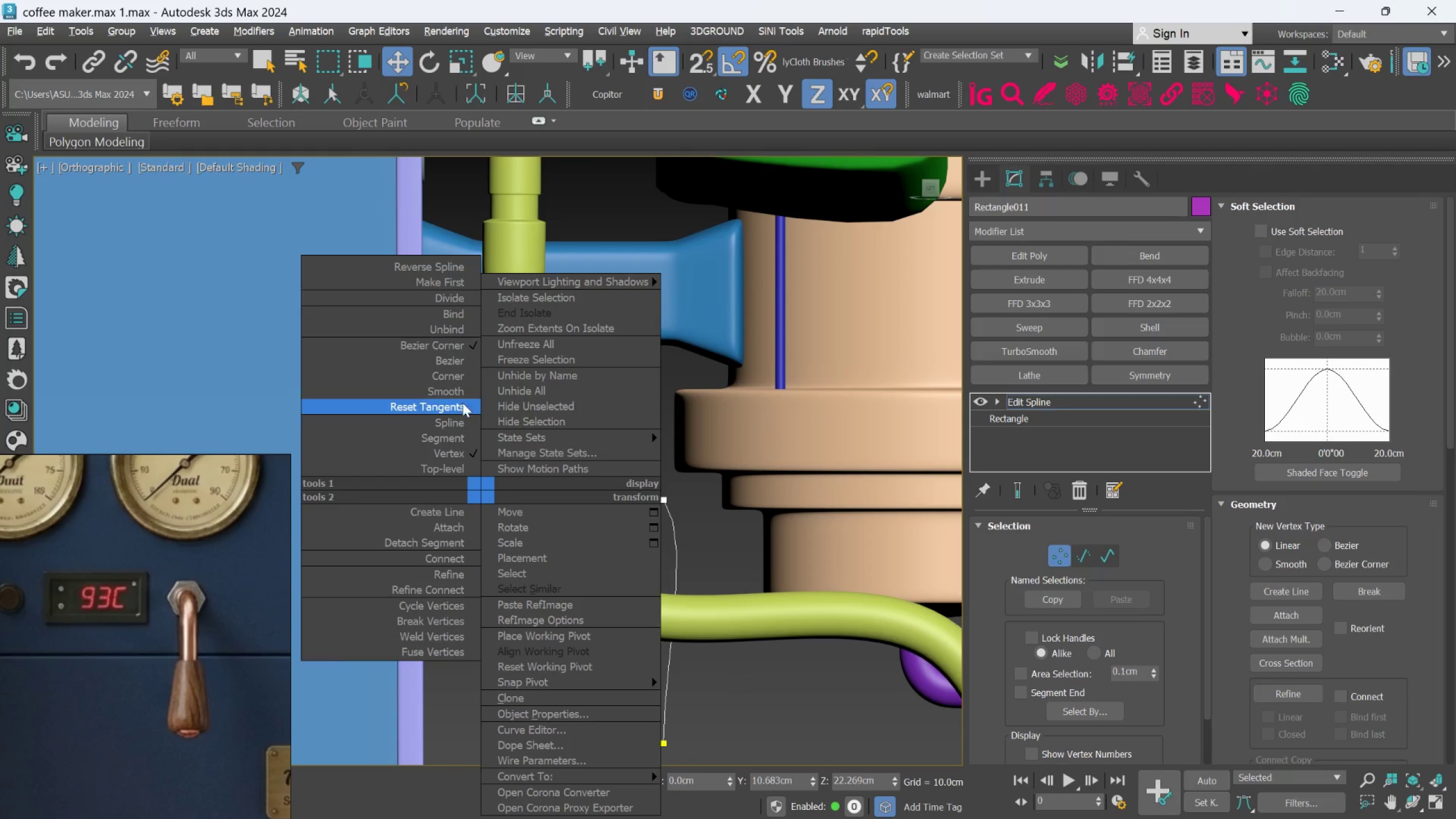 
left_click([462, 396])
 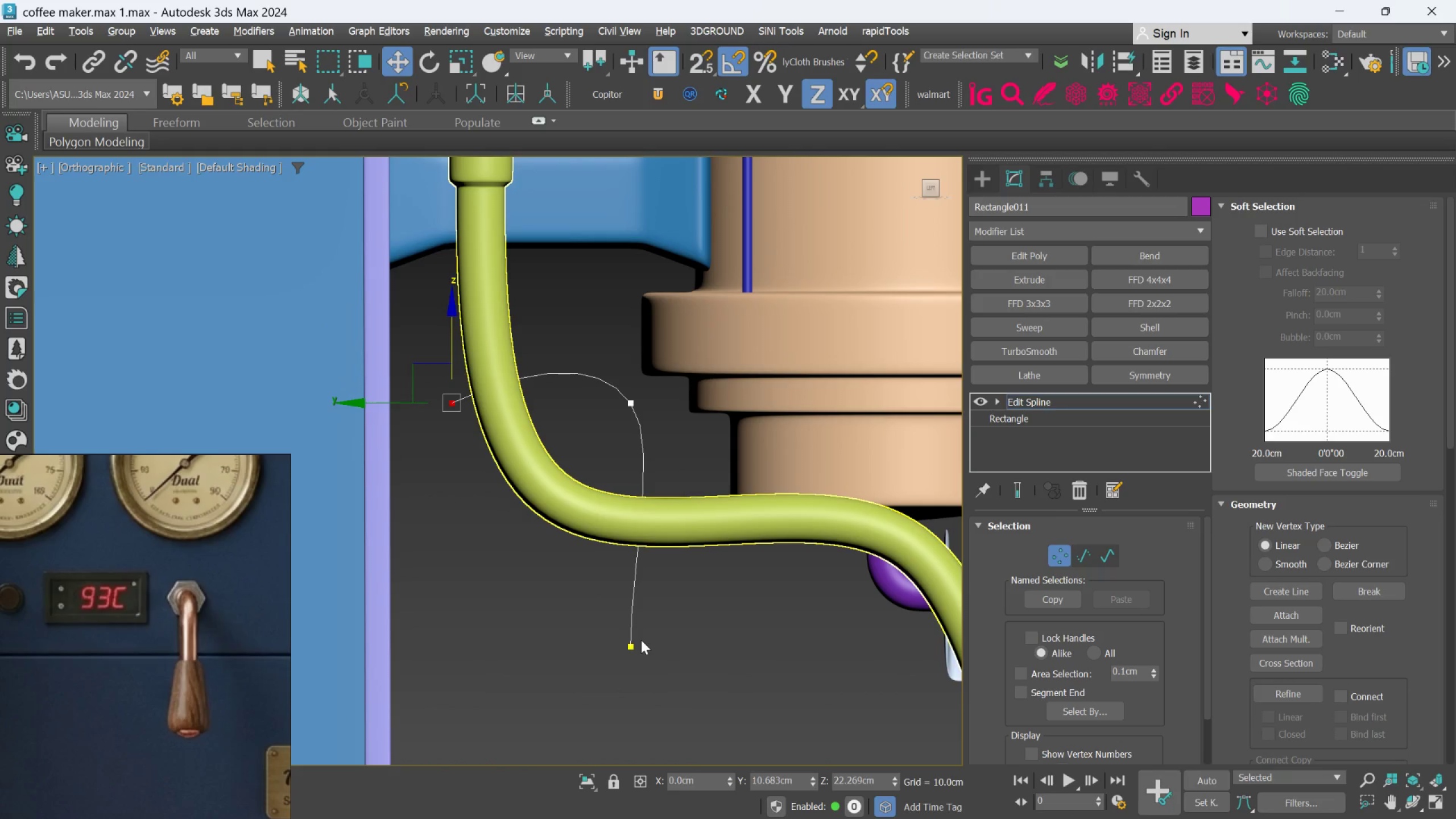 
left_click([629, 651])
 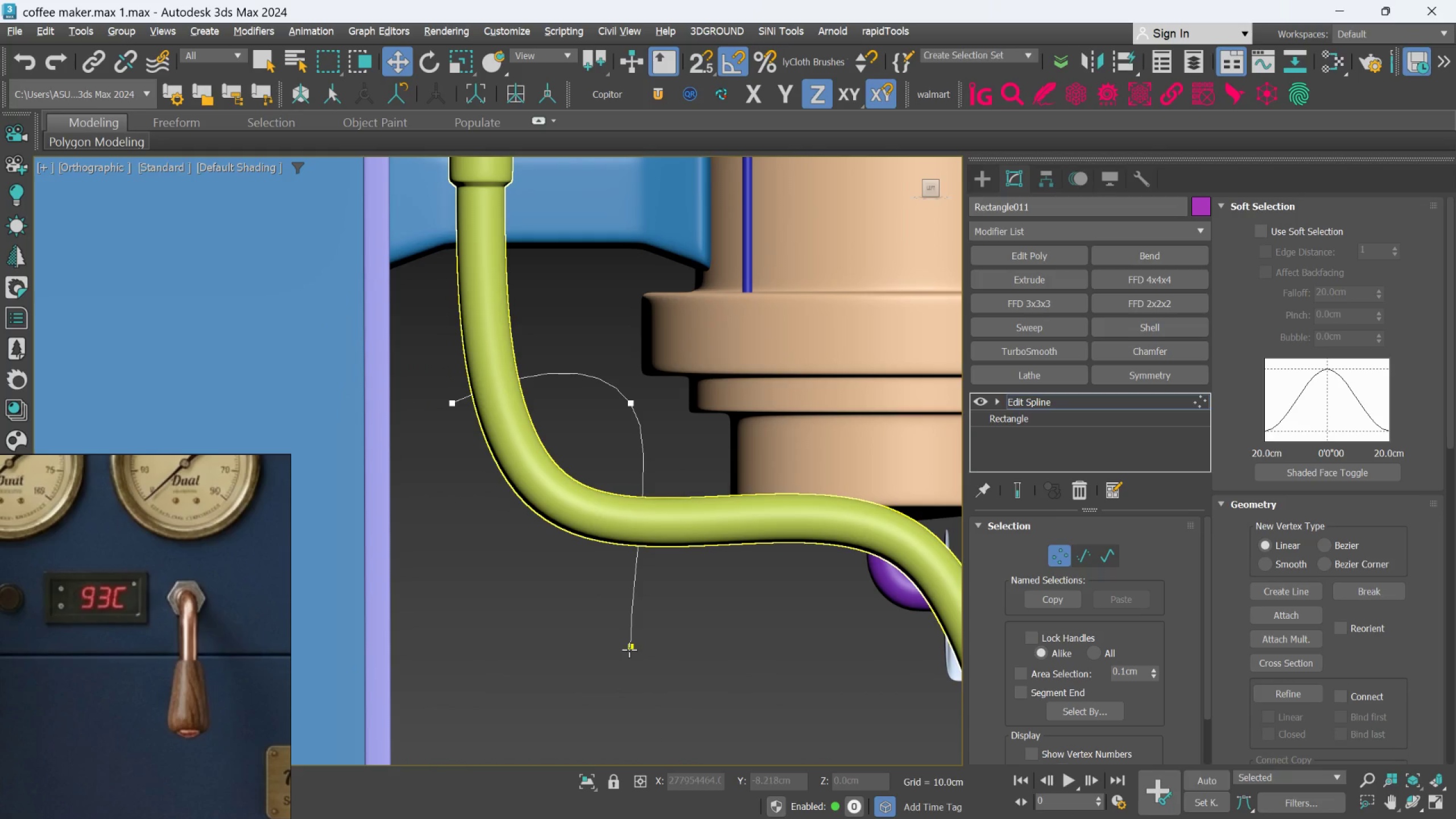 
left_click([629, 647])
 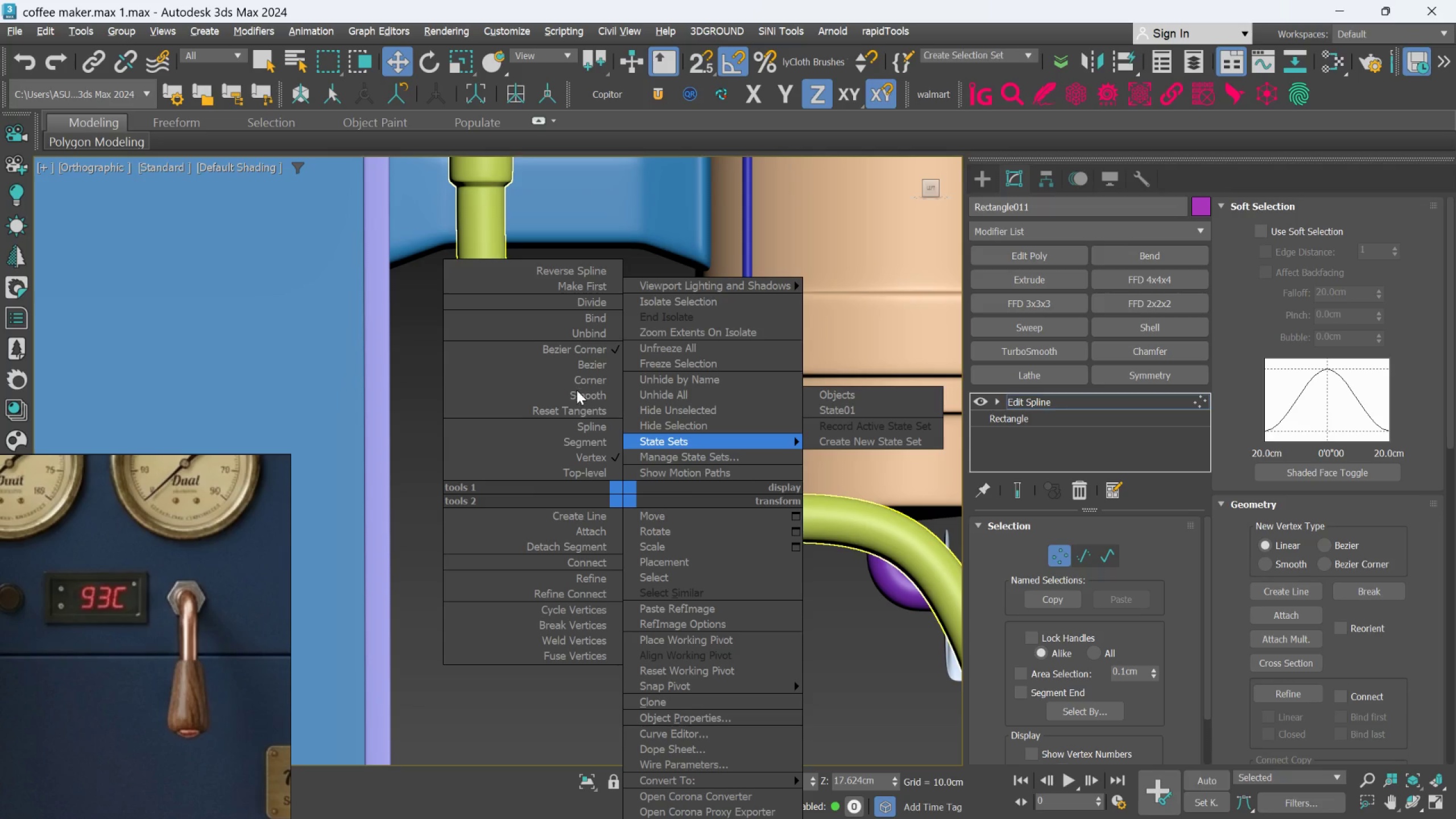 
left_click_drag(start_coordinate=[586, 396], to_coordinate=[586, 543])
 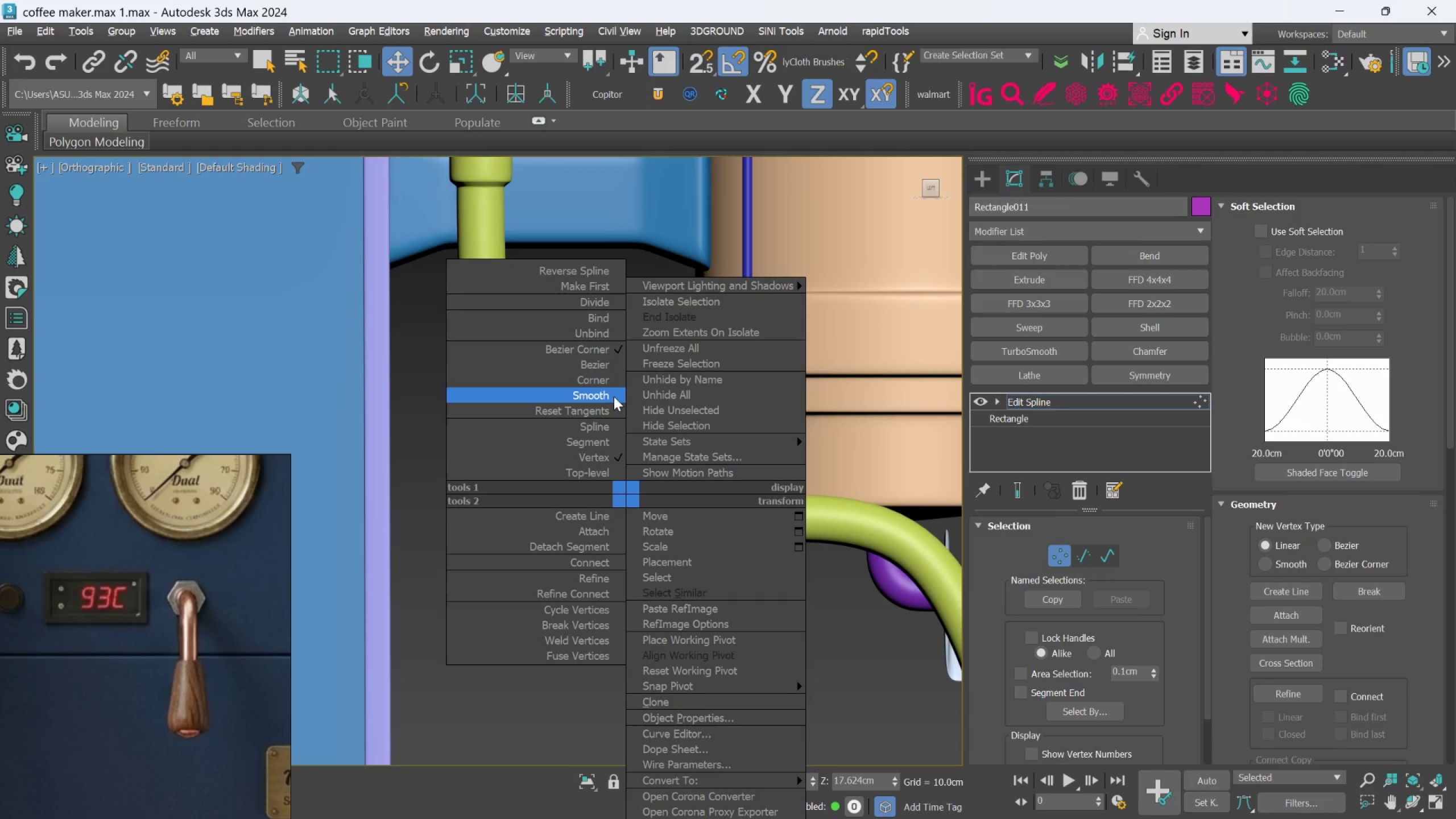 
left_click_drag(start_coordinate=[609, 393], to_coordinate=[609, 546])
 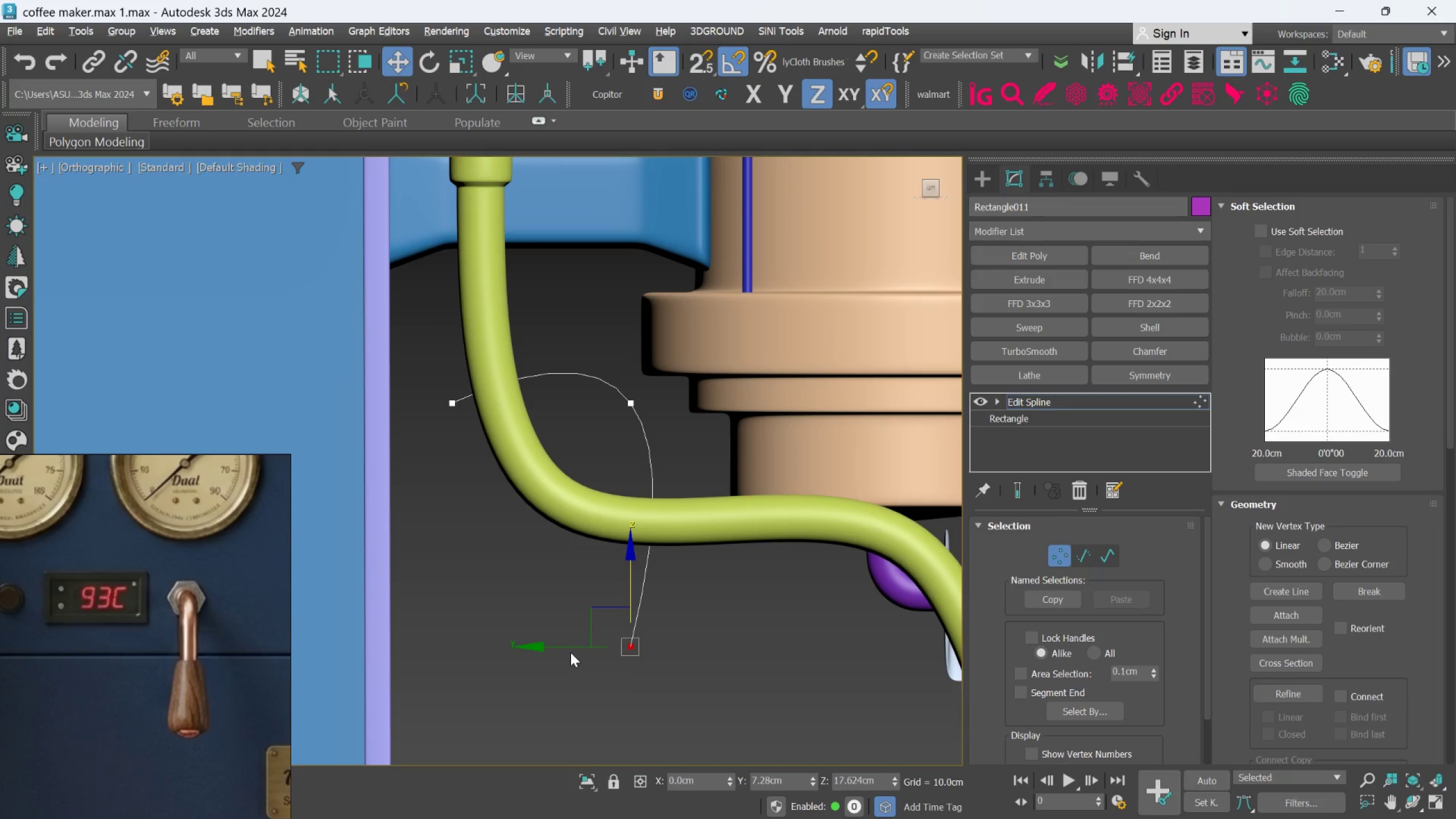 
left_click_drag(start_coordinate=[565, 649], to_coordinate=[622, 660])
 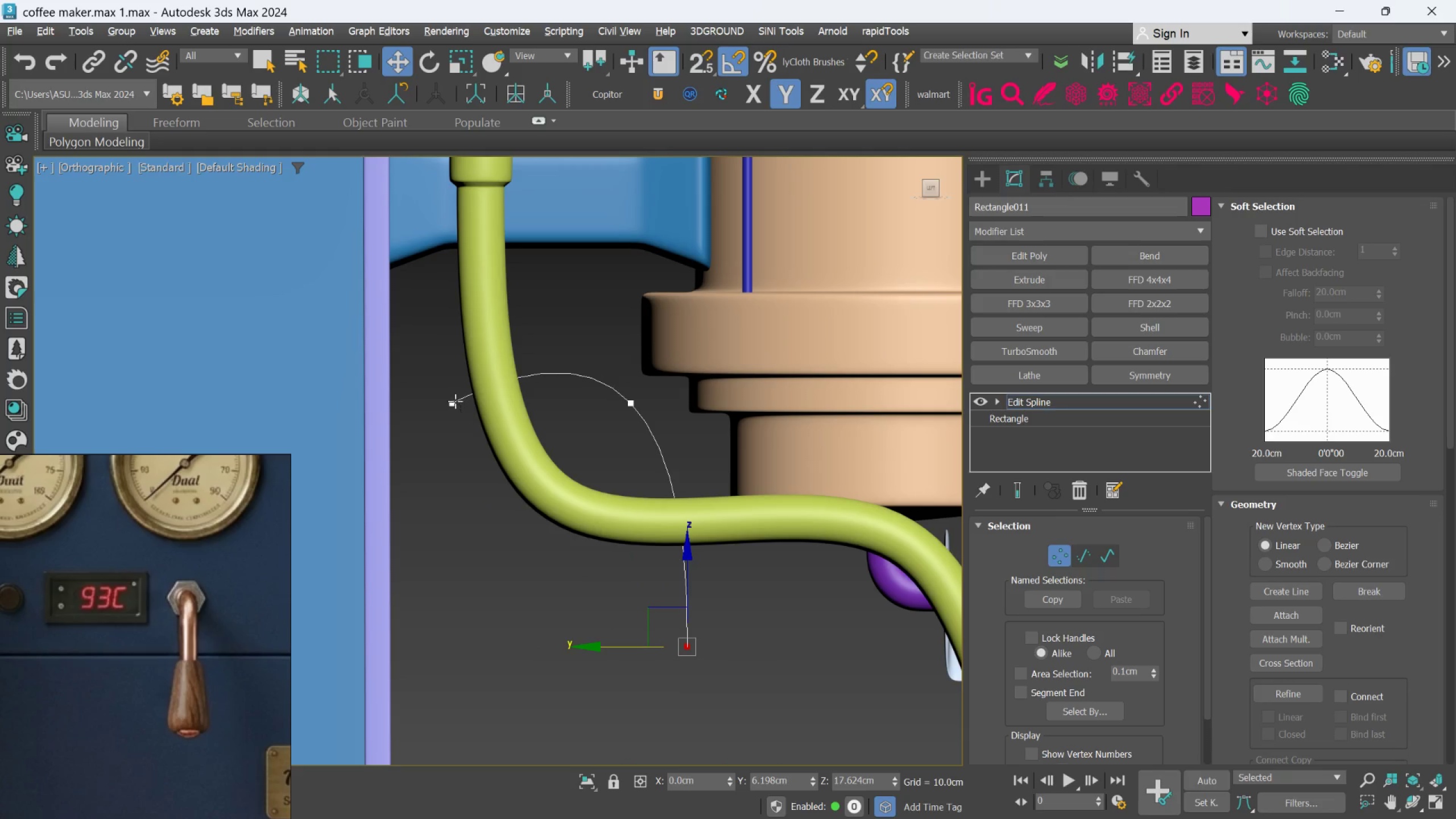 
left_click([454, 400])
 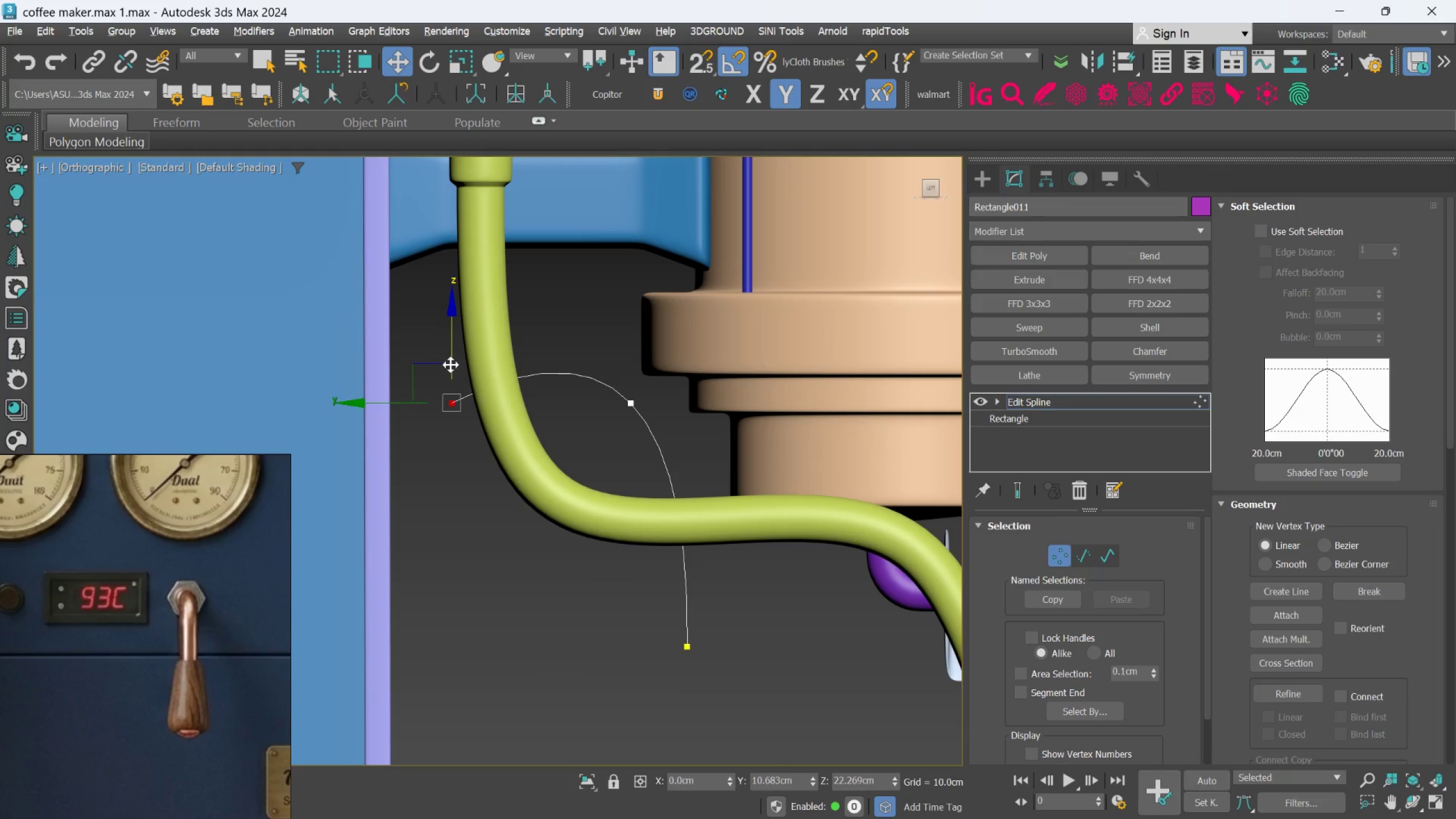 
left_click_drag(start_coordinate=[450, 359], to_coordinate=[446, 321])
 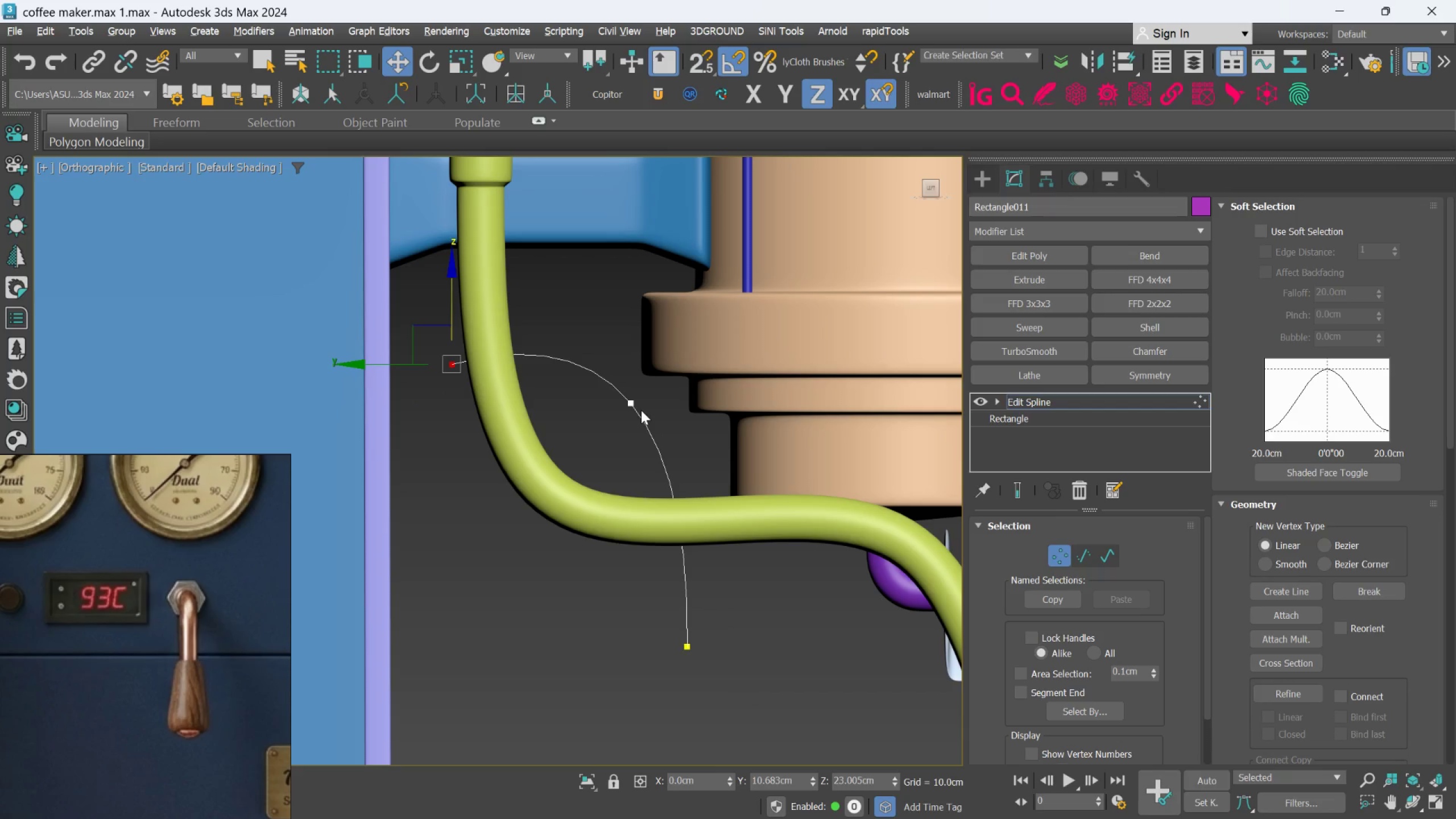 
left_click([633, 403])
 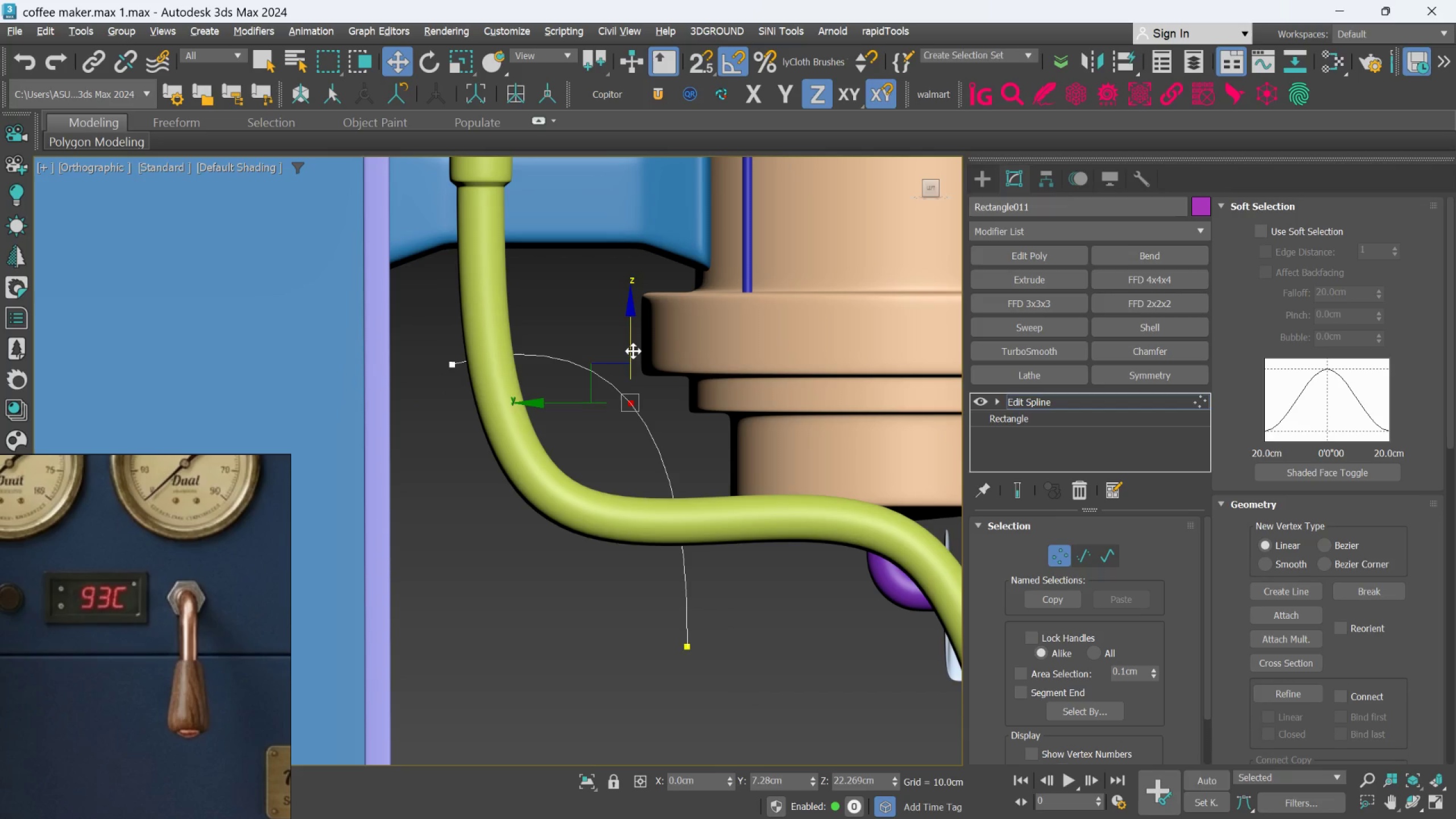 
left_click_drag(start_coordinate=[630, 351], to_coordinate=[640, 356])
 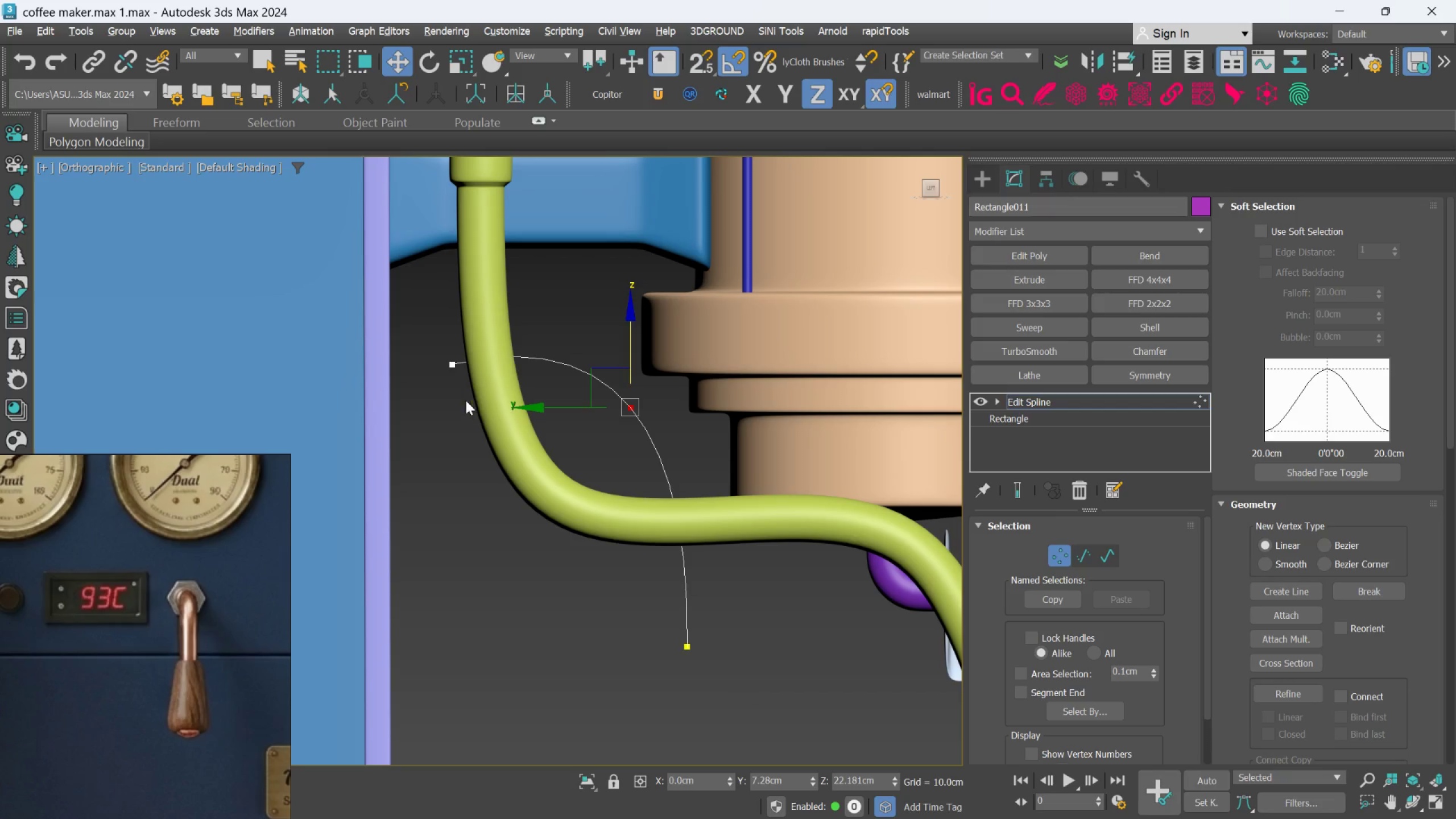 
left_click([448, 364])
 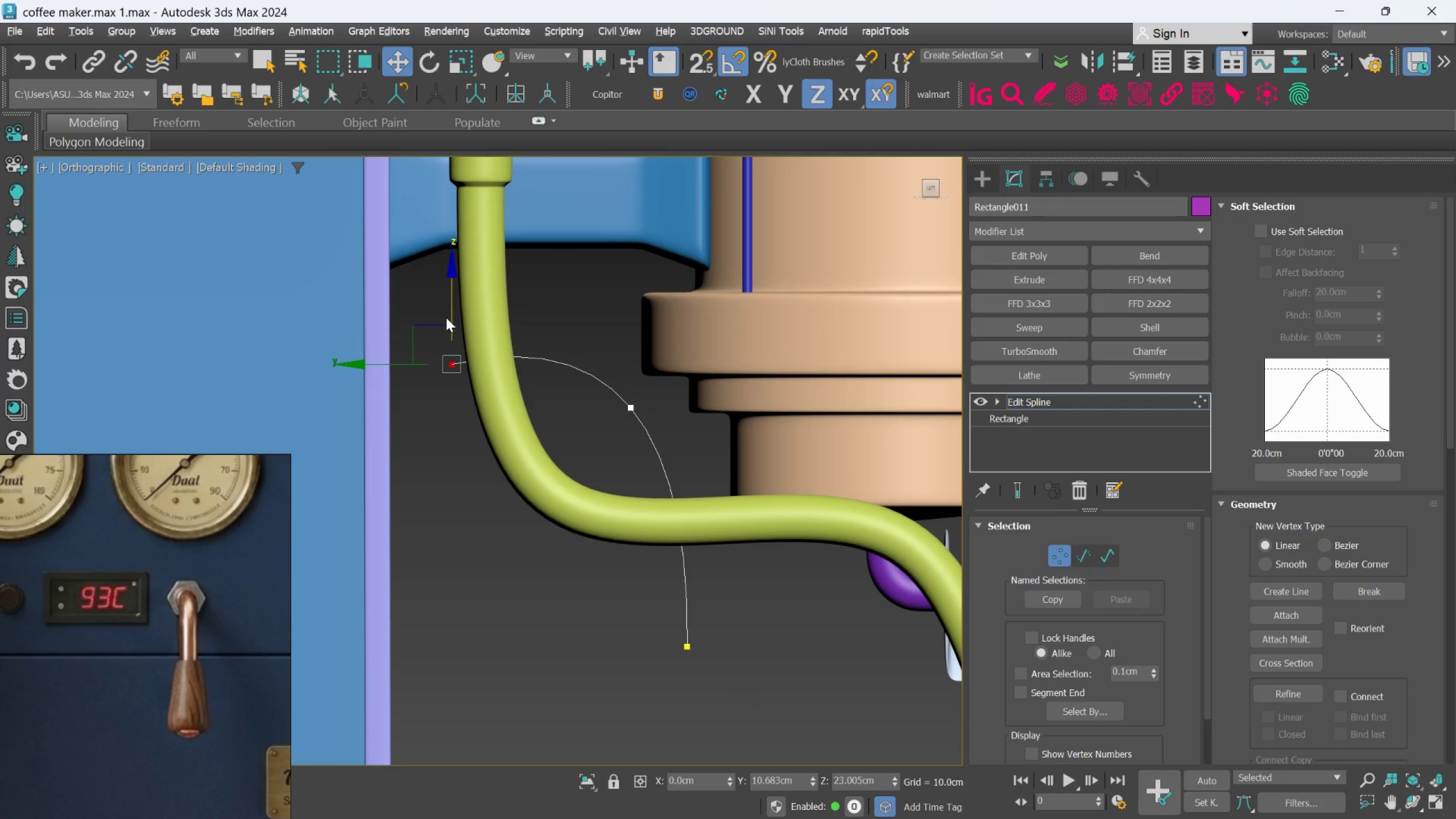 
left_click_drag(start_coordinate=[451, 318], to_coordinate=[454, 301])
 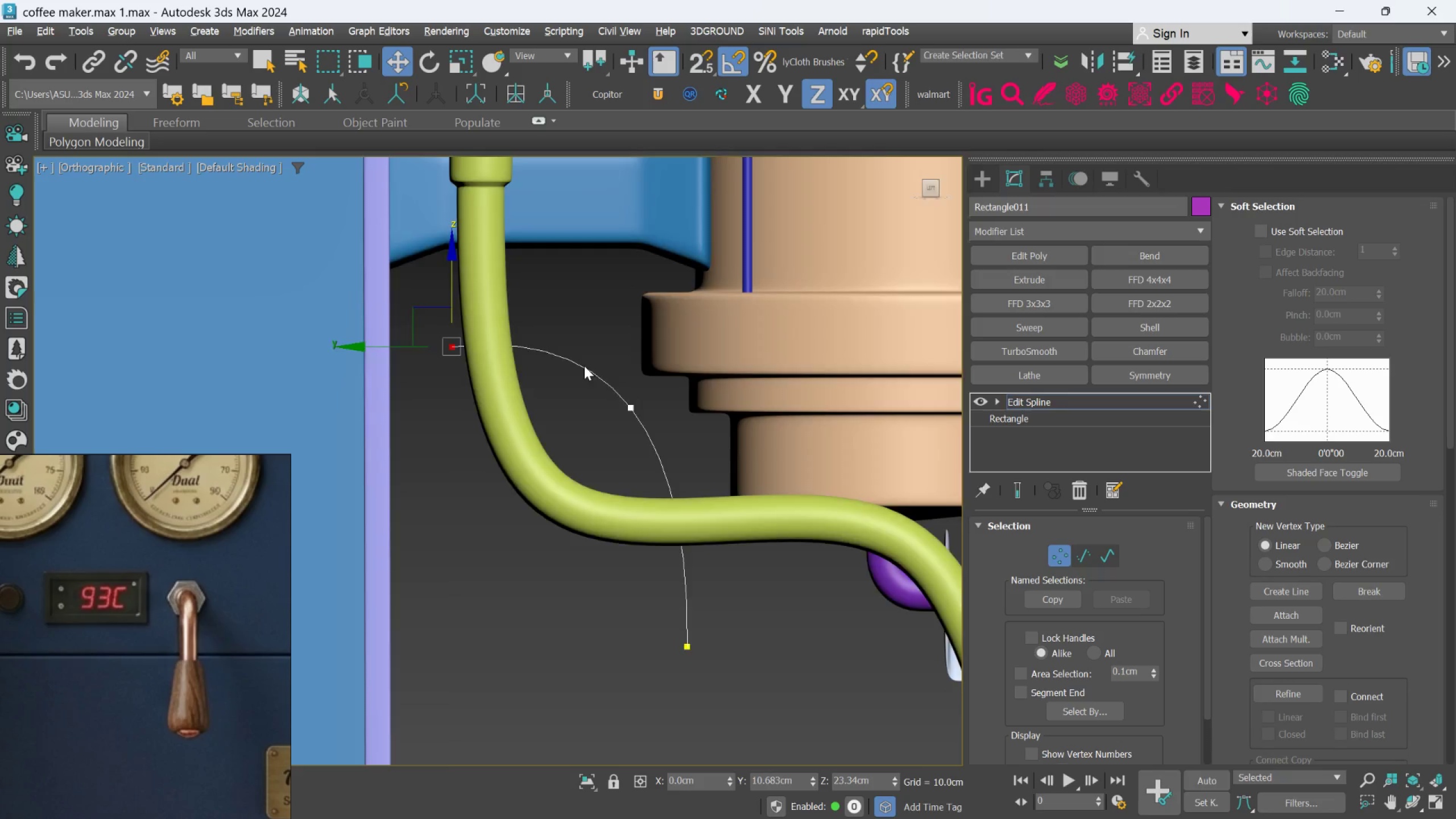 
scroll: coordinate [588, 368], scroll_direction: down, amount: 2.0
 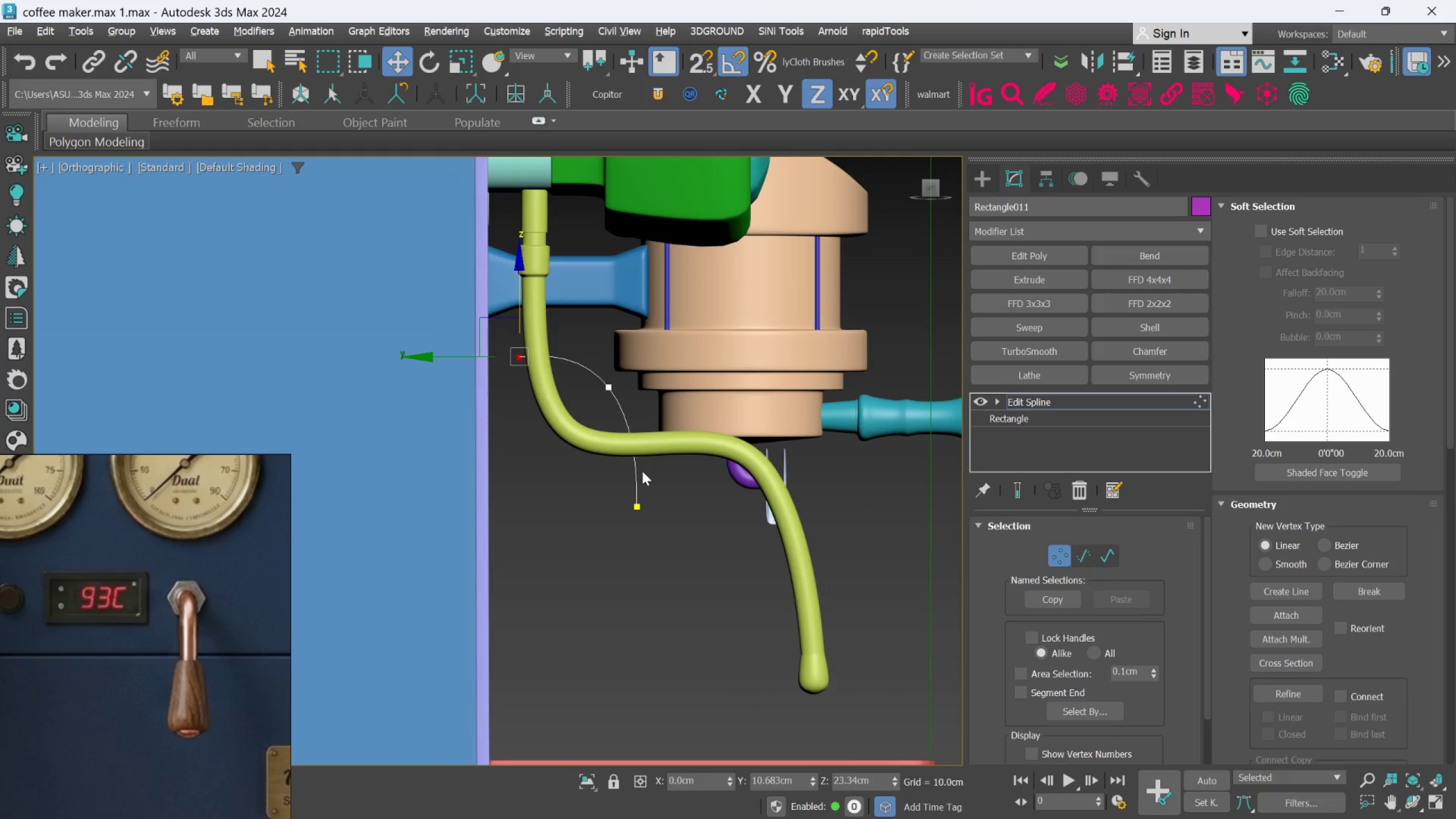 
hold_key(key=AltLeft, duration=1.5)
 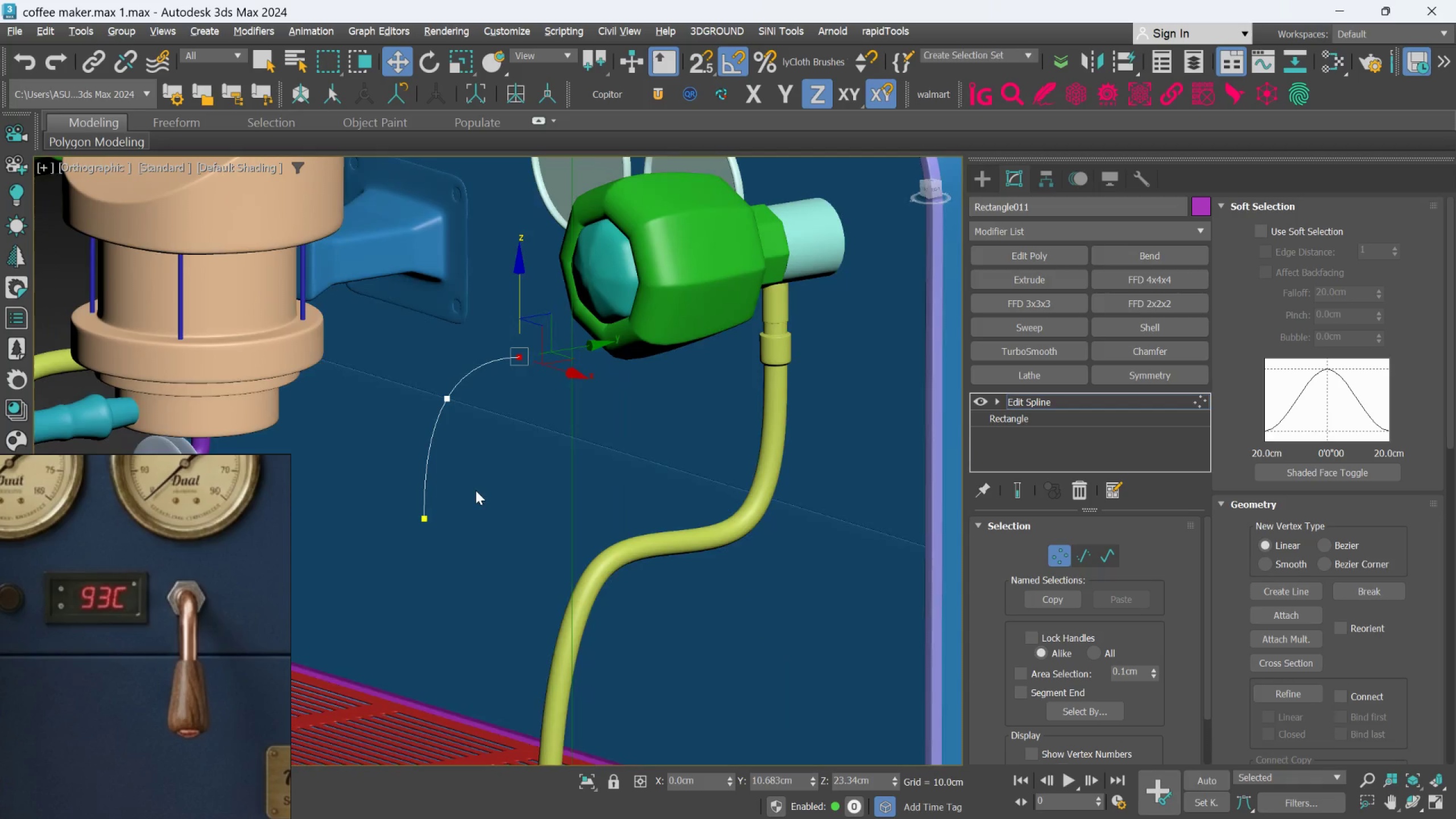 
hold_key(key=AltLeft, duration=0.66)
 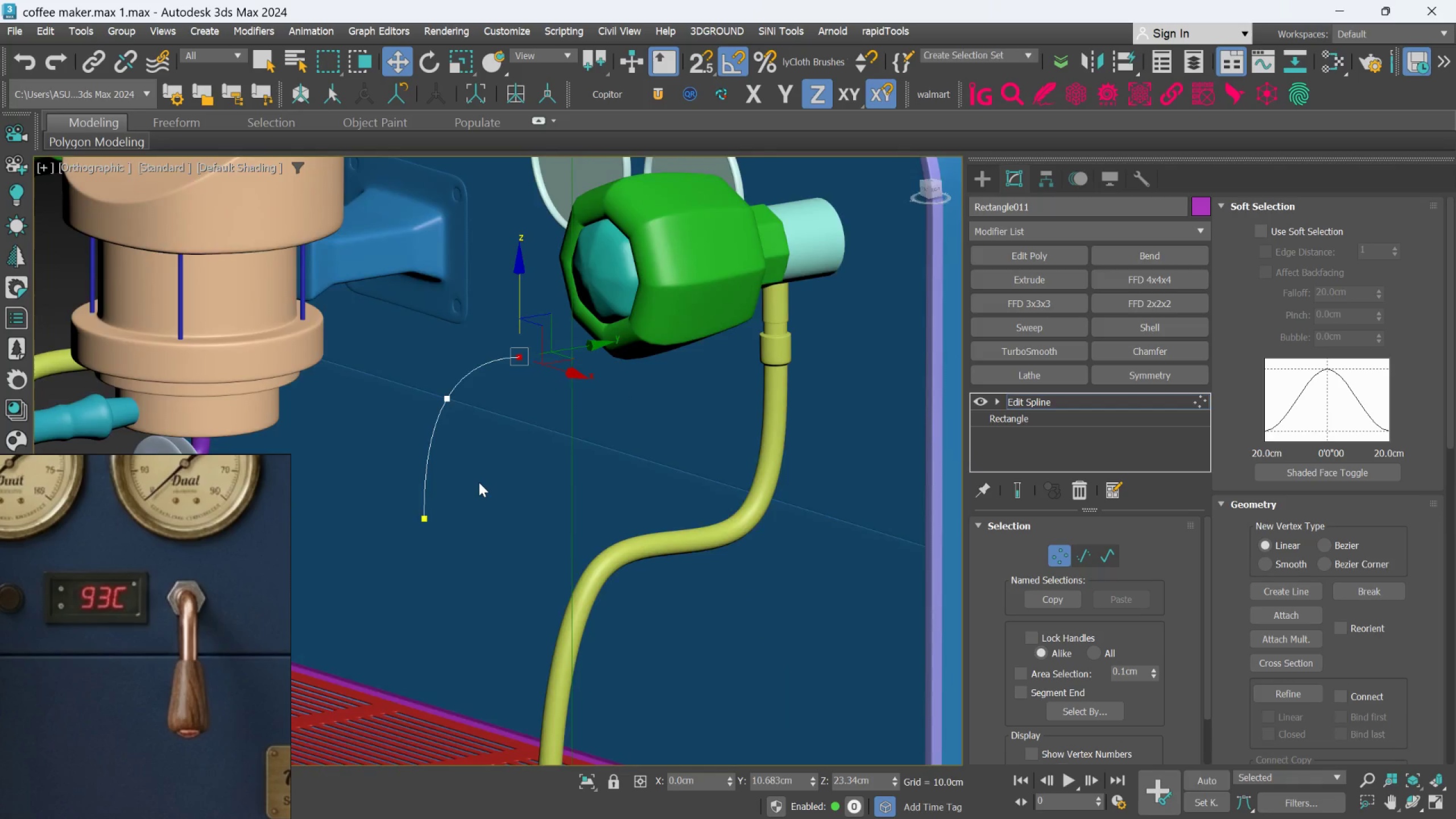 
hold_key(key=AltLeft, duration=1.35)
 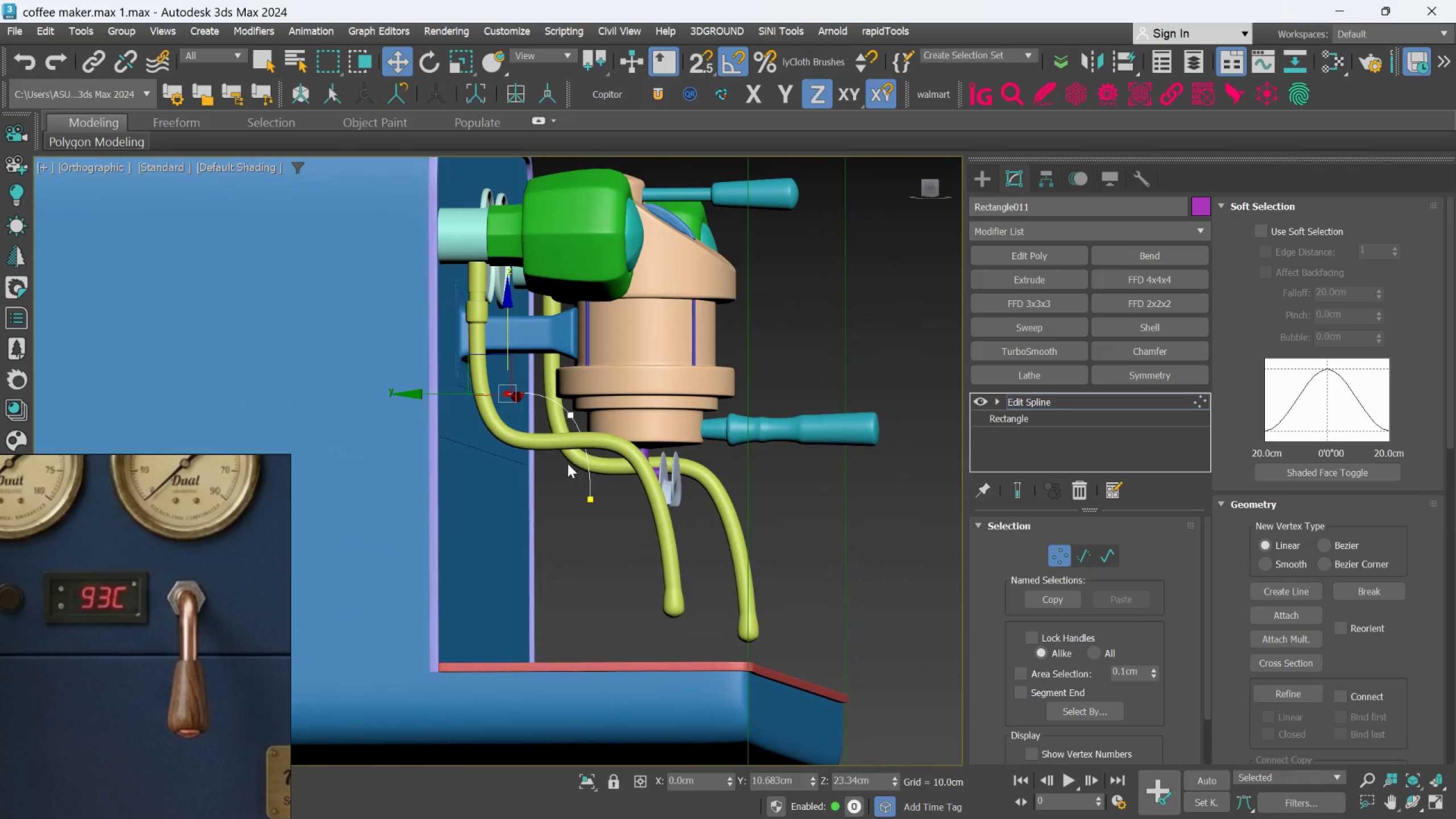 
scroll: coordinate [479, 482], scroll_direction: down, amount: 1.0
 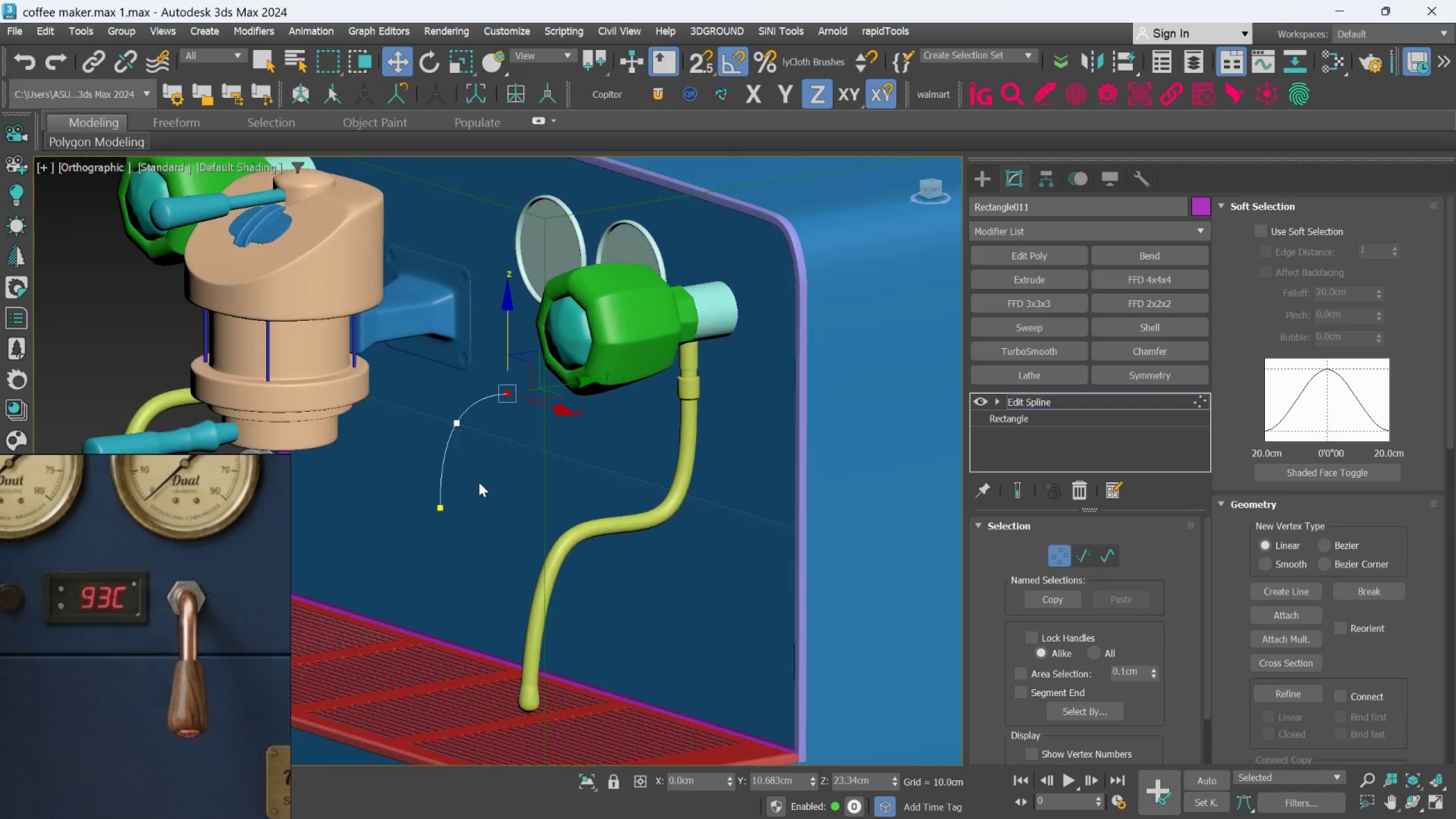 
hold_key(key=AltLeft, duration=0.82)
 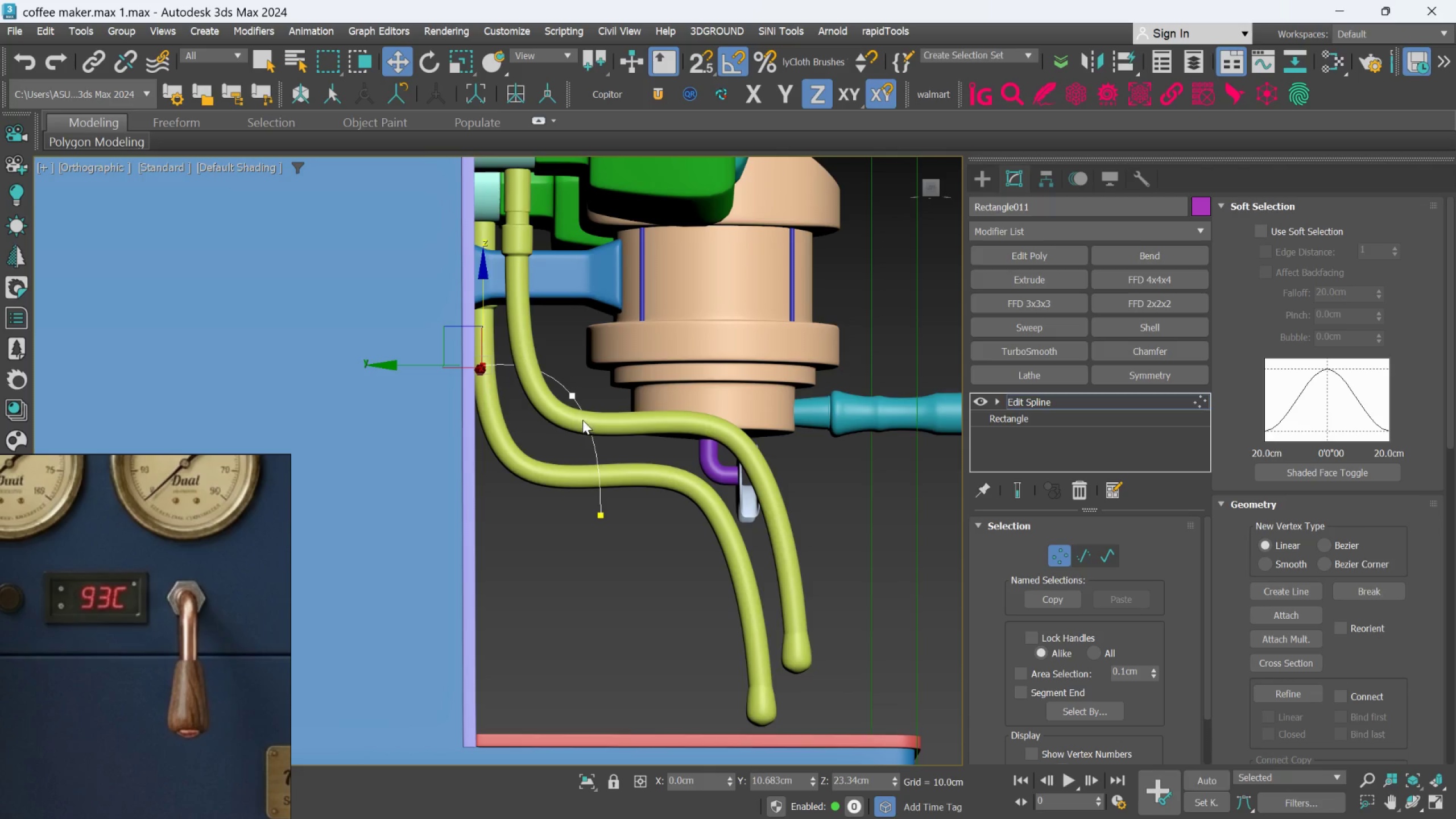 
scroll: coordinate [581, 417], scroll_direction: up, amount: 2.0
 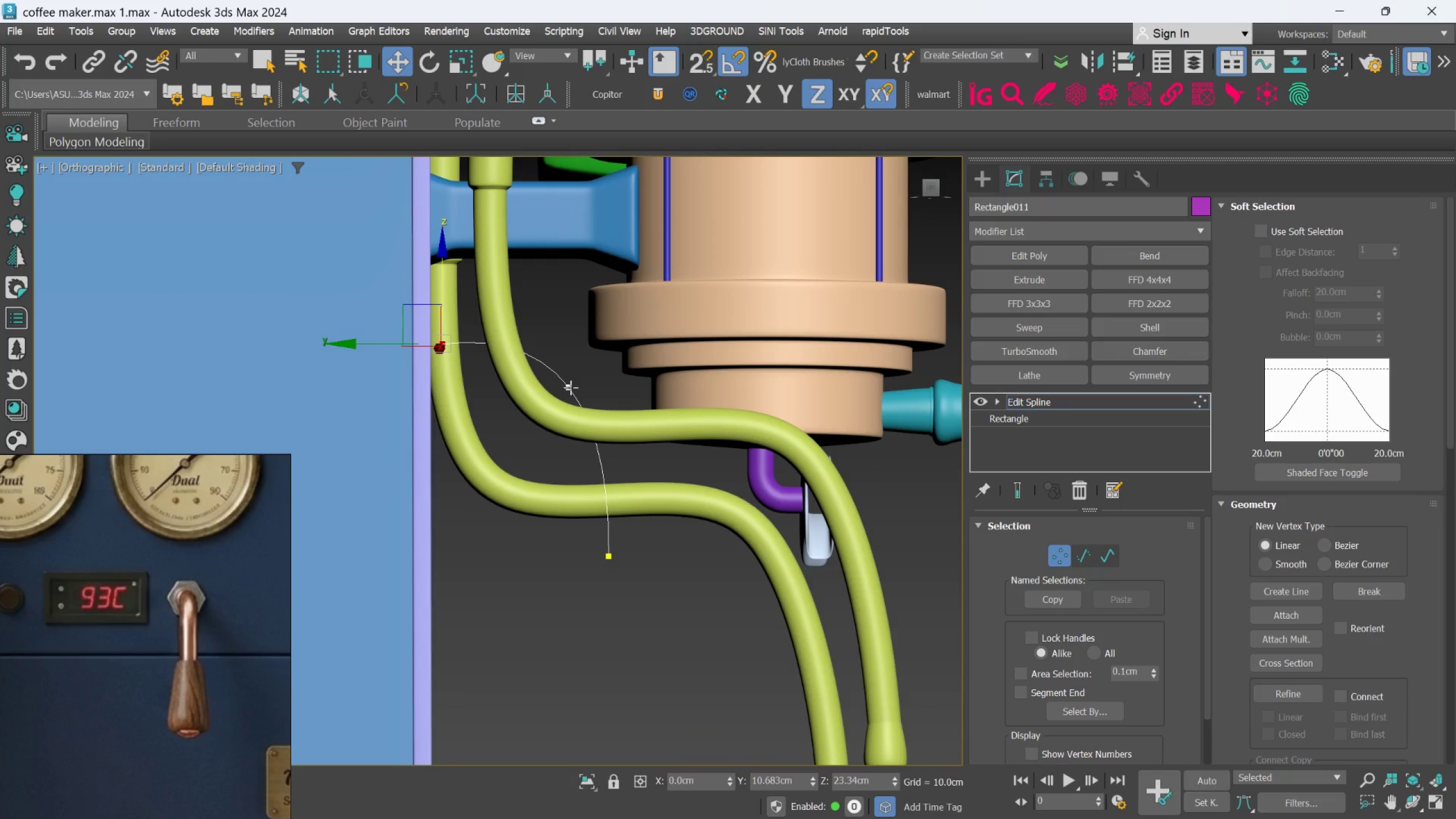 
left_click([570, 387])
 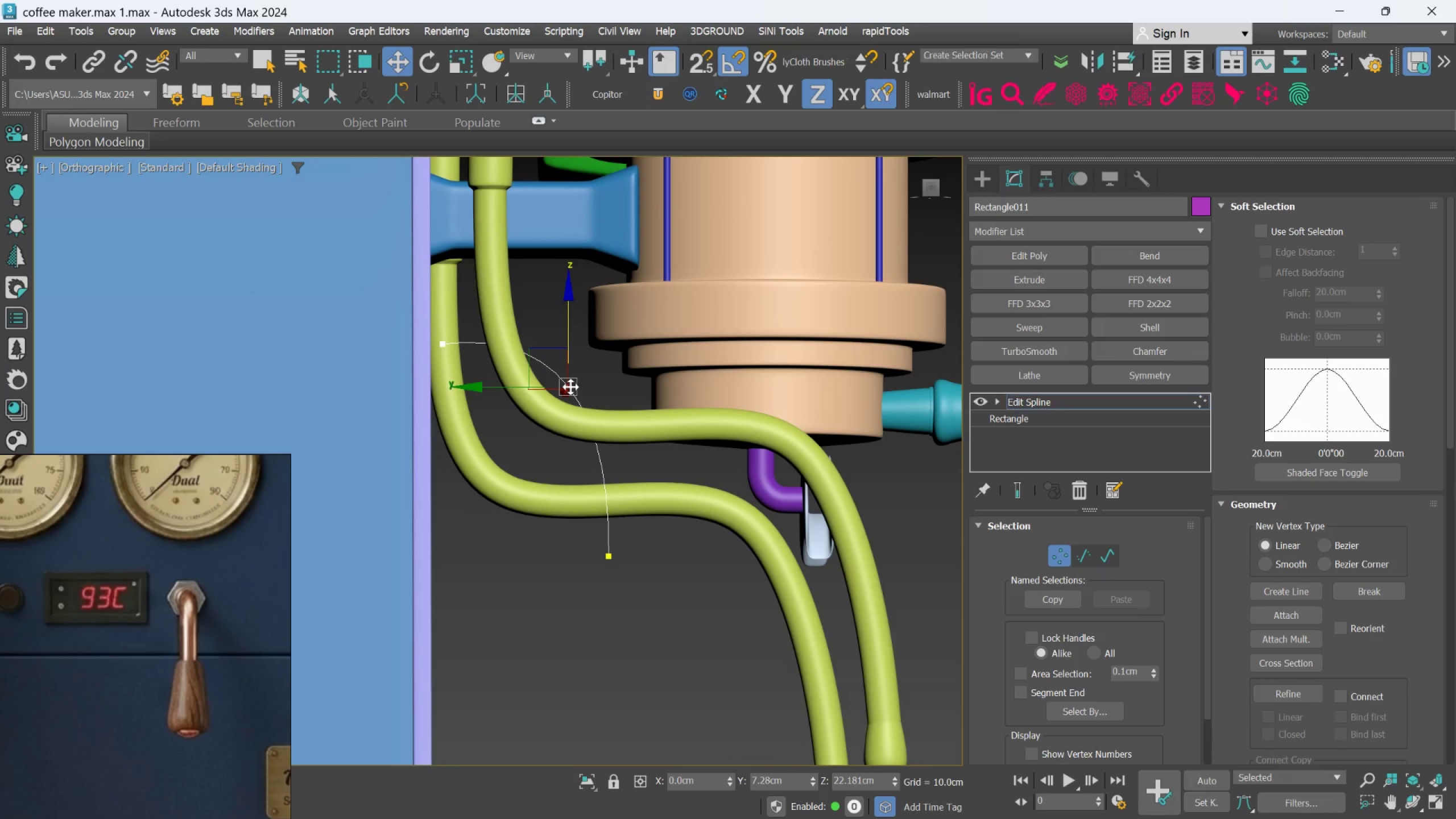 
hold_key(key=AltLeft, duration=0.43)
 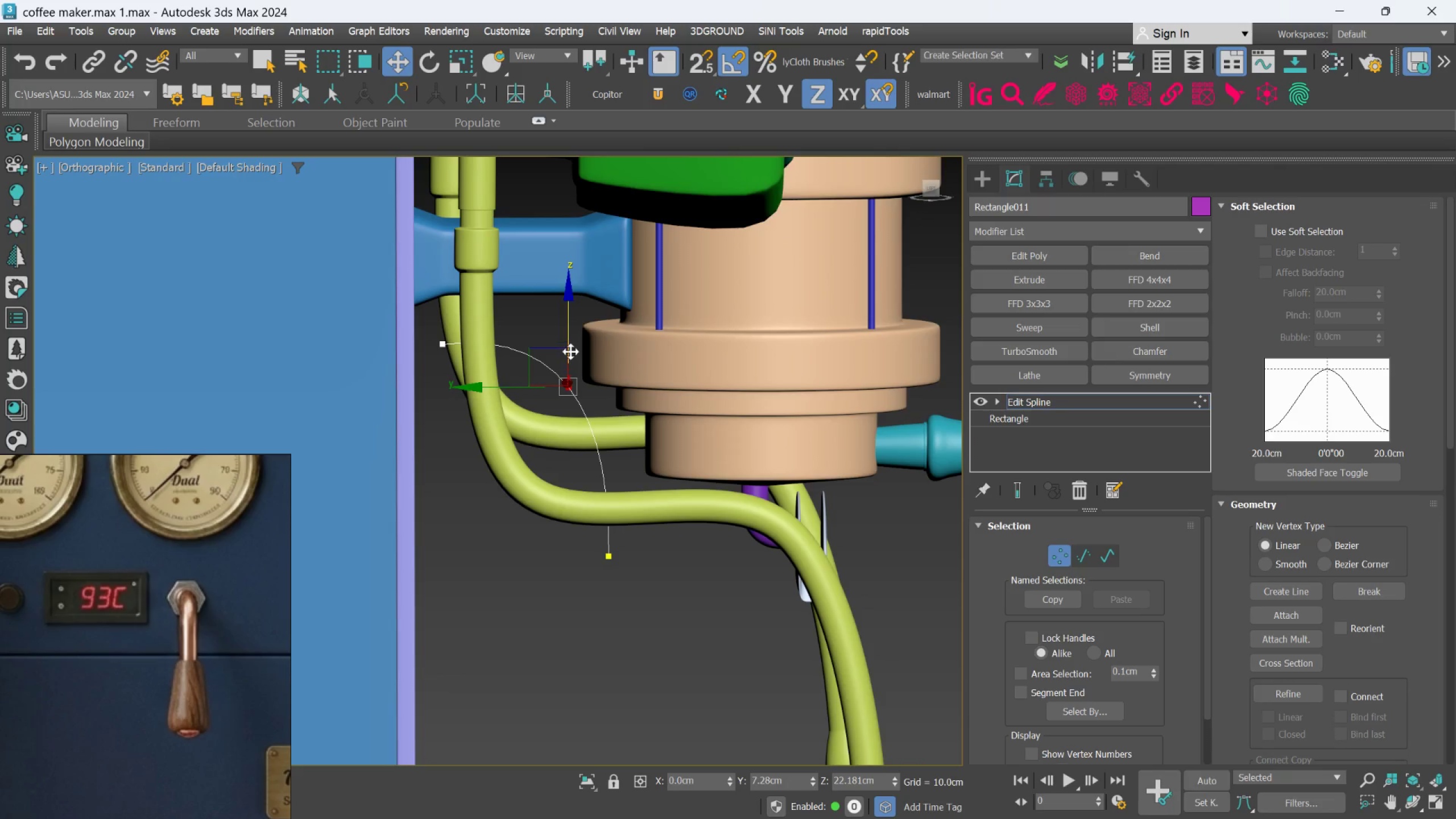 
left_click_drag(start_coordinate=[570, 351], to_coordinate=[567, 345])
 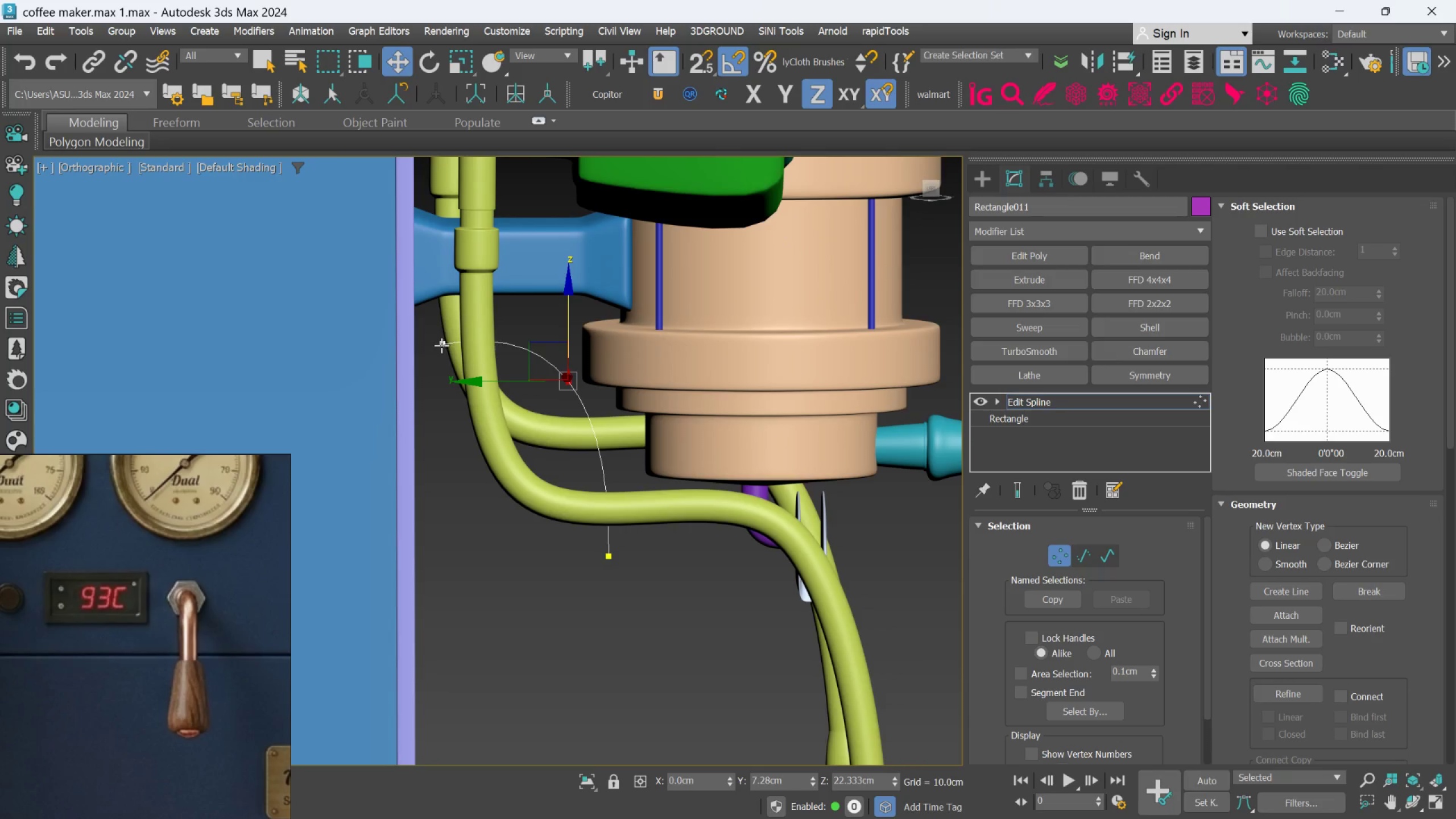 
left_click([439, 344])
 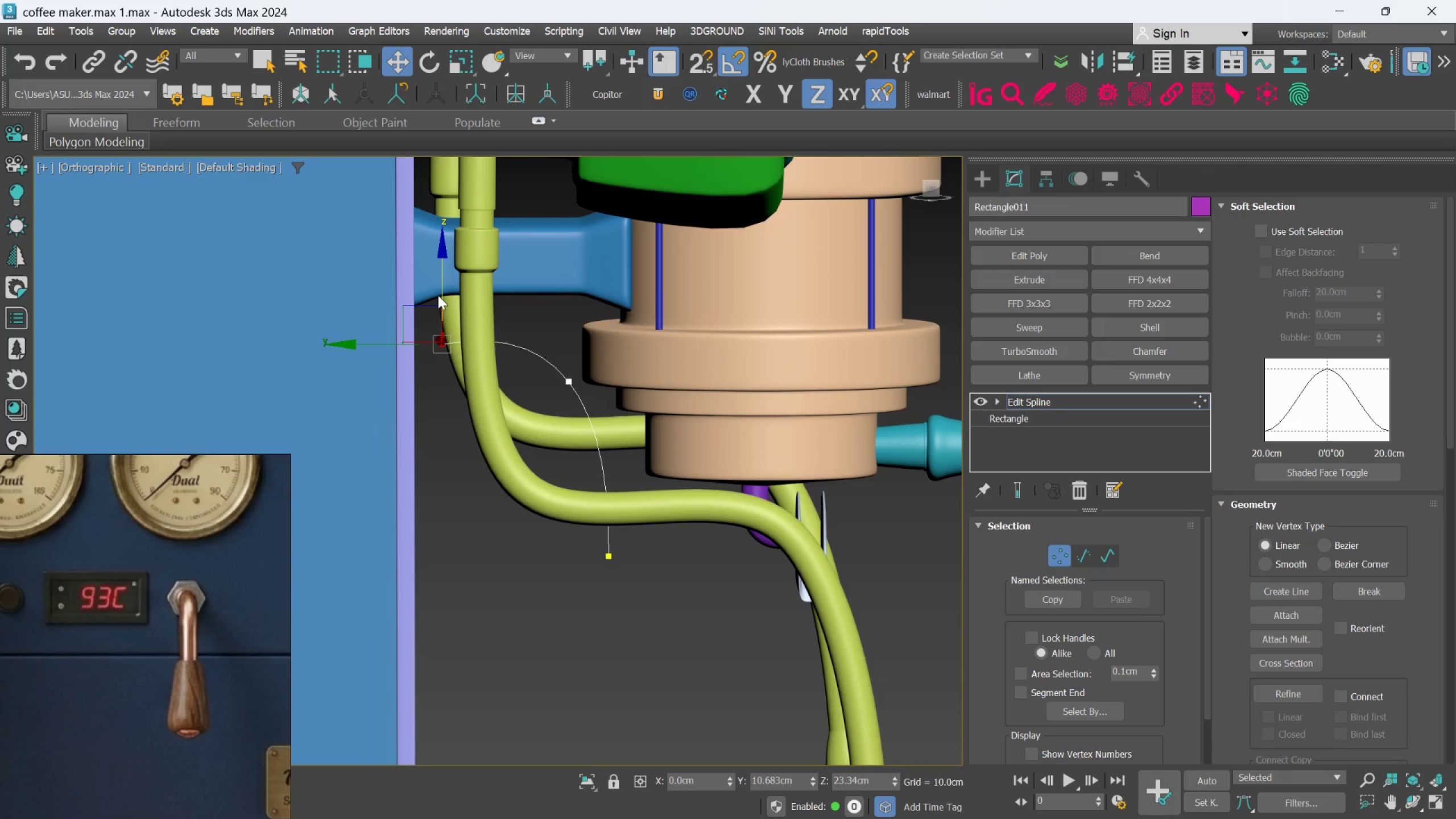 
left_click_drag(start_coordinate=[442, 297], to_coordinate=[442, 310])
 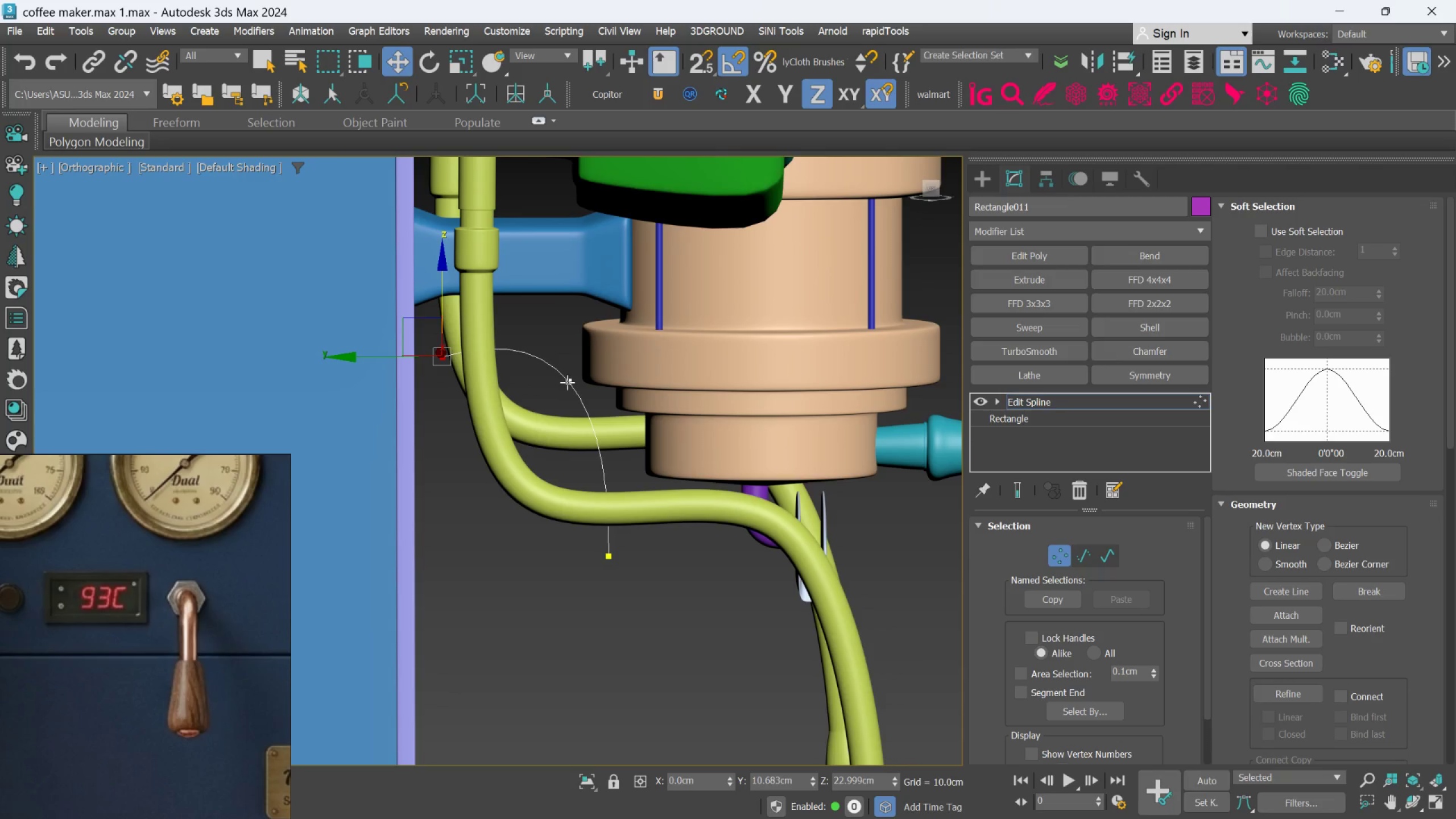 
left_click([567, 382])
 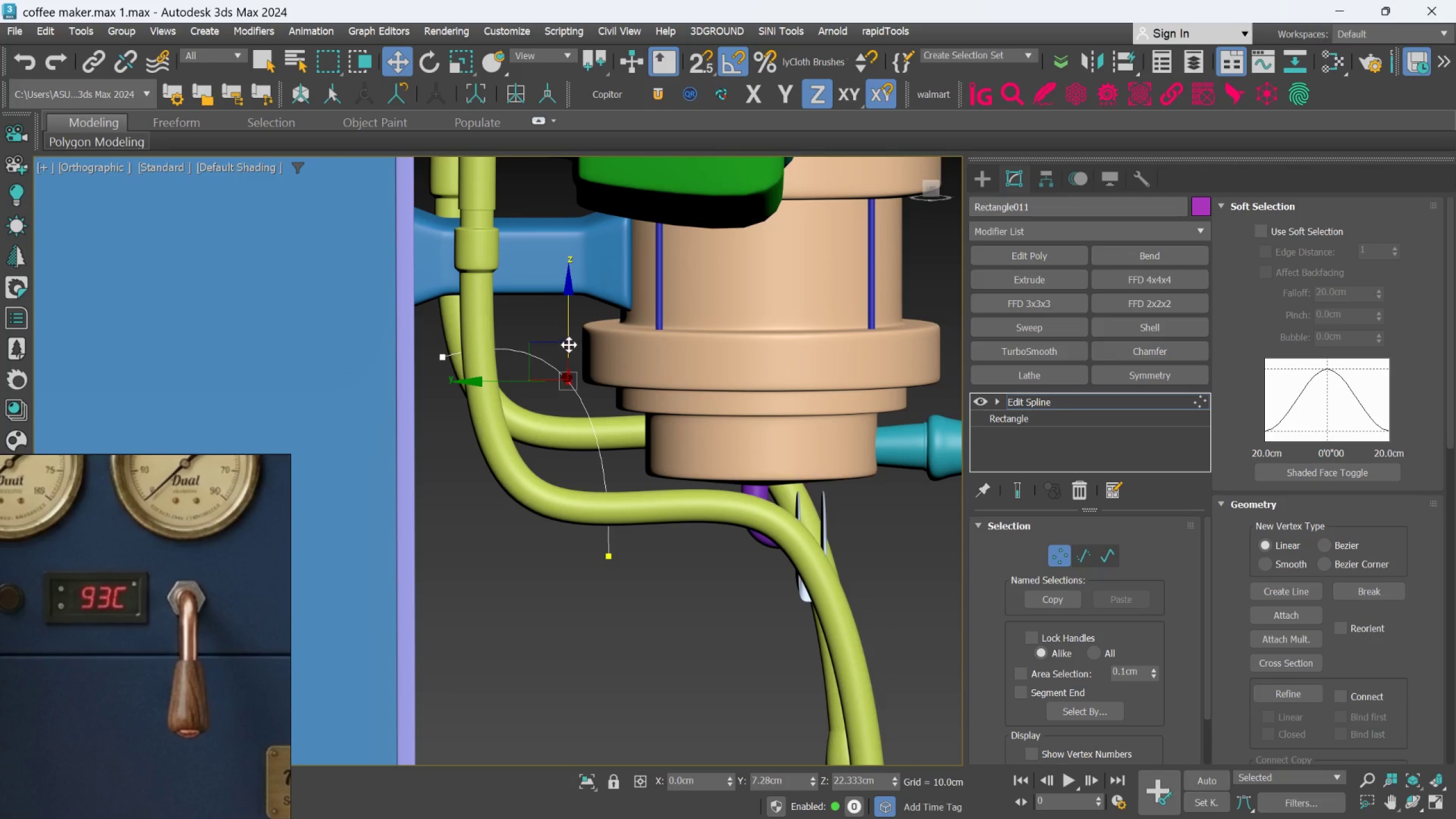 
left_click_drag(start_coordinate=[568, 342], to_coordinate=[575, 328])
 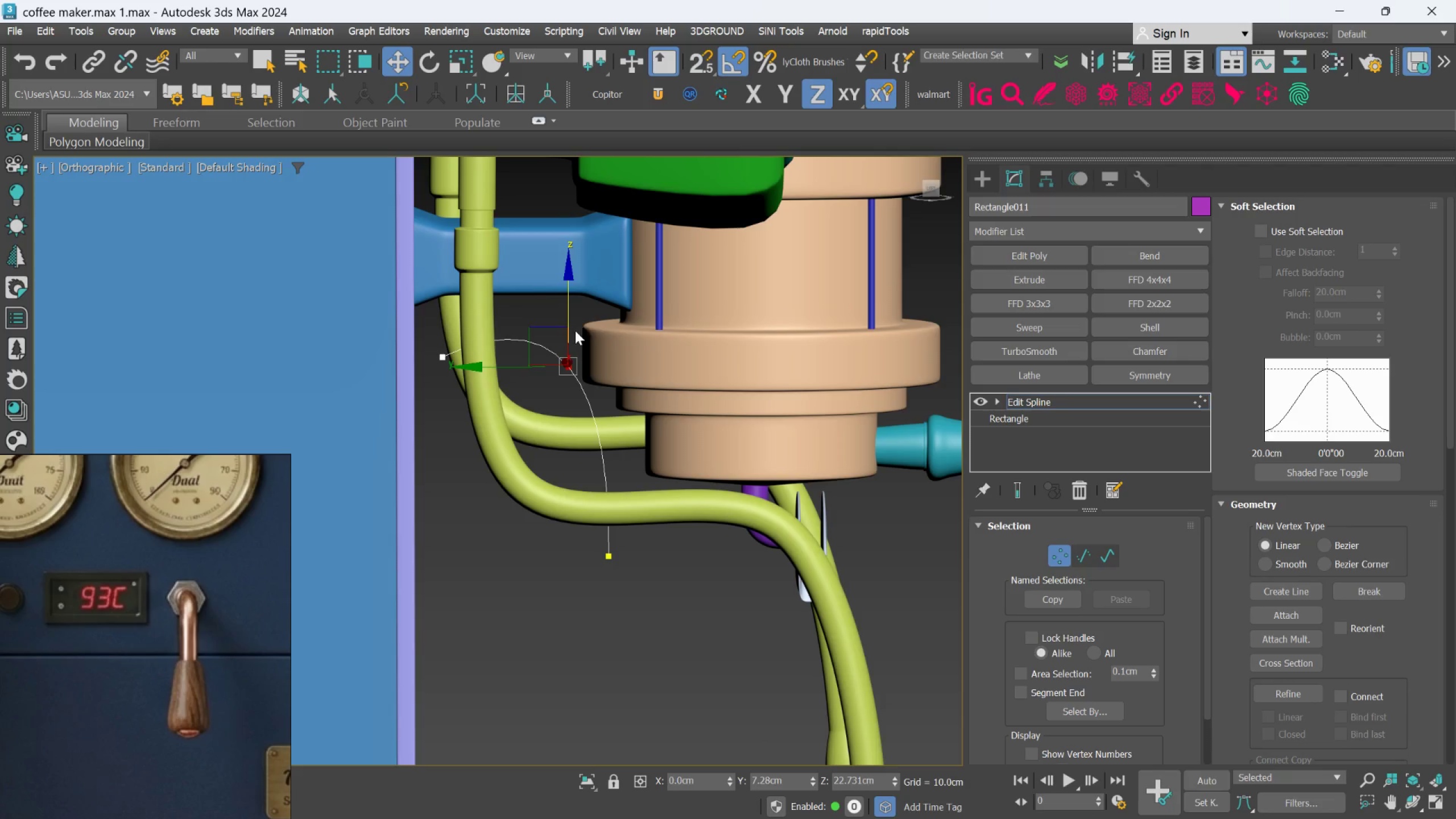 
key(Control+Z)
 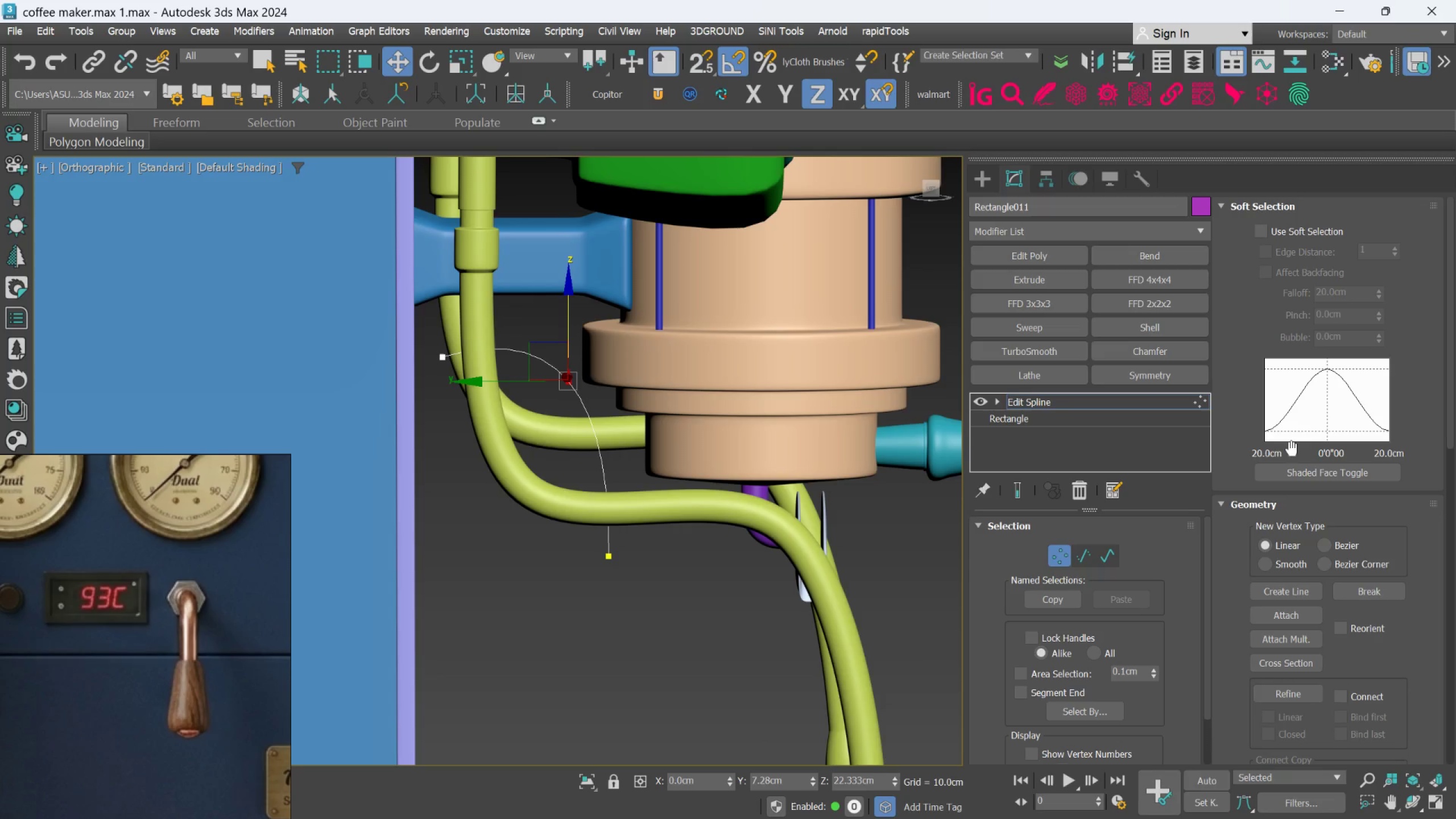 
scroll: coordinate [1293, 685], scroll_direction: down, amount: 18.0
 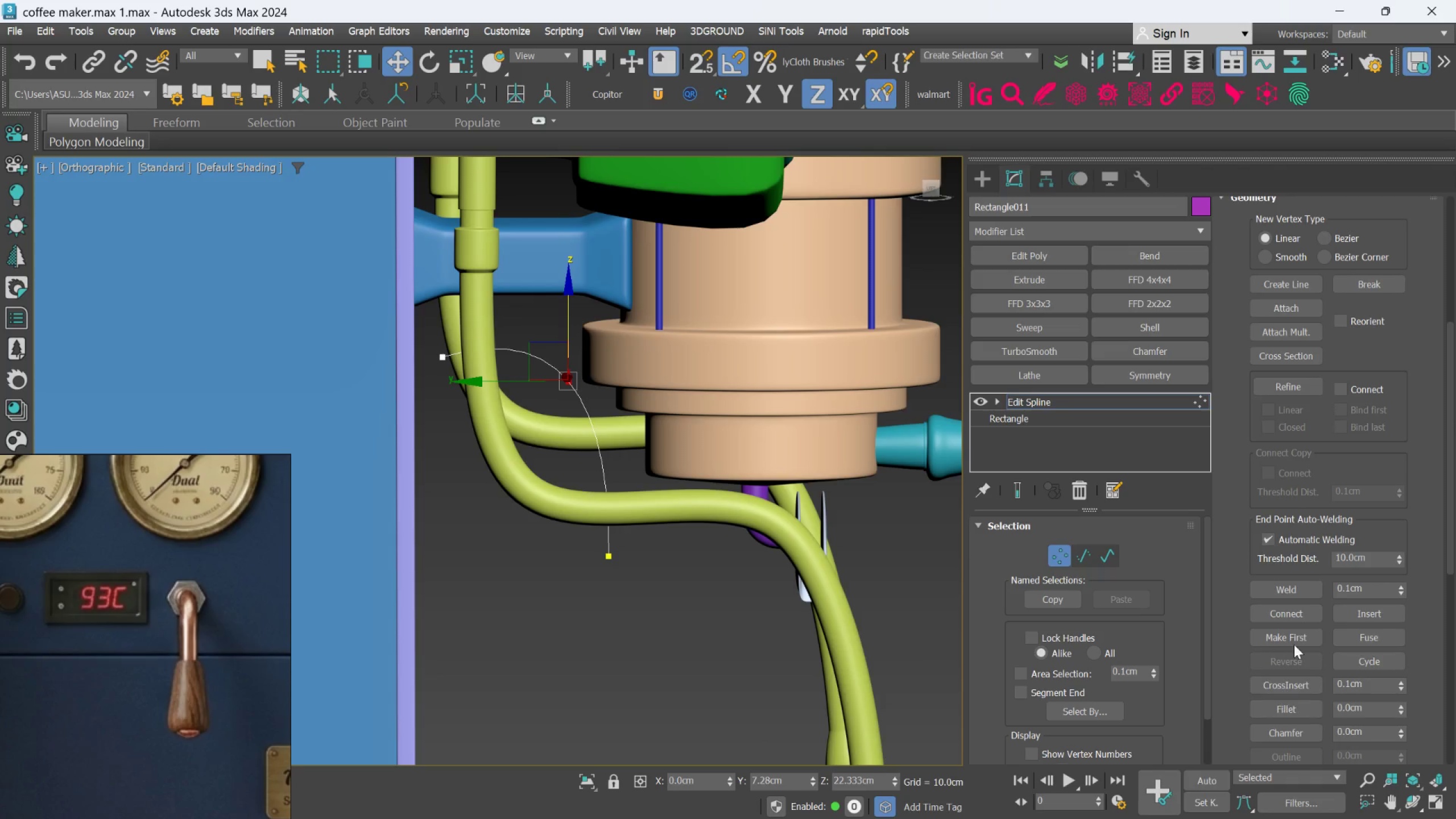 
scroll: coordinate [1301, 566], scroll_direction: up, amount: 5.0
 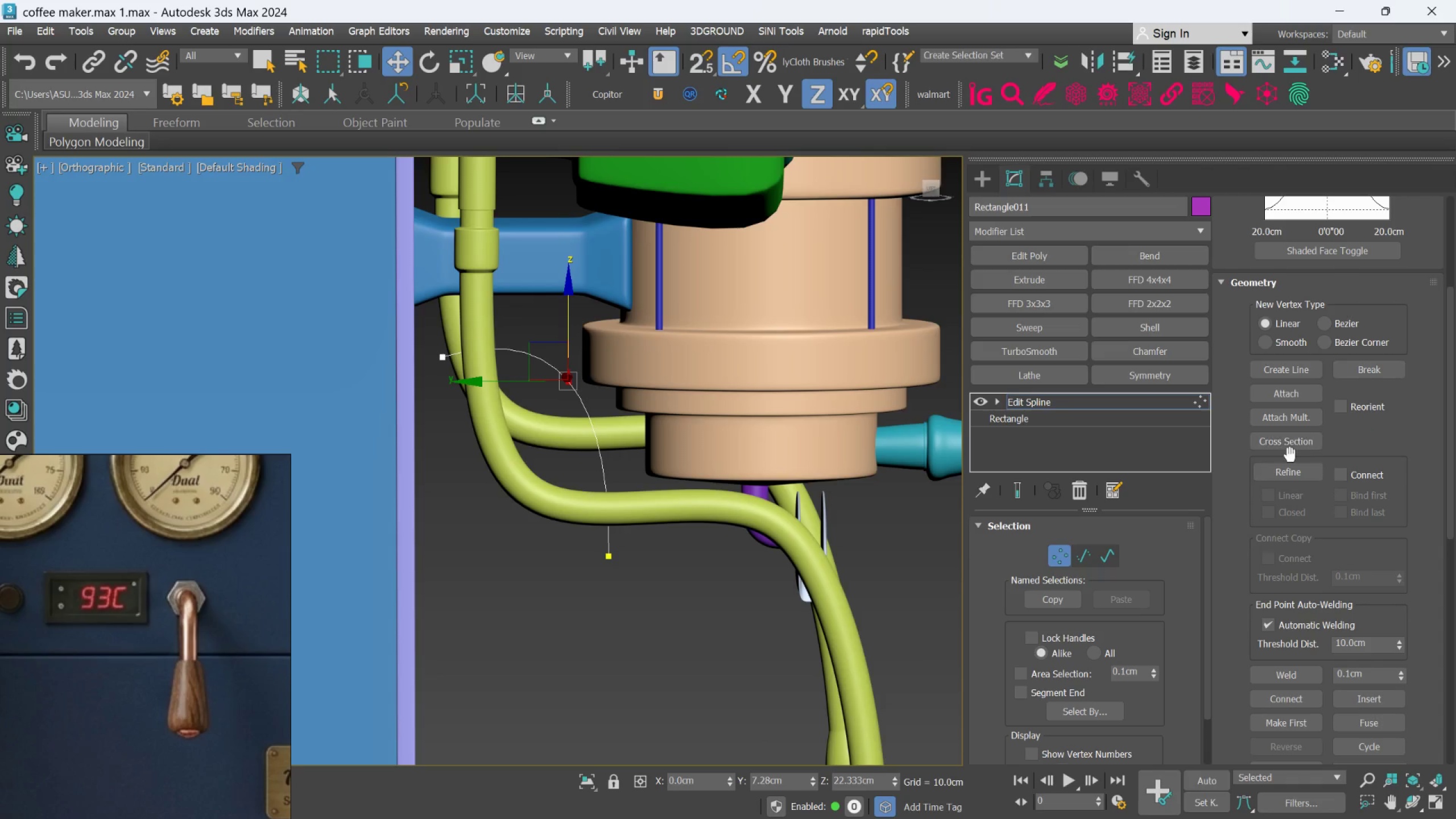 
left_click([1290, 470])
 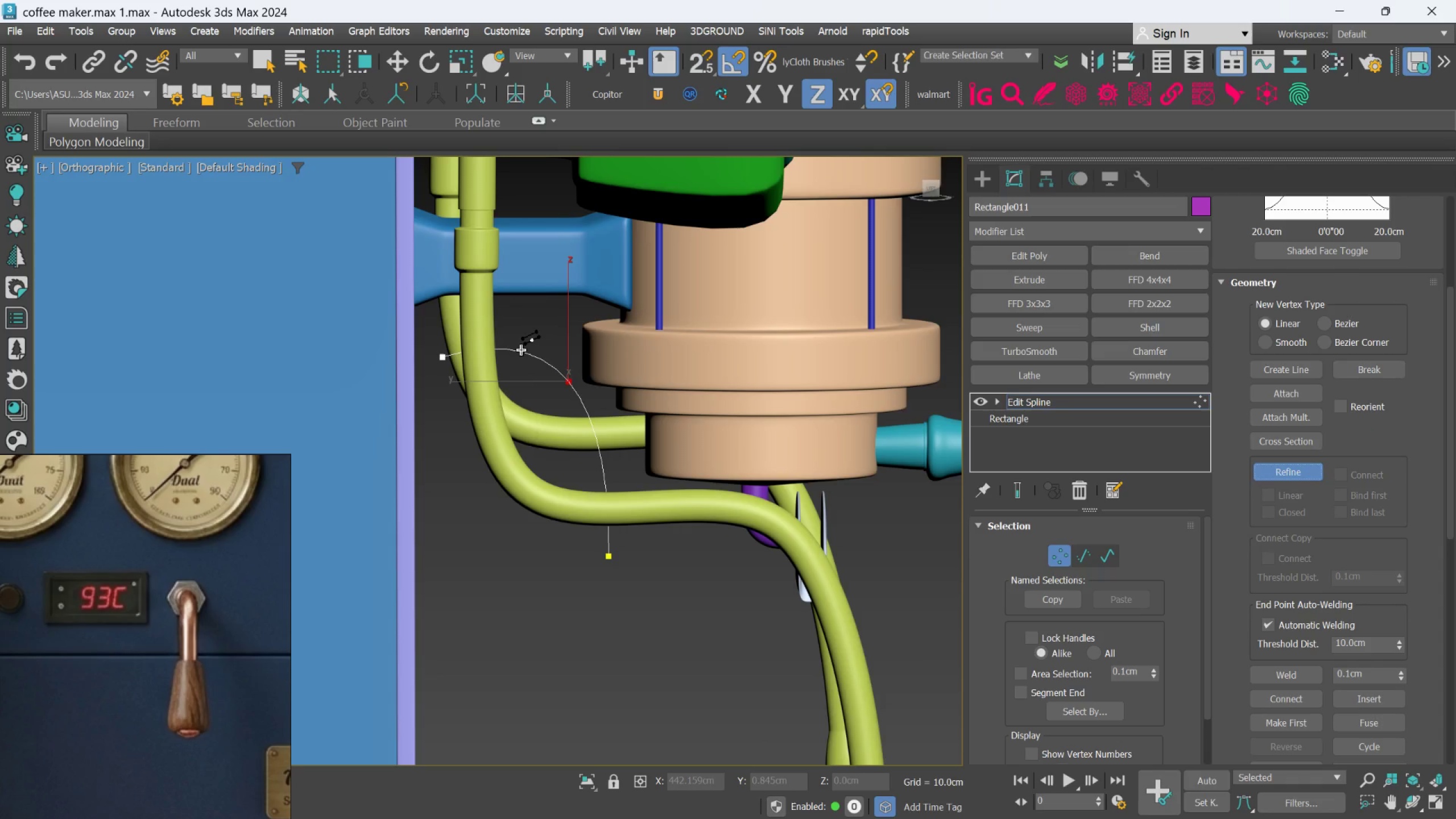 
left_click([519, 353])
 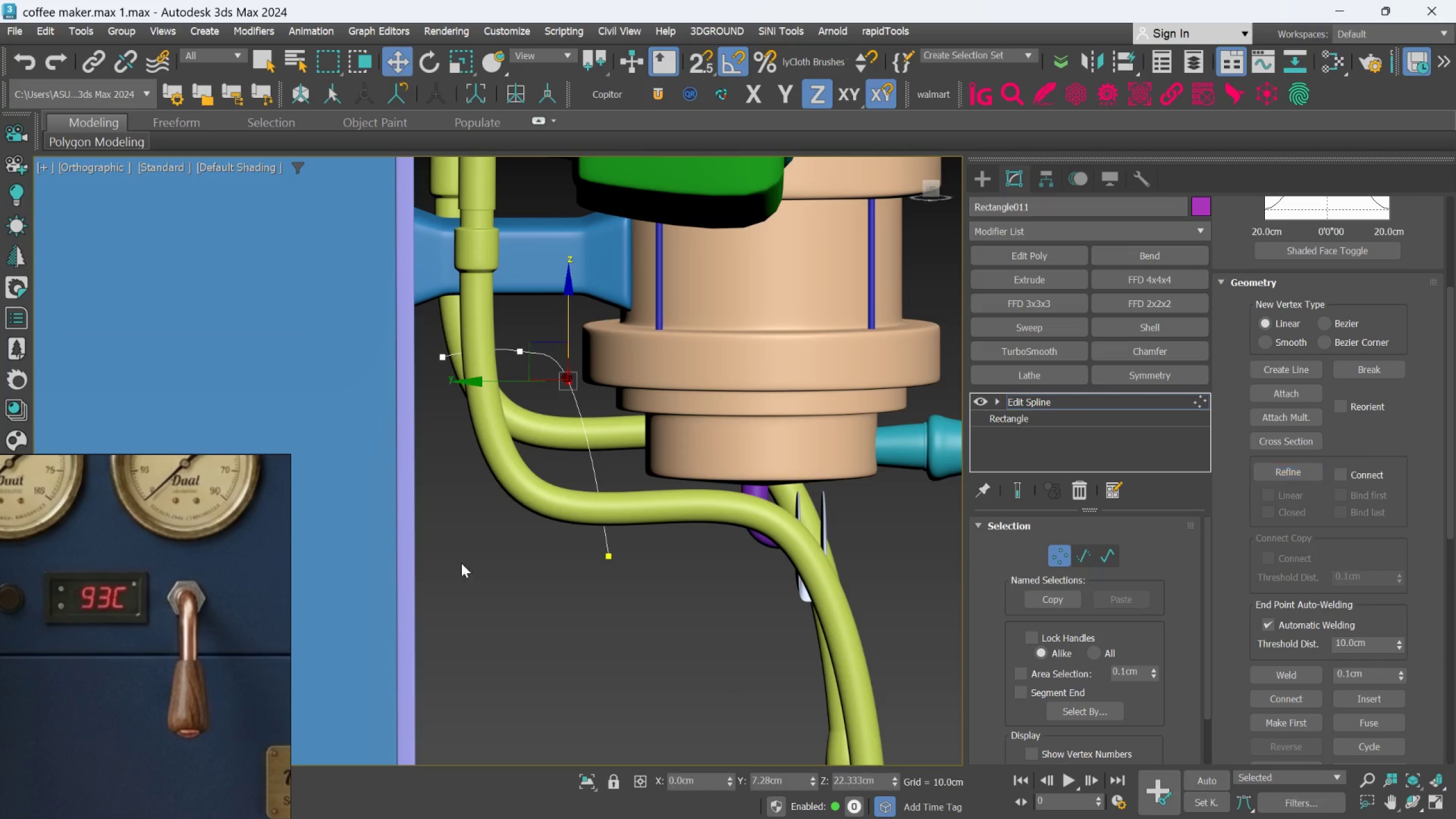 
right_click([515, 348])
 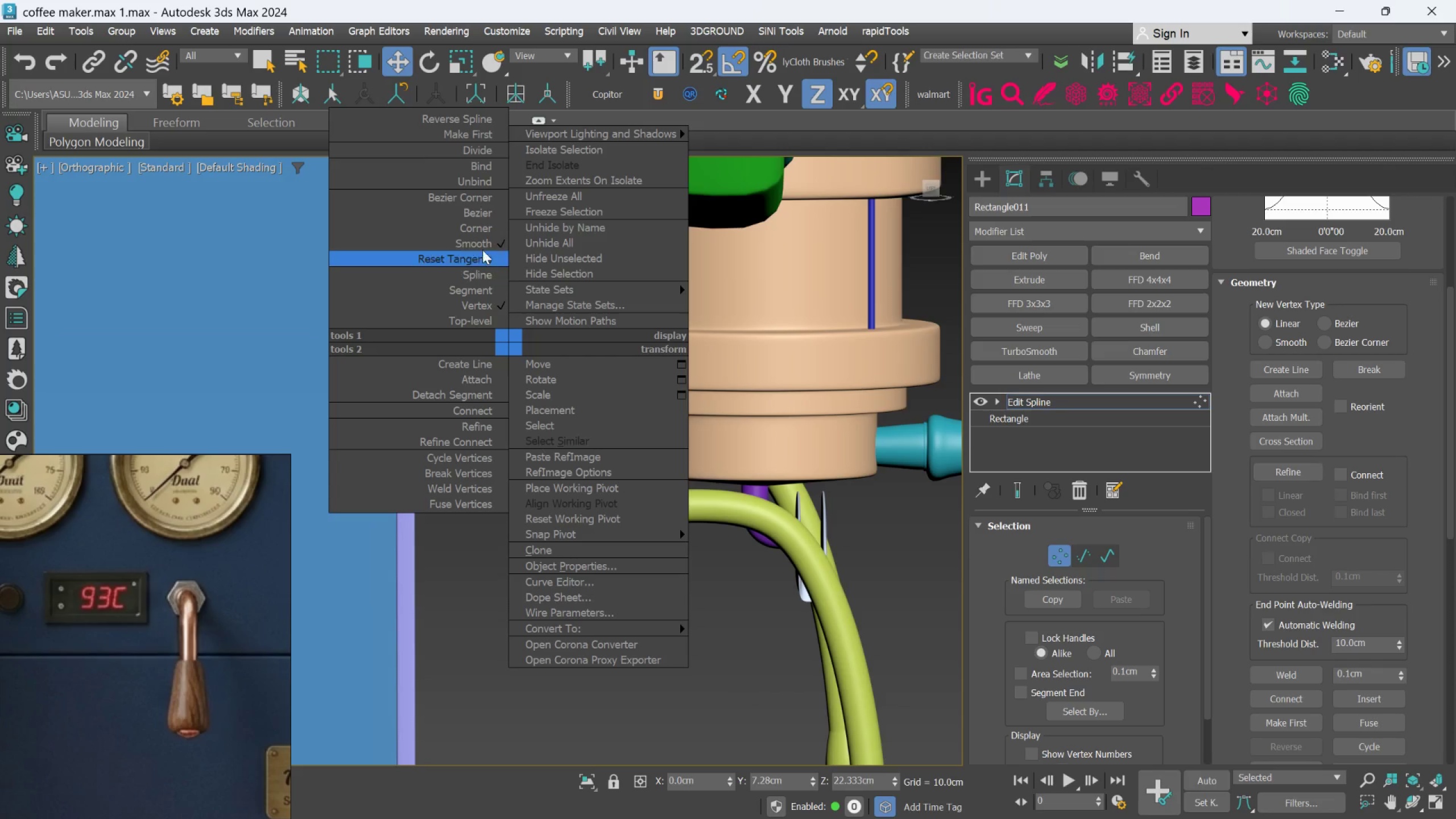 
left_click([479, 241])
 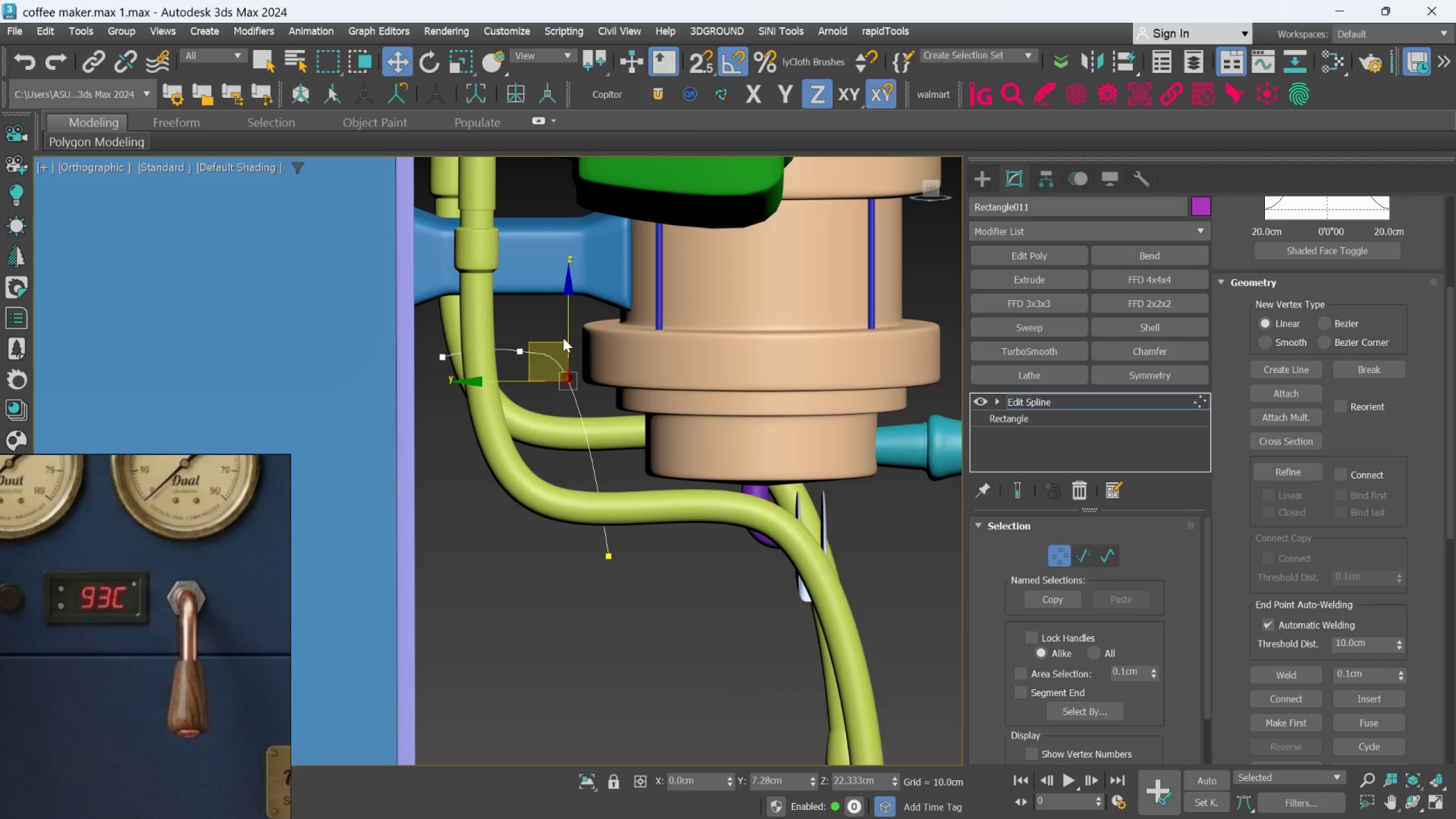 
left_click_drag(start_coordinate=[570, 330], to_coordinate=[576, 350])
 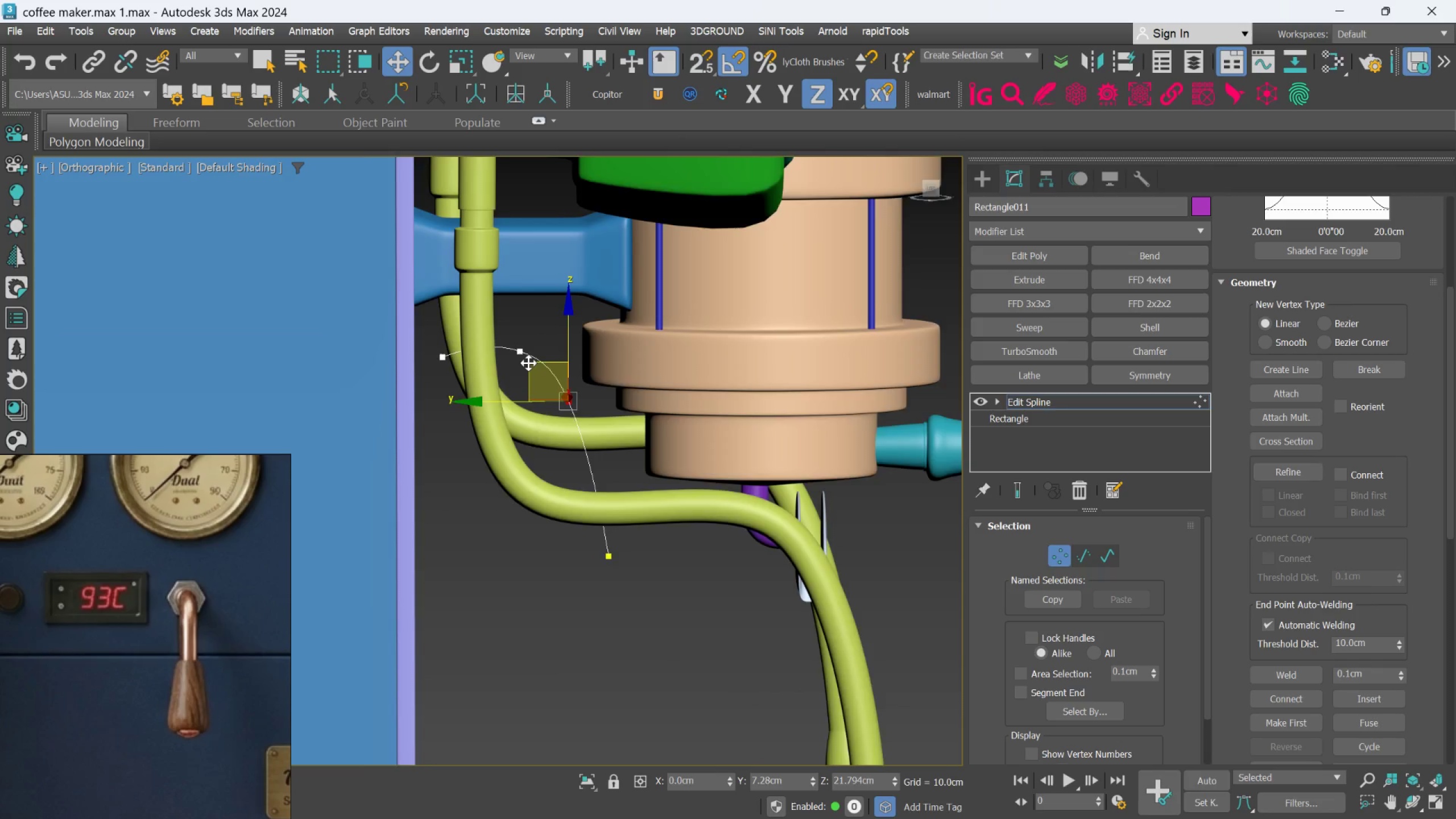 
scroll: coordinate [528, 363], scroll_direction: up, amount: 1.0
 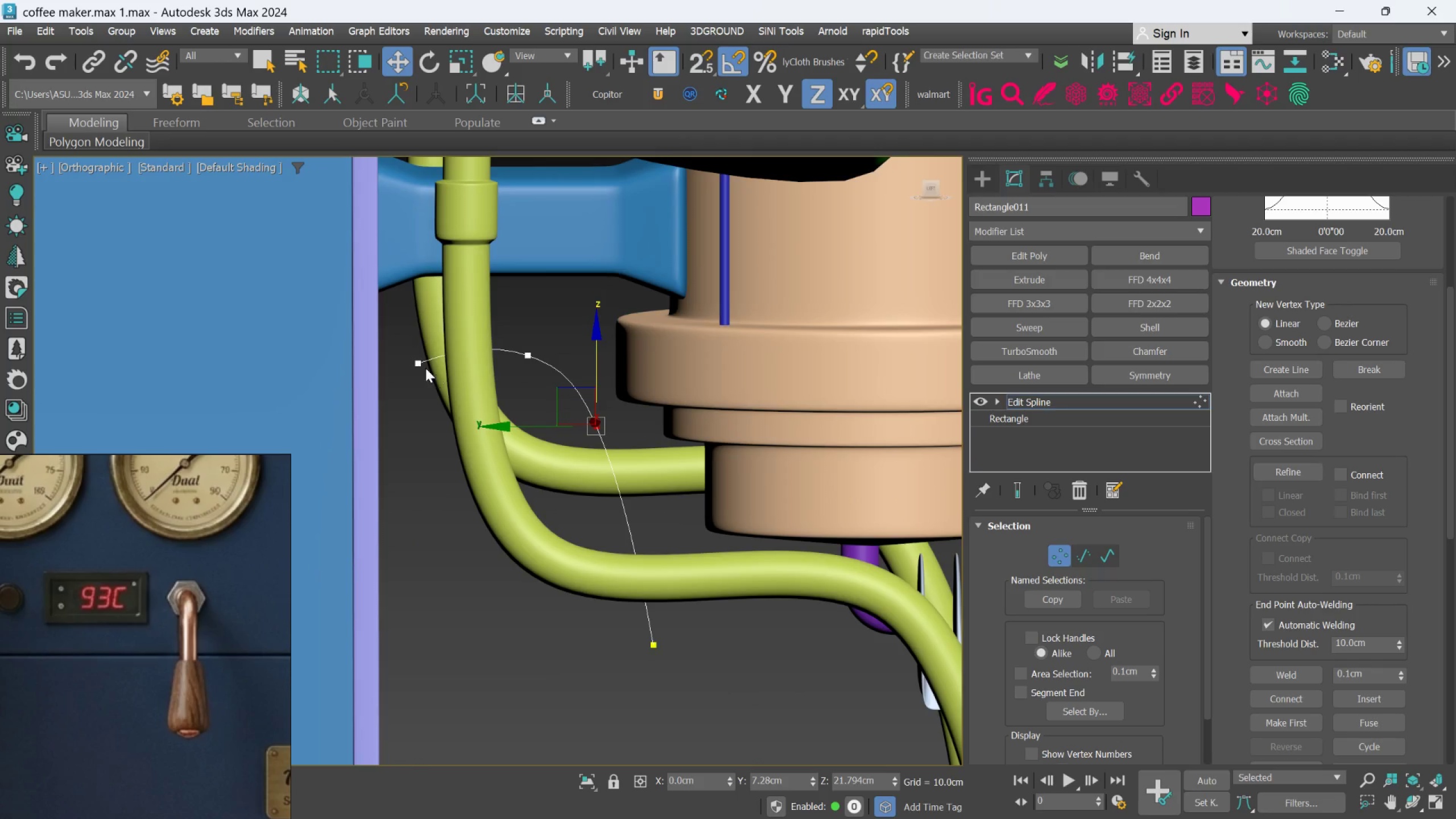 
left_click([415, 362])
 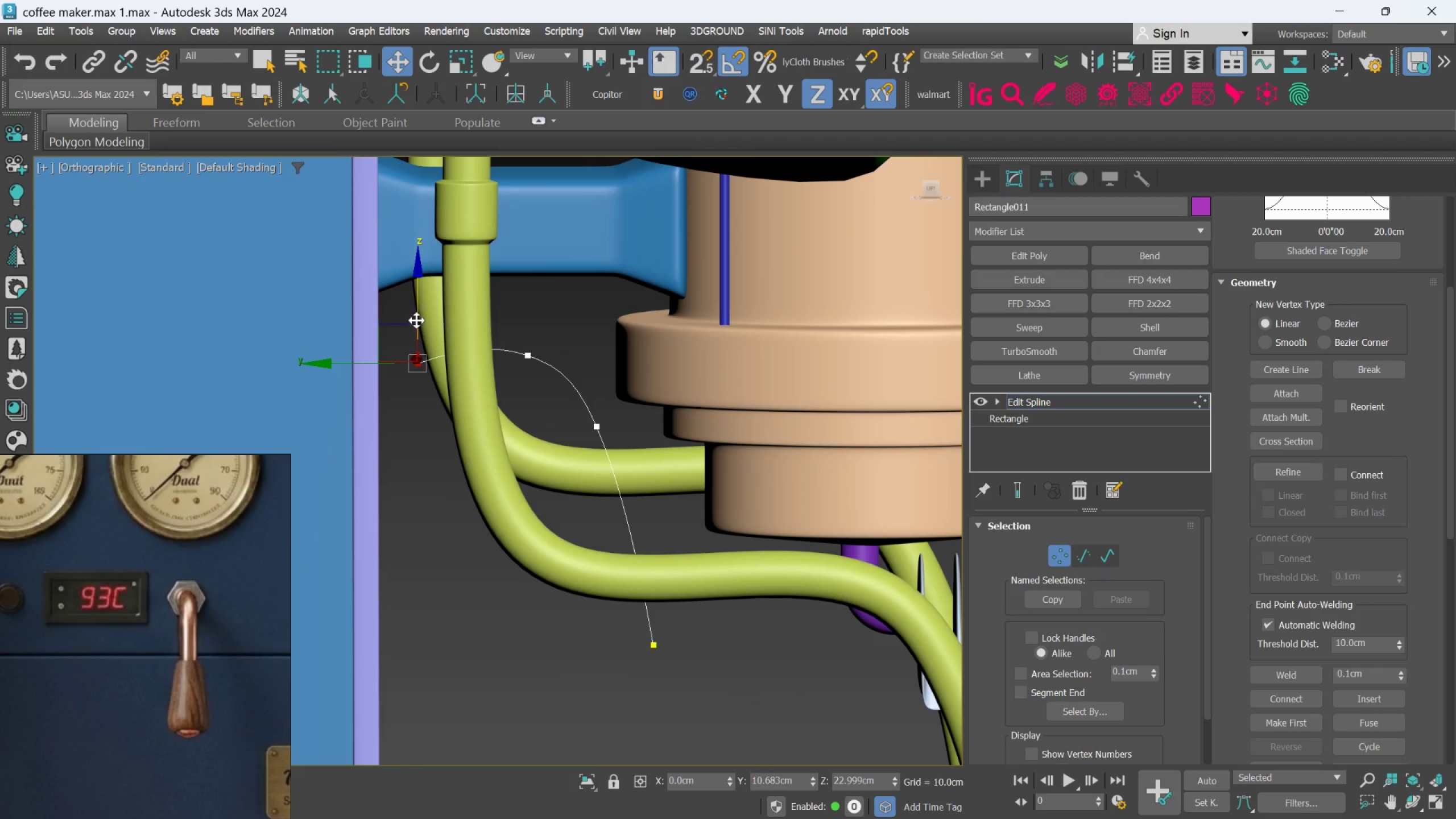 
left_click_drag(start_coordinate=[418, 316], to_coordinate=[419, 303])
 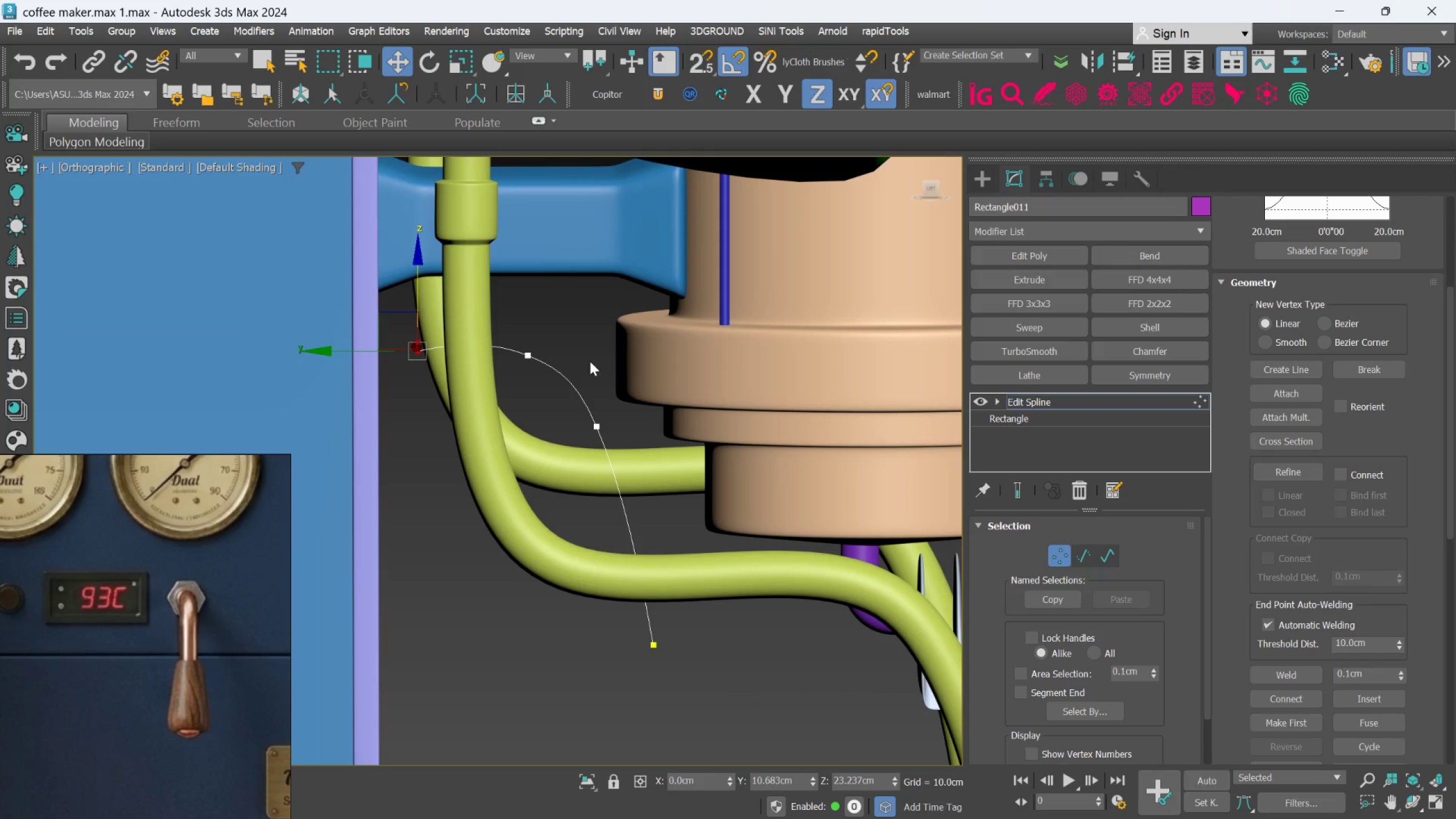 
scroll: coordinate [546, 368], scroll_direction: up, amount: 1.0
 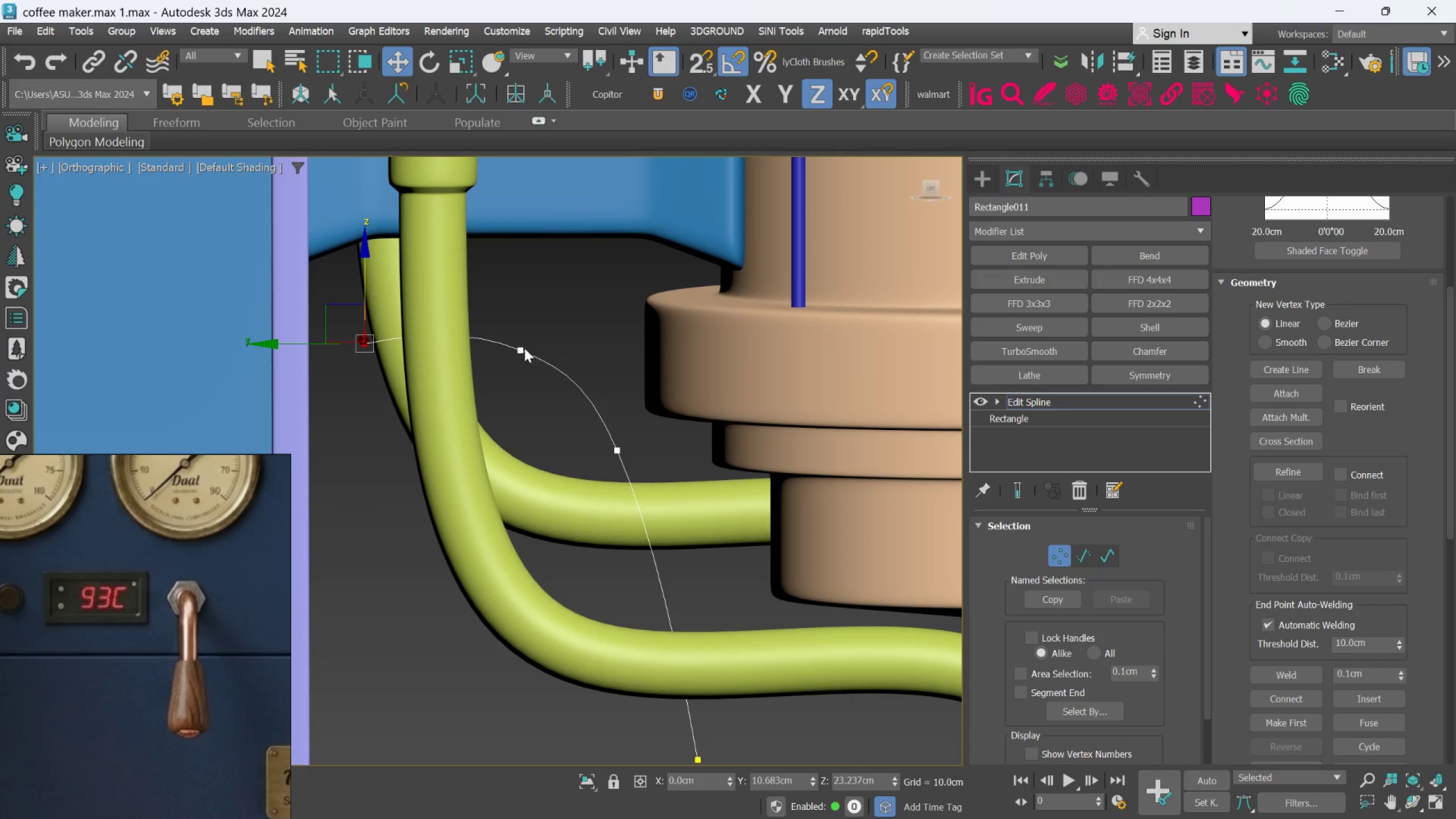 
left_click([521, 346])
 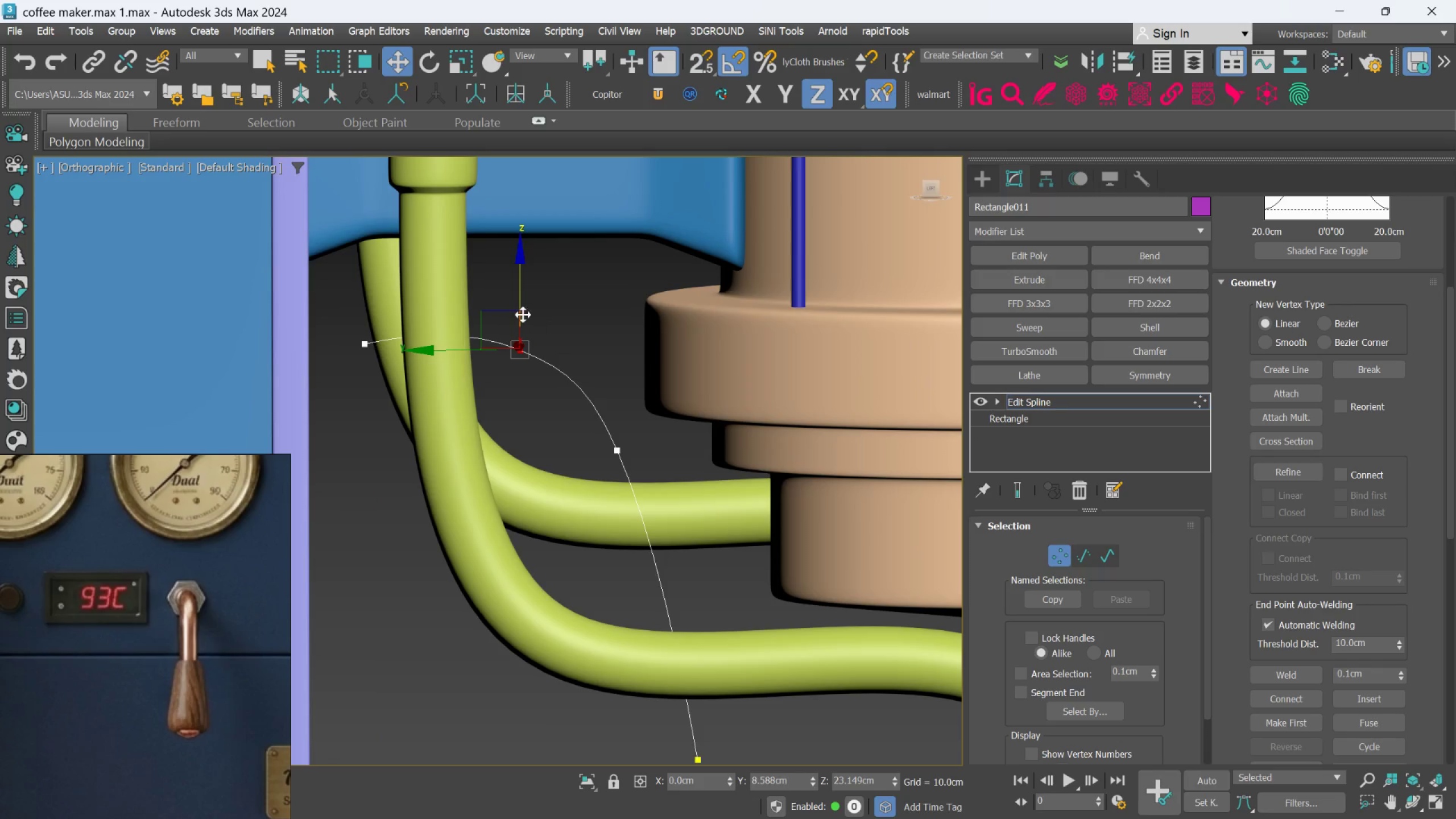 
left_click_drag(start_coordinate=[521, 312], to_coordinate=[527, 303])
 